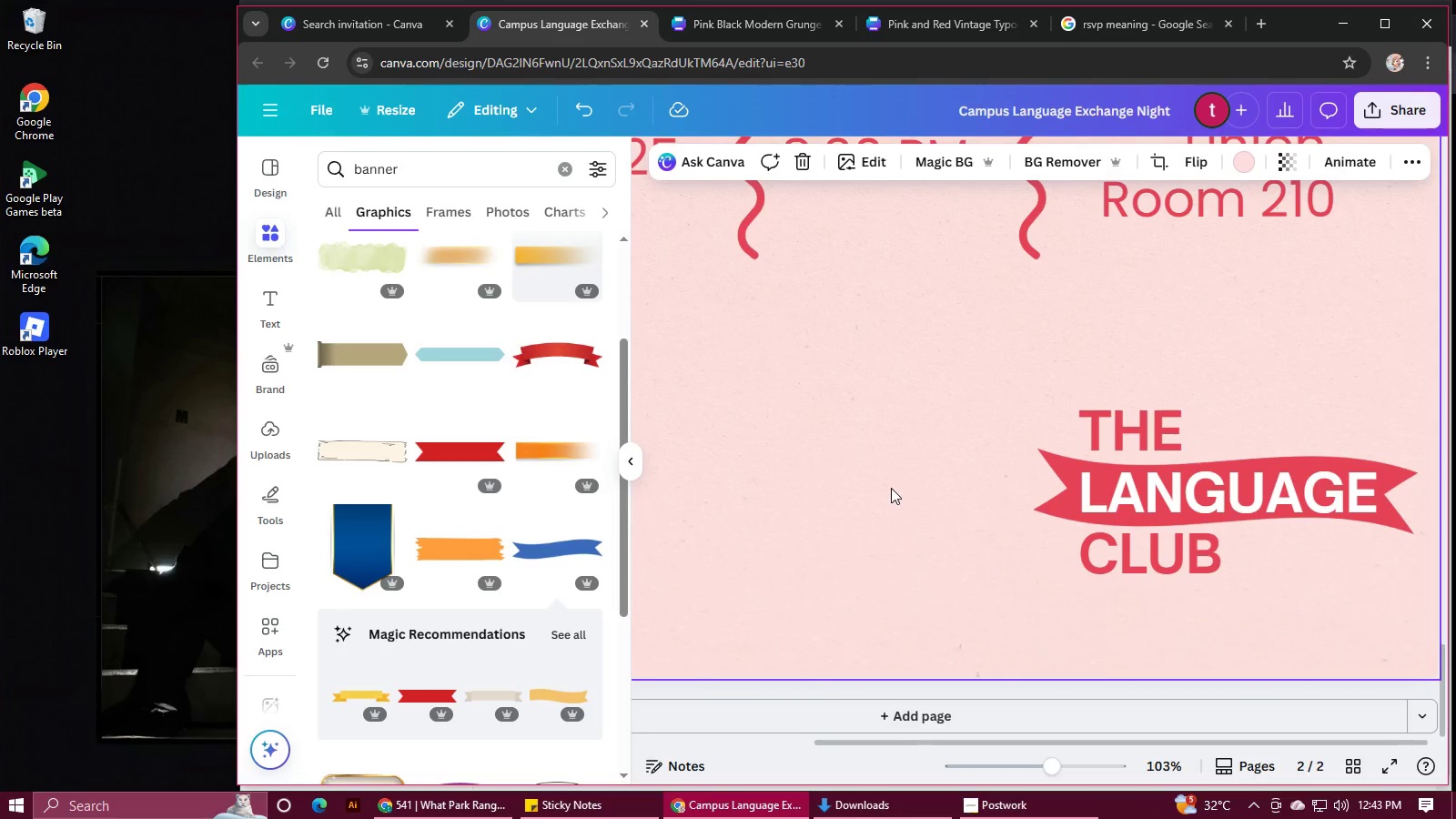 
scroll: coordinate [891, 496], scroll_direction: down, amount: 2.0
 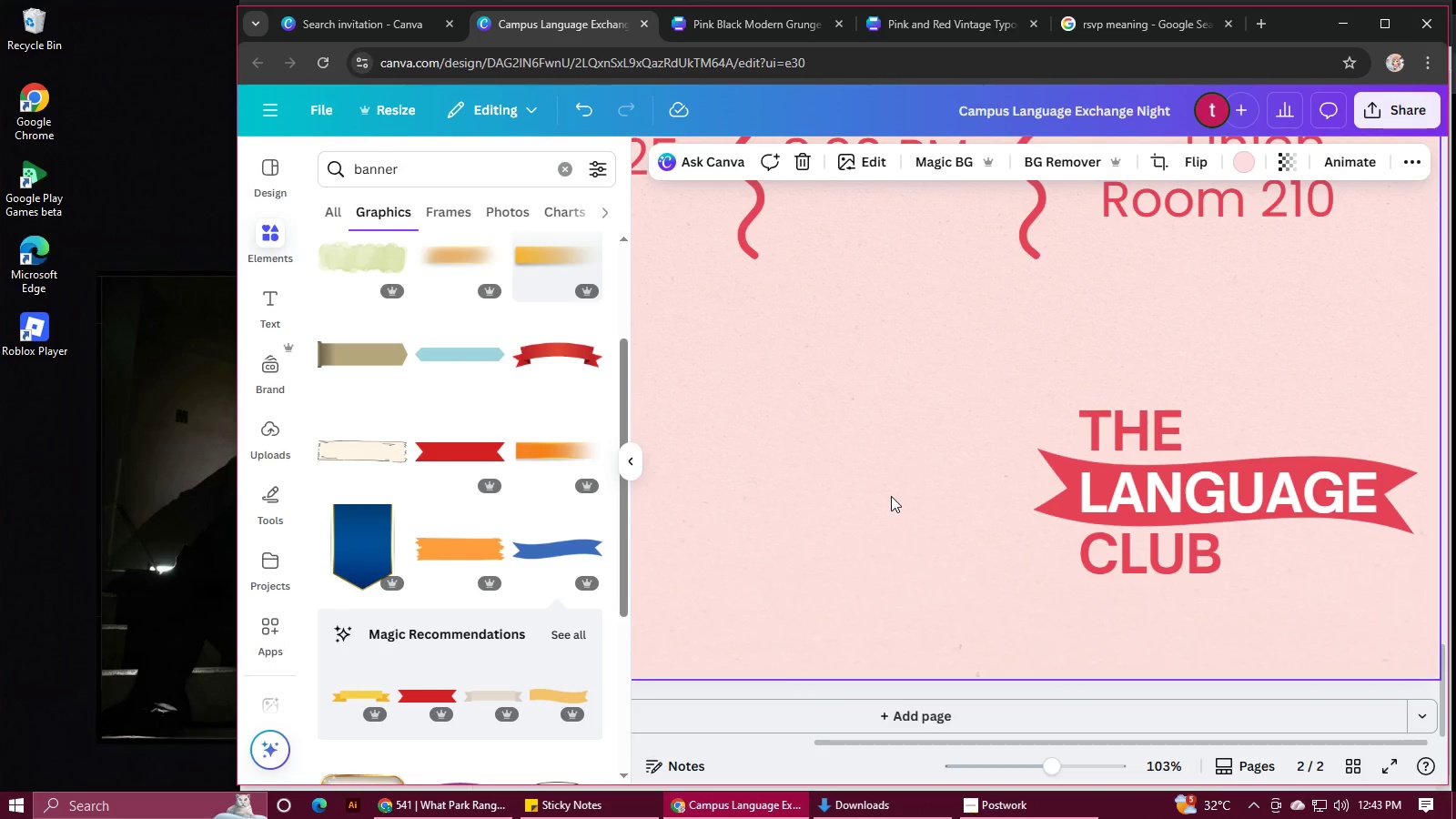 
hold_key(key=Z, duration=2.0)
 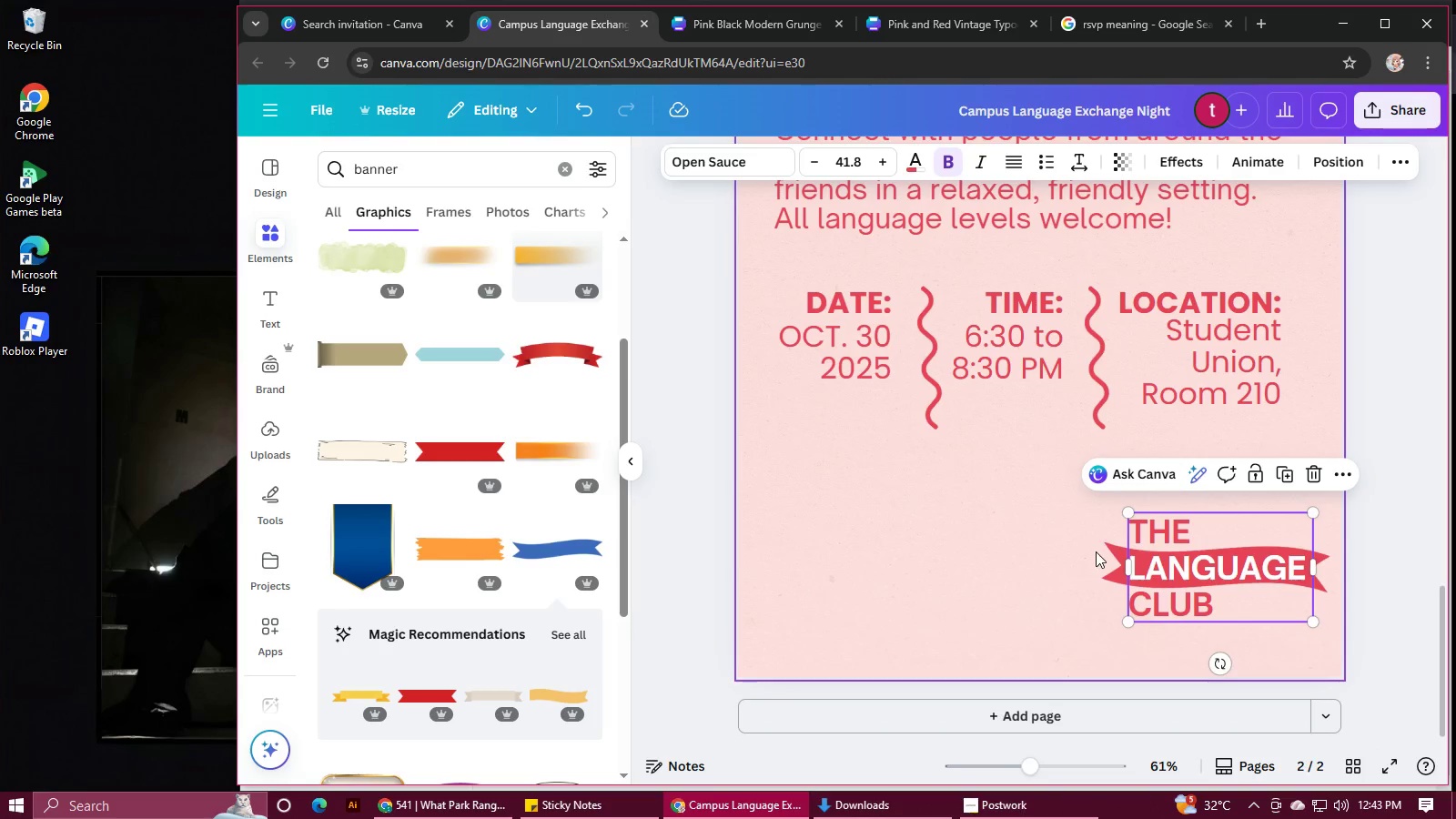 
hold_key(key=MetaLeft, duration=0.89)
 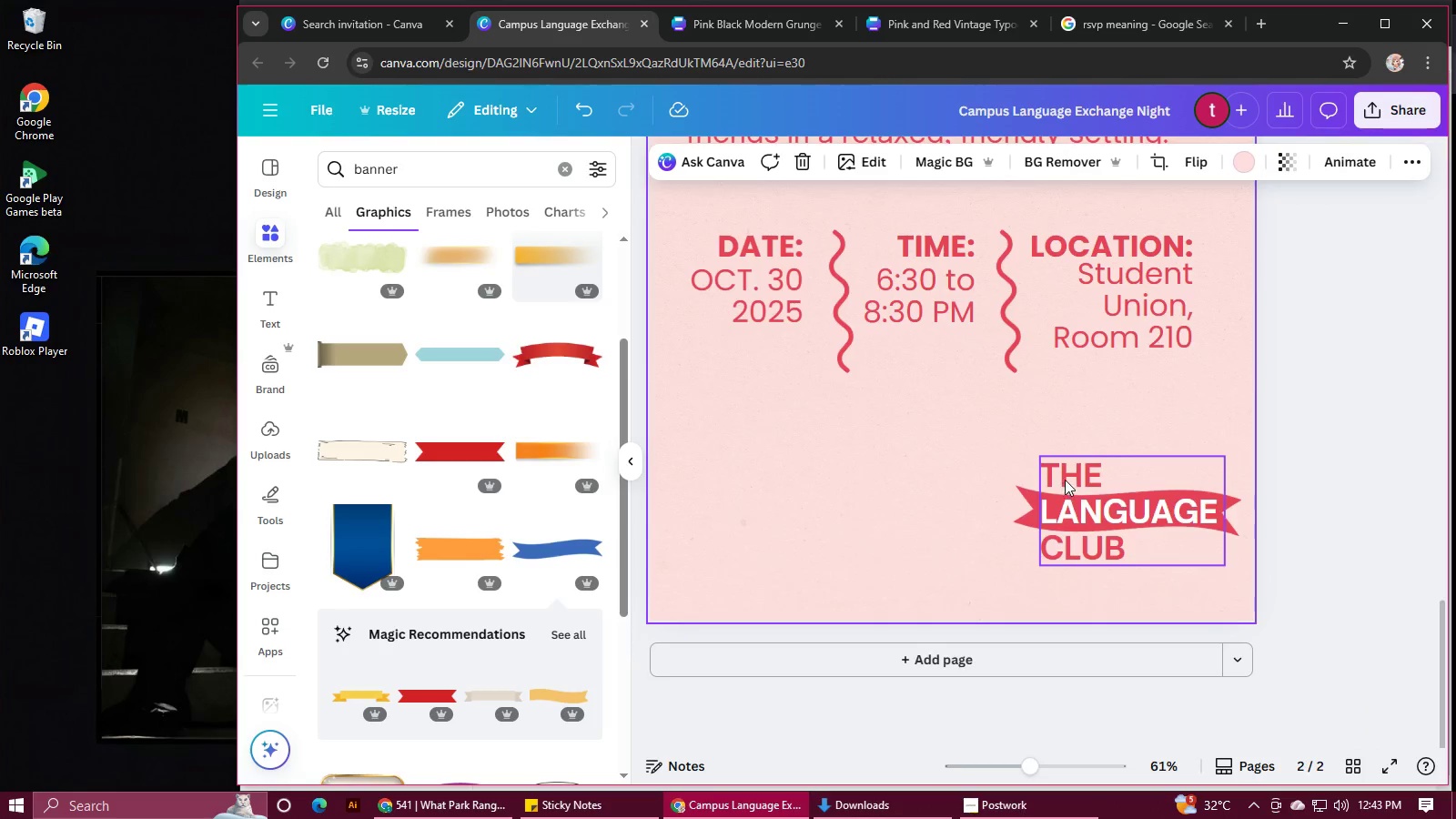 
hold_key(key=Space, duration=0.65)
 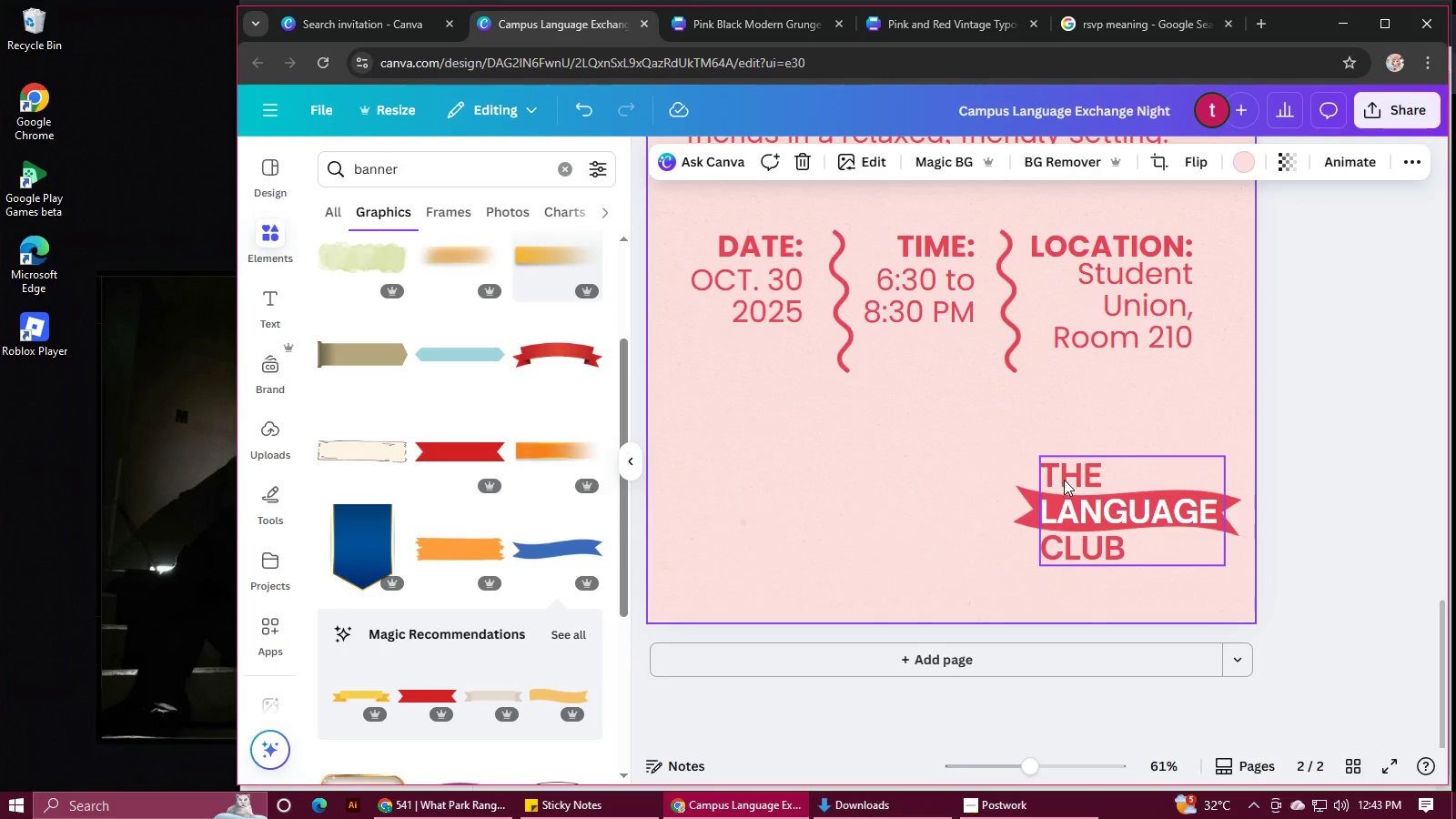 
scroll: coordinate [891, 488], scroll_direction: down, amount: 3.0
 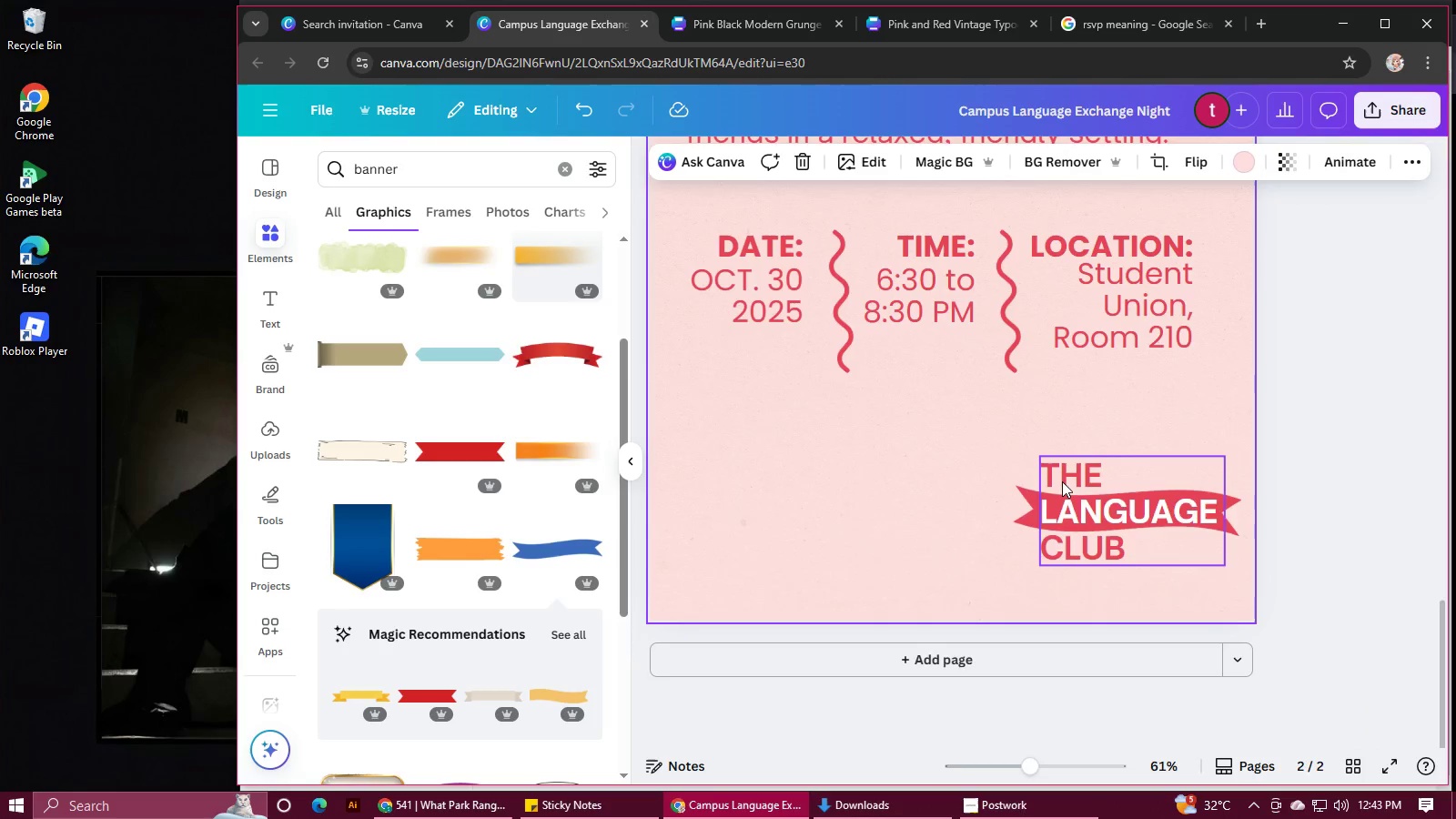 
left_click([1065, 480])
 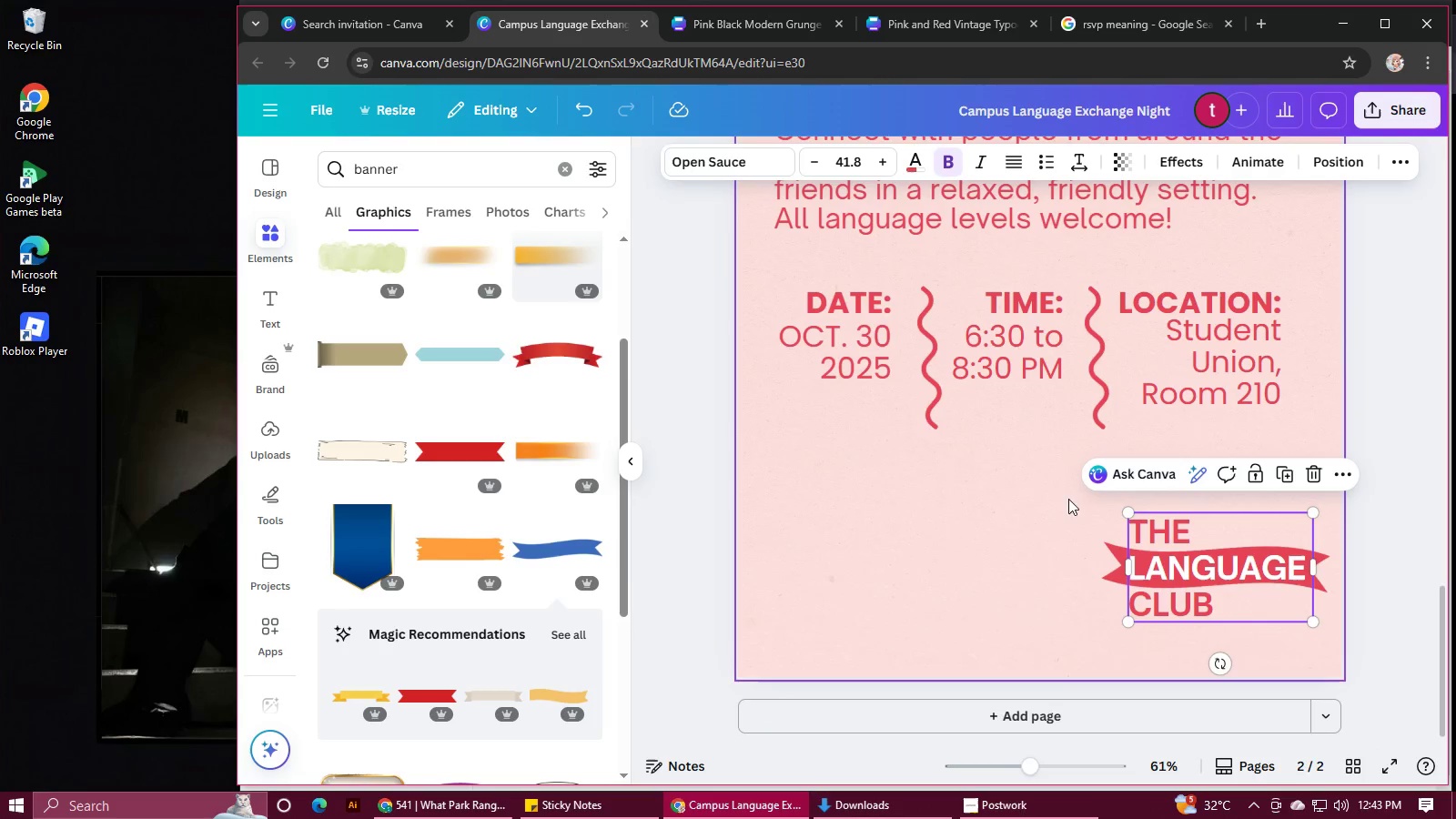 
hold_key(key=Z, duration=1.43)
 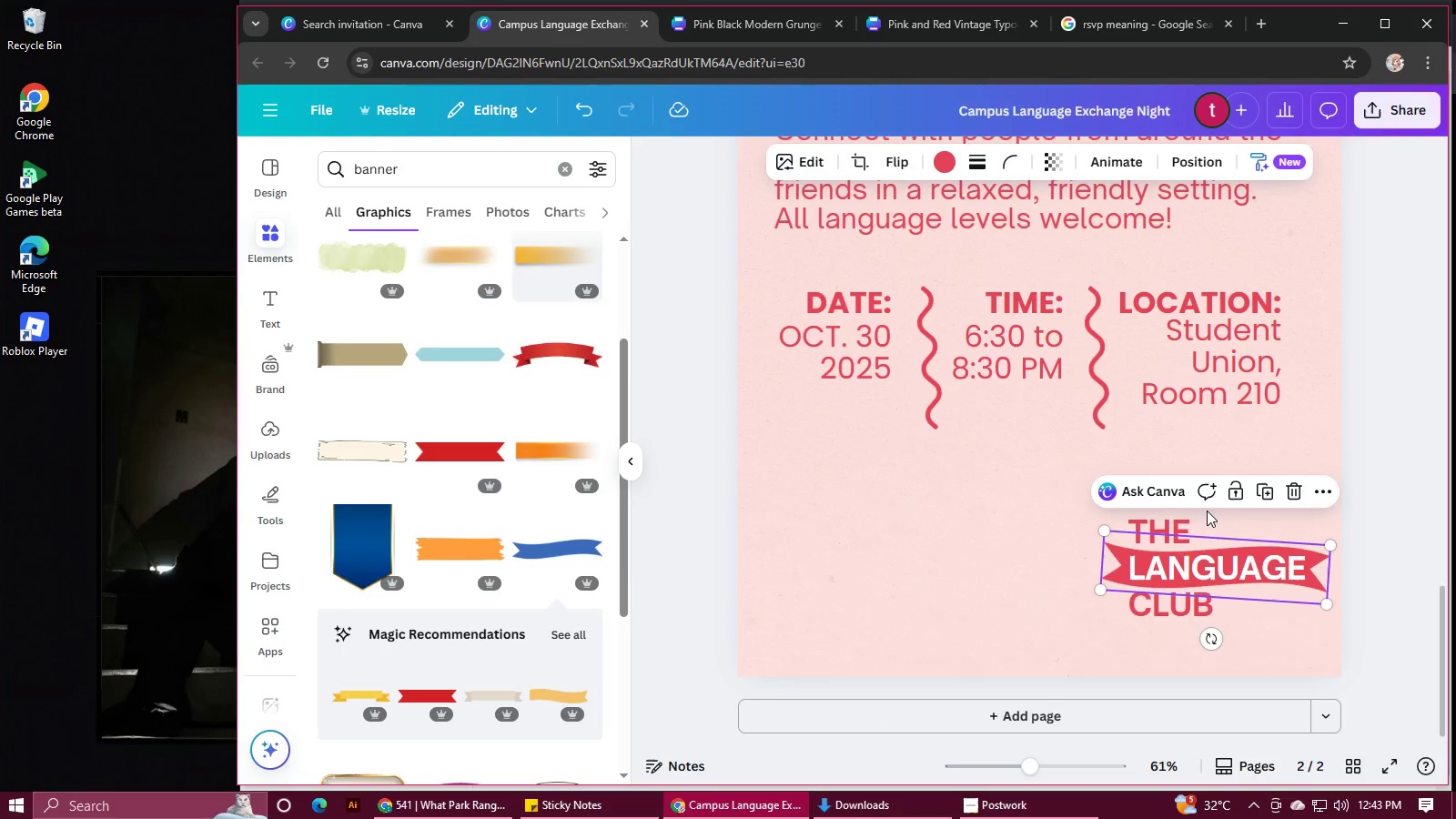 
left_click([1106, 556])
 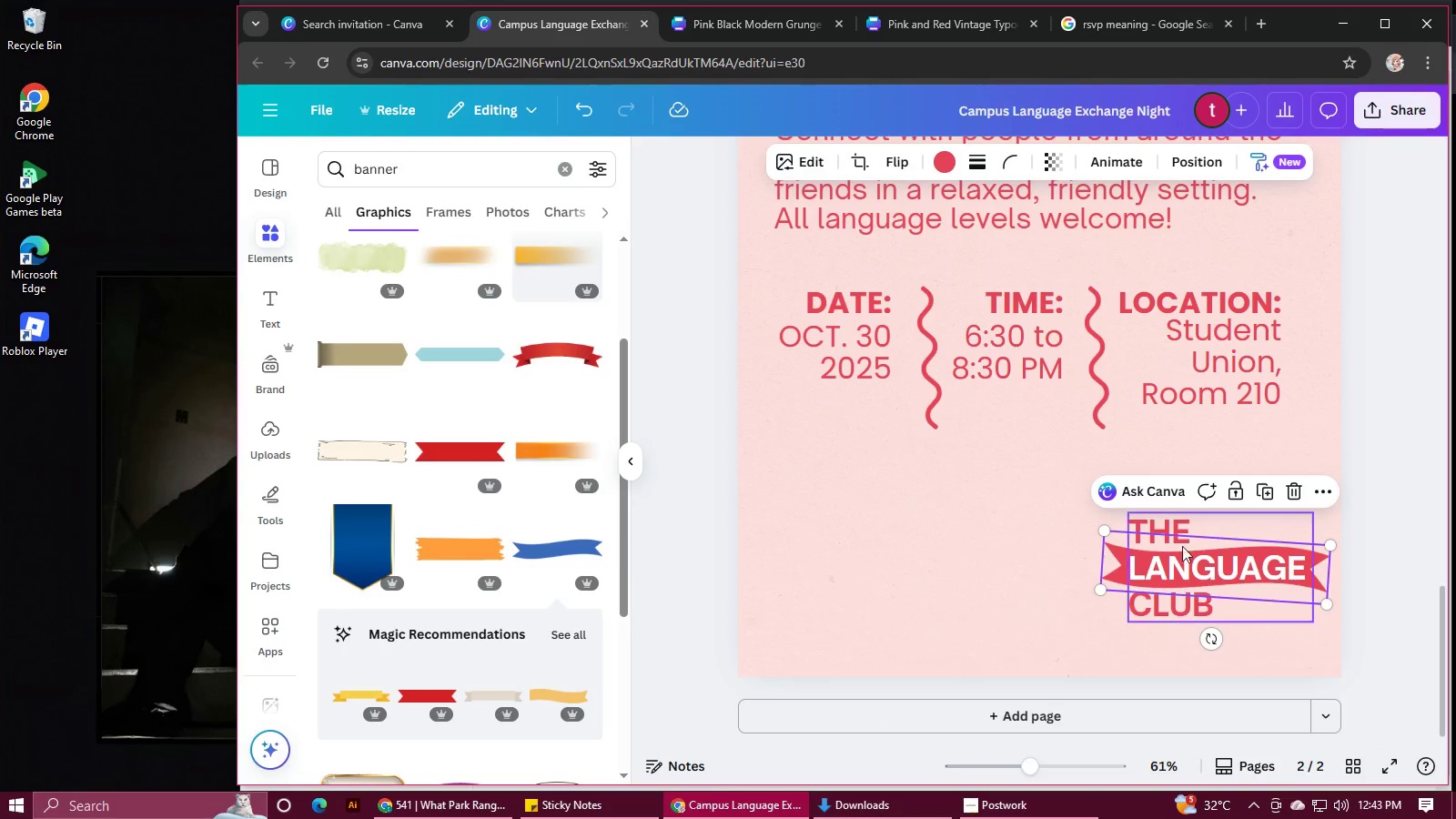 
hold_key(key=Z, duration=0.96)
 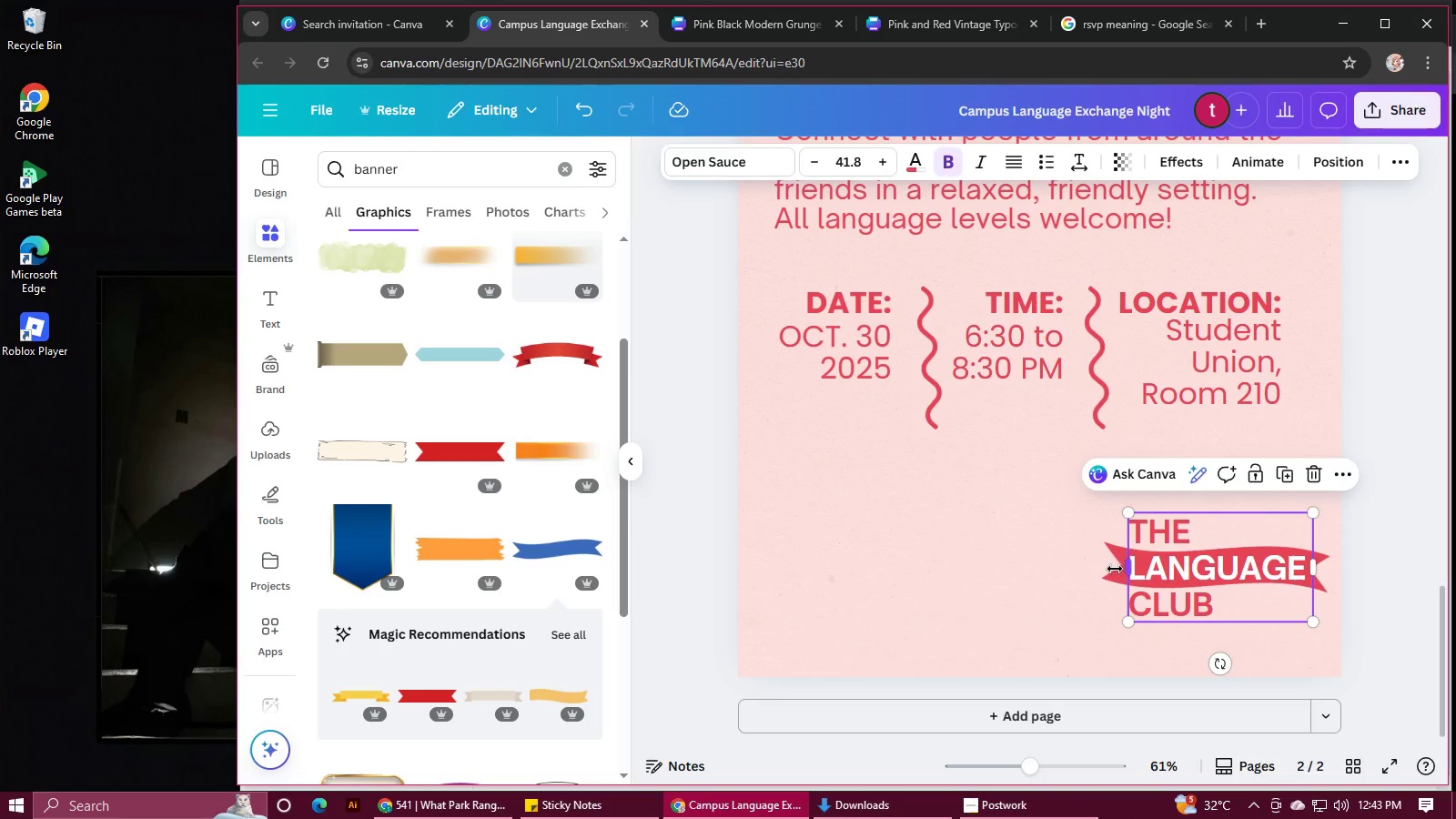 
left_click([1152, 616])
 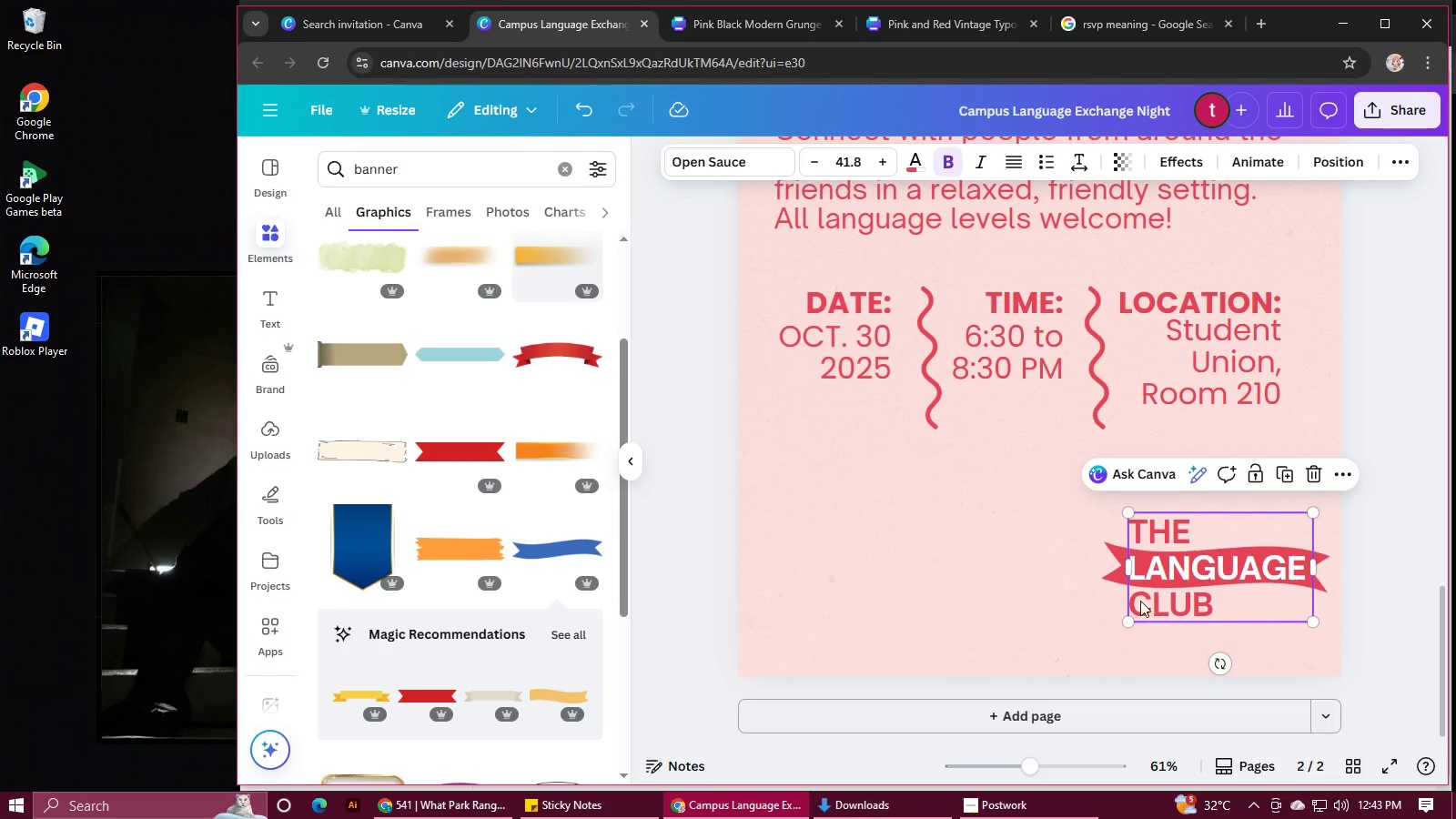 
hold_key(key=Z, duration=0.37)
 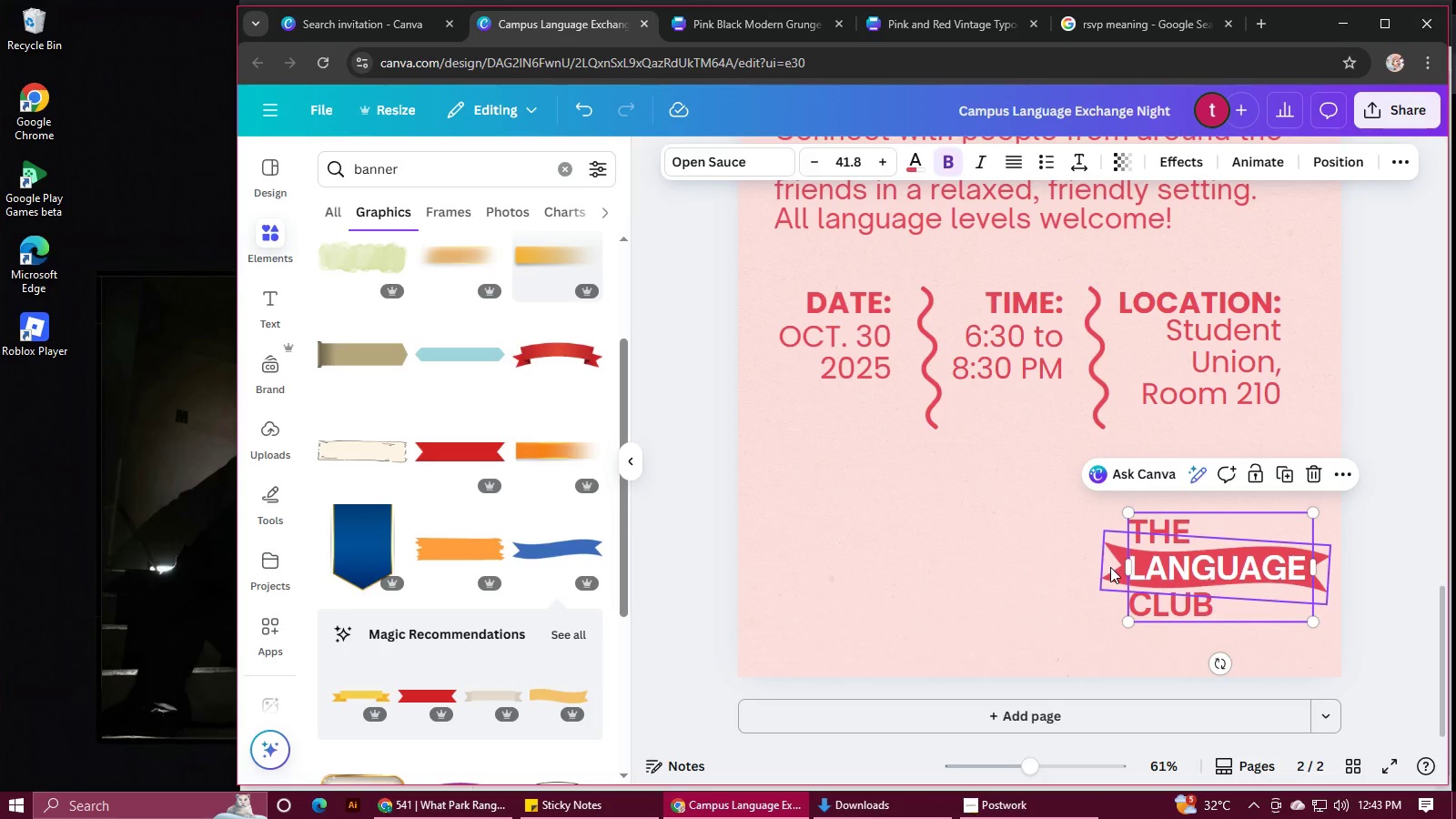 
hold_key(key=ControlLeft, duration=1.1)
hold_key(key=ShiftLeft, duration=0.86)
left_click([1110, 567])
 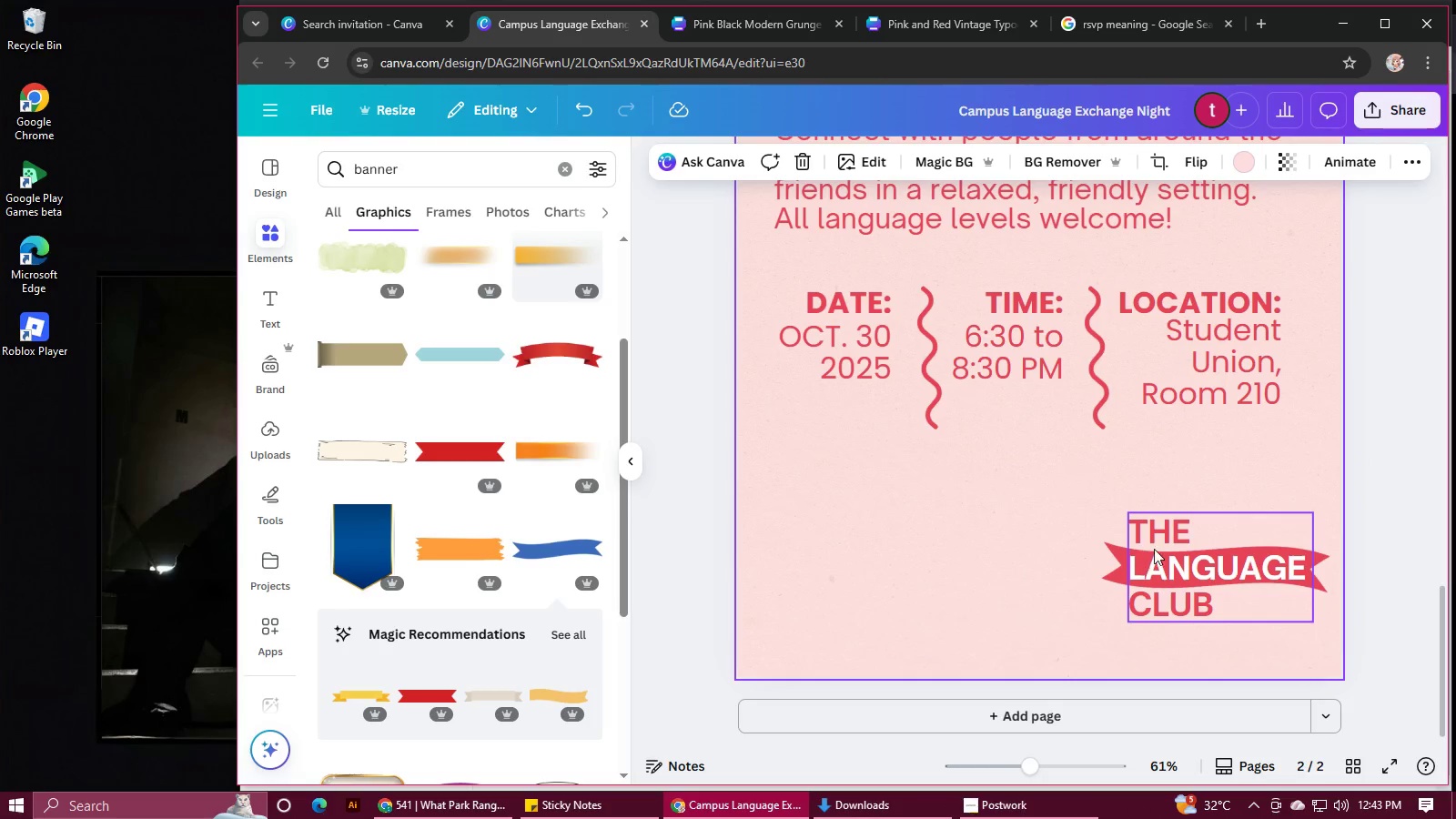 
hold_key(key=ShiftLeft, duration=0.79)
left_click([1164, 531])
 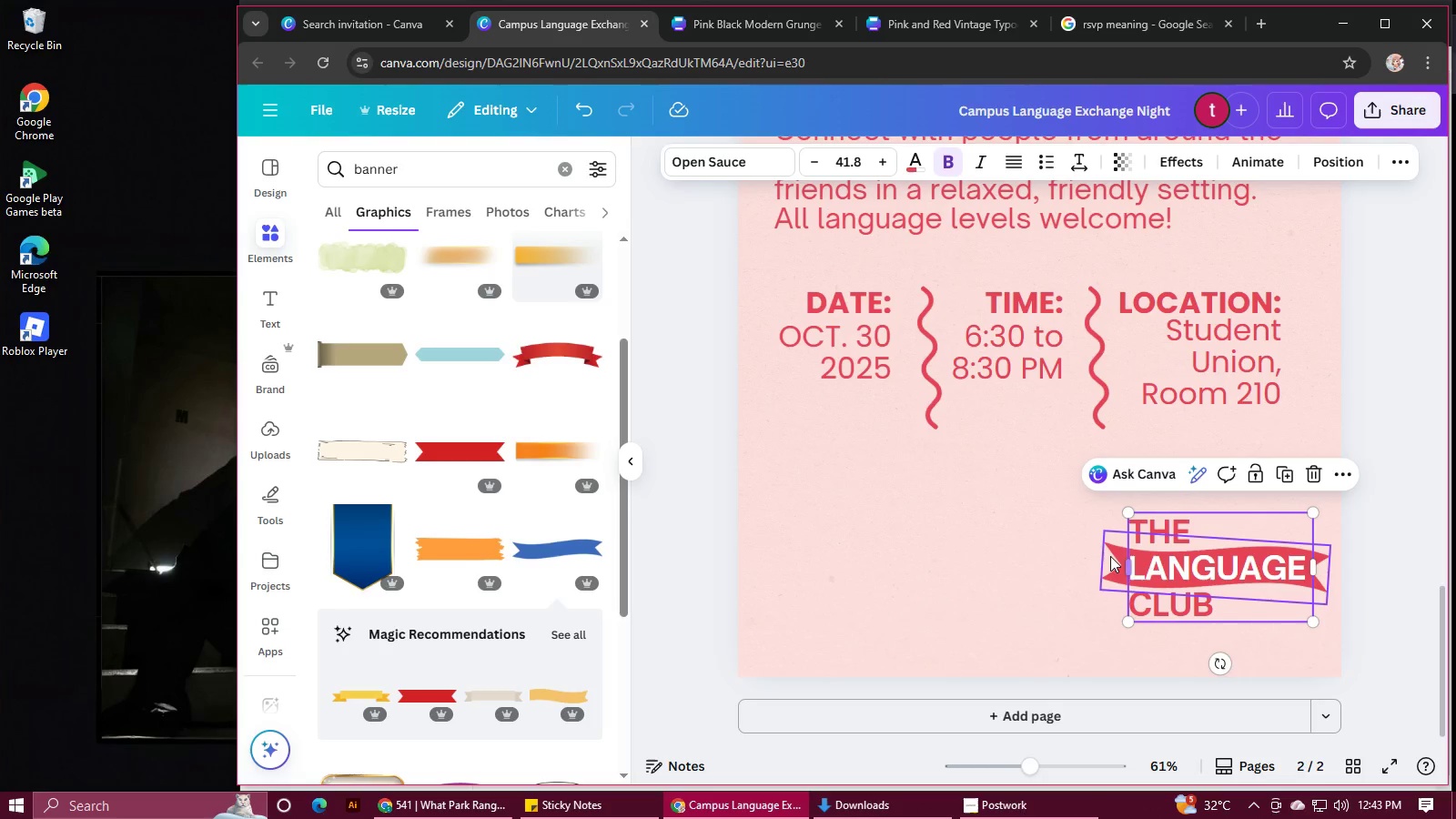 
hold_key(key=ShiftLeft, duration=0.76)
left_click([1107, 556])
 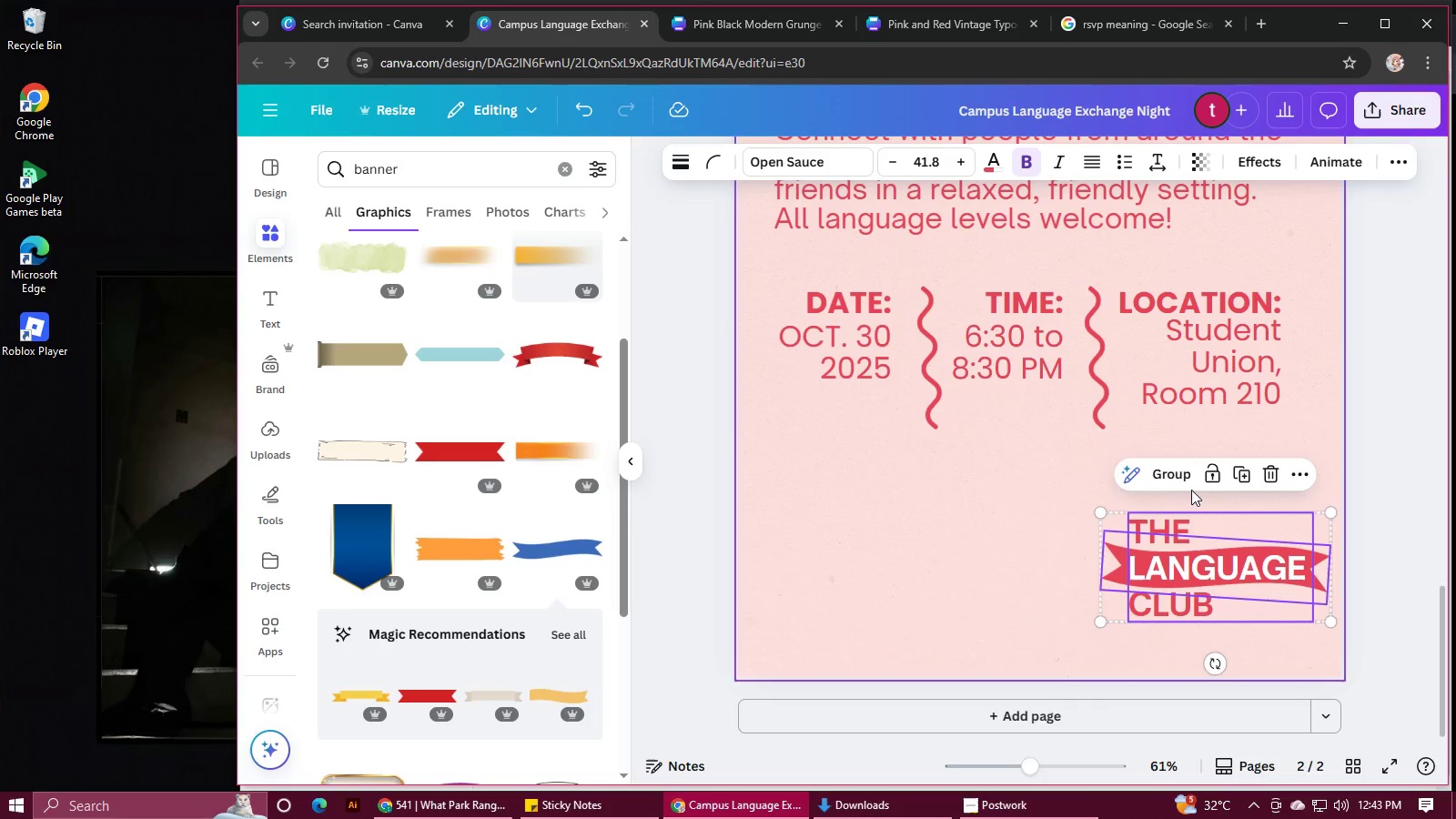 
left_click([1178, 477])
 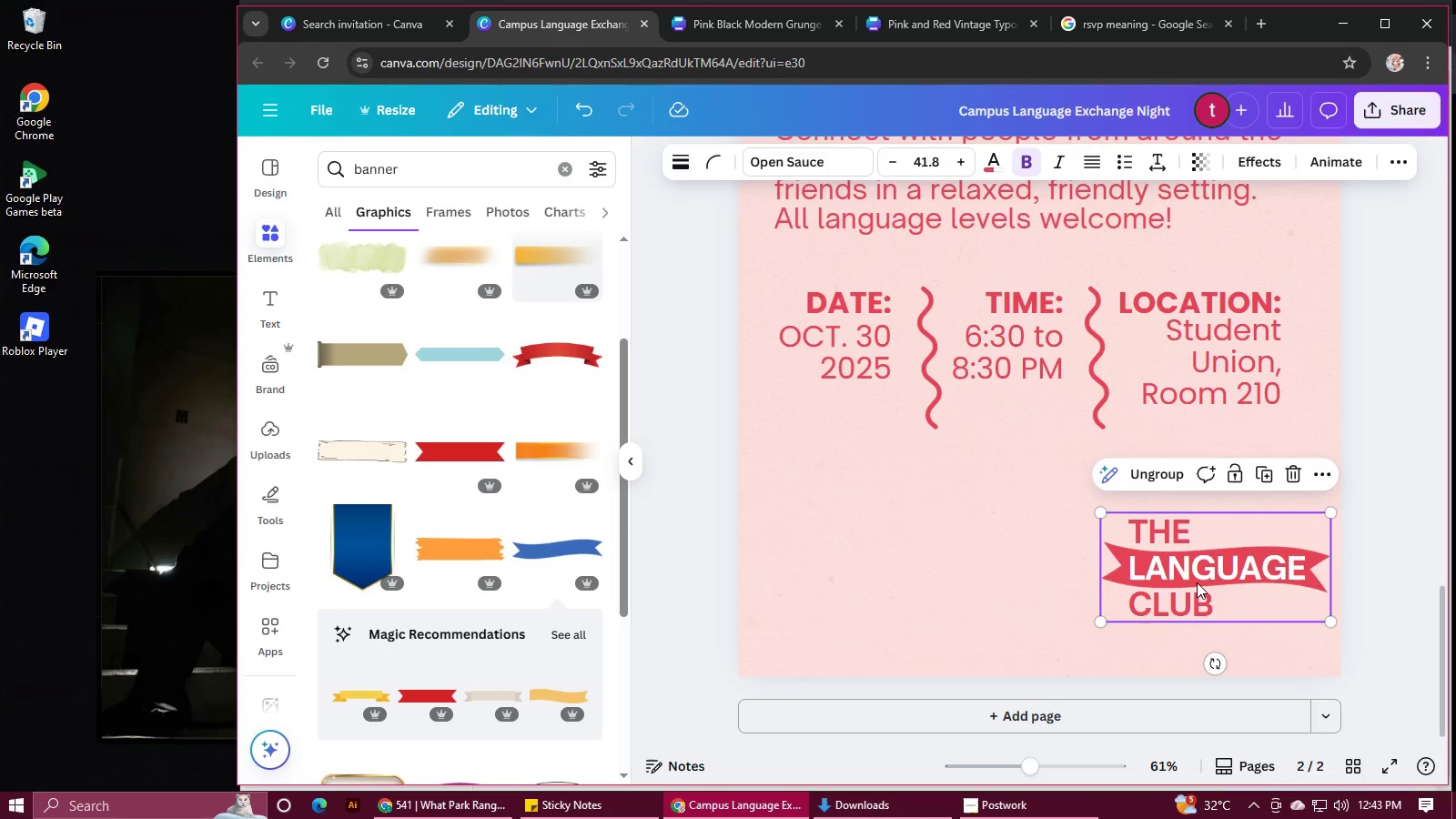 
left_click_drag(start_coordinate=[1203, 587], to_coordinate=[1197, 584])
 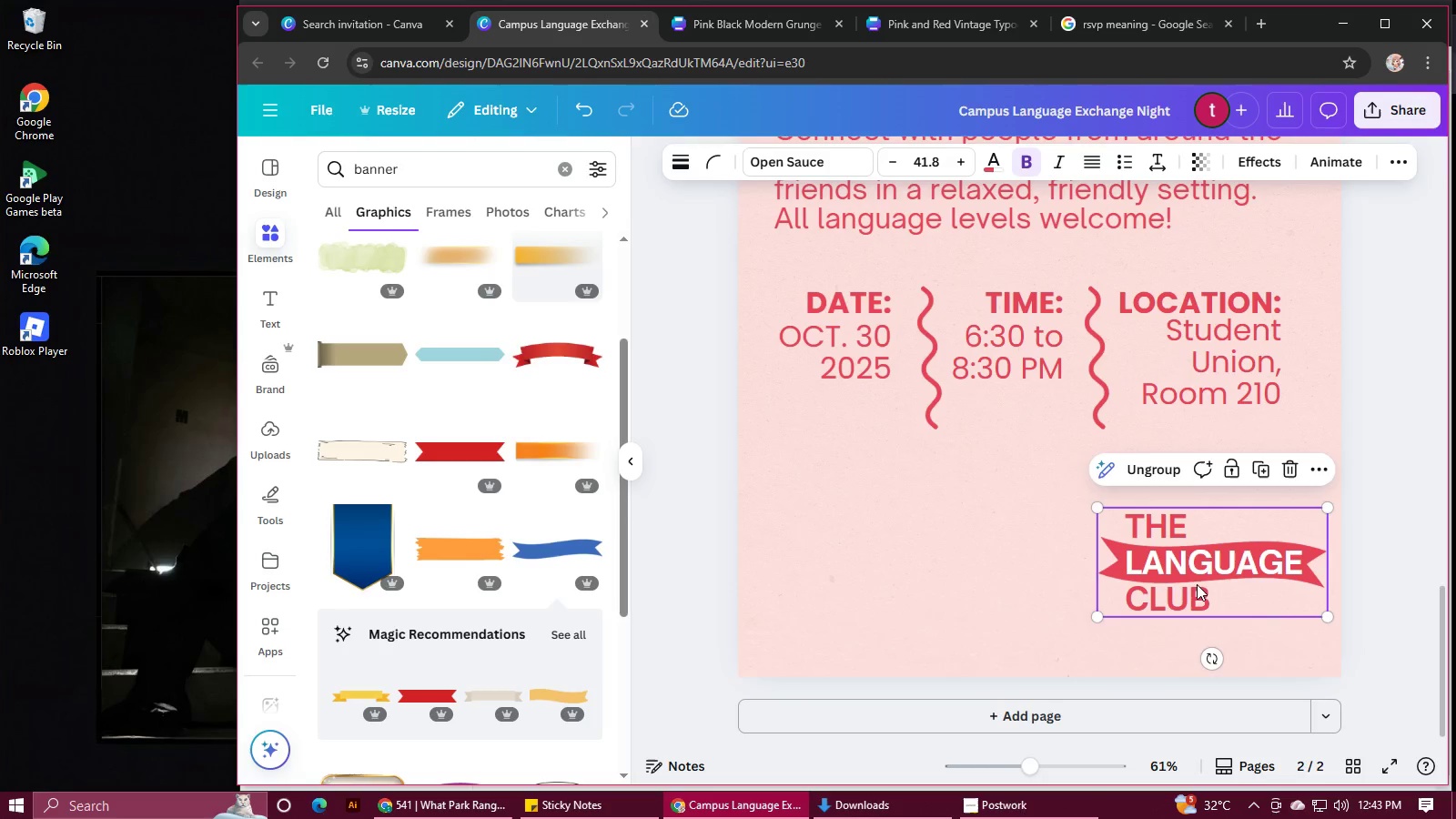 
left_click_drag(start_coordinate=[1197, 584], to_coordinate=[1174, 584])
 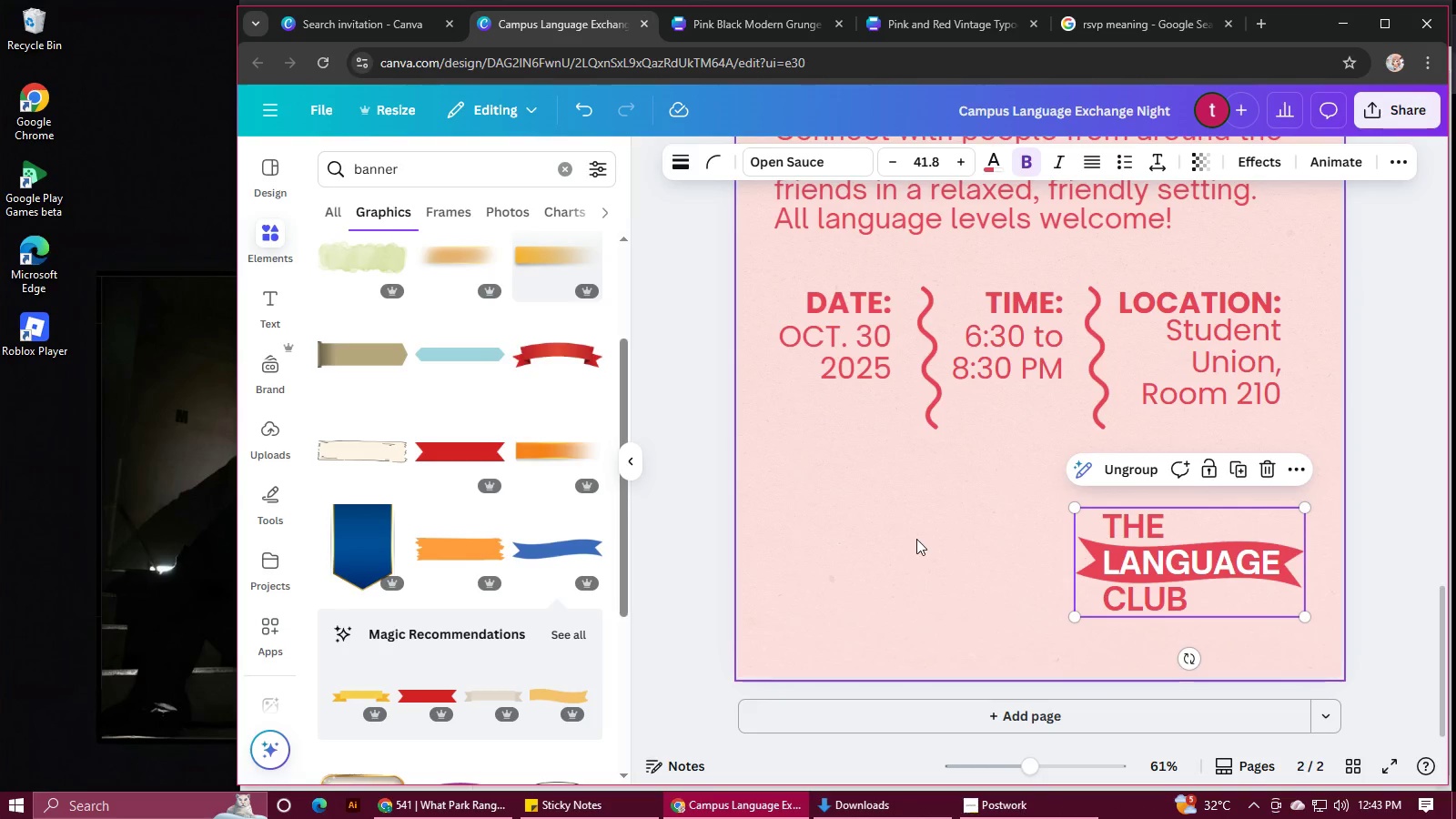 
left_click([916, 539])
 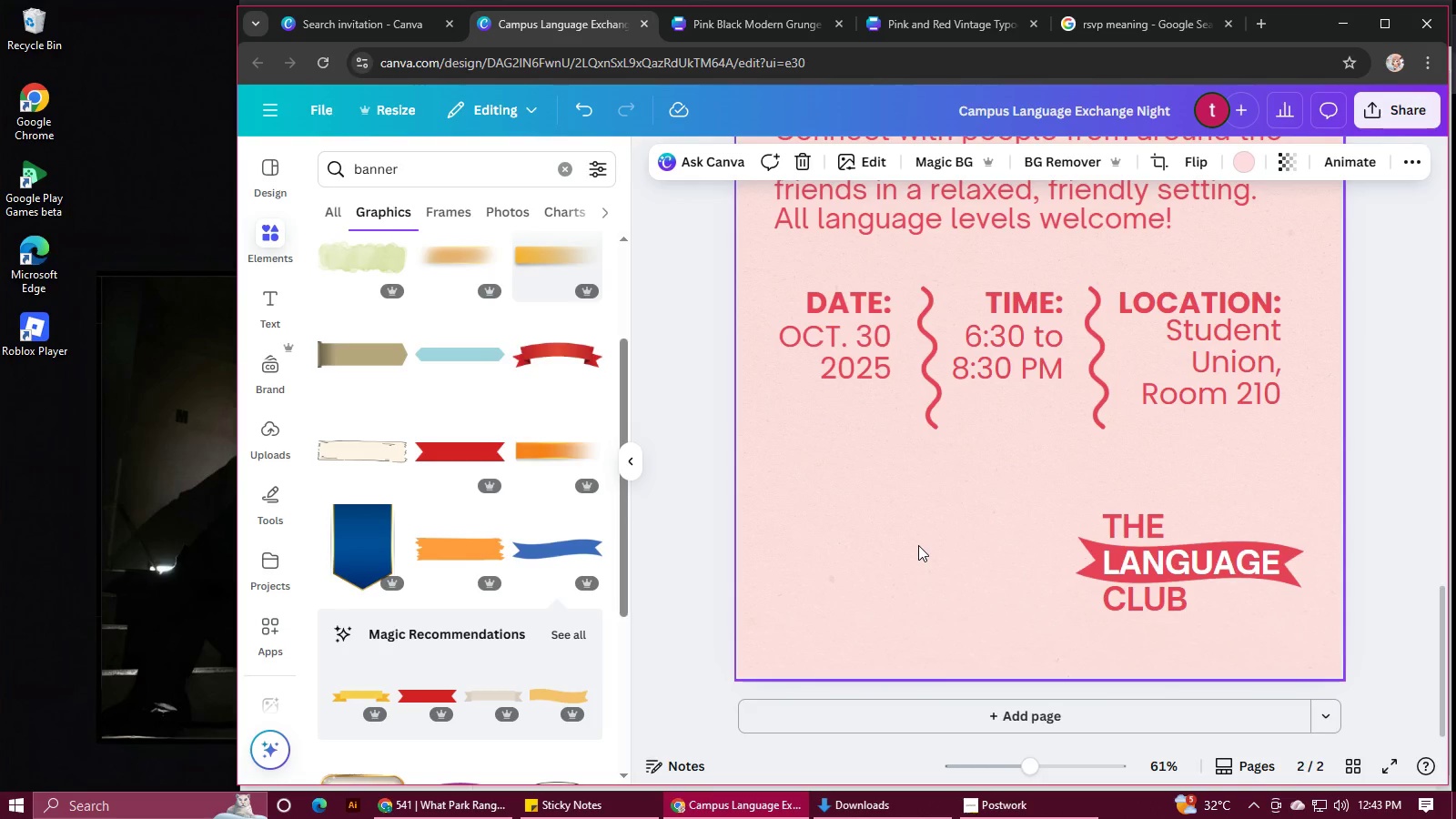 
scroll: coordinate [918, 545], scroll_direction: down, amount: 1.0
 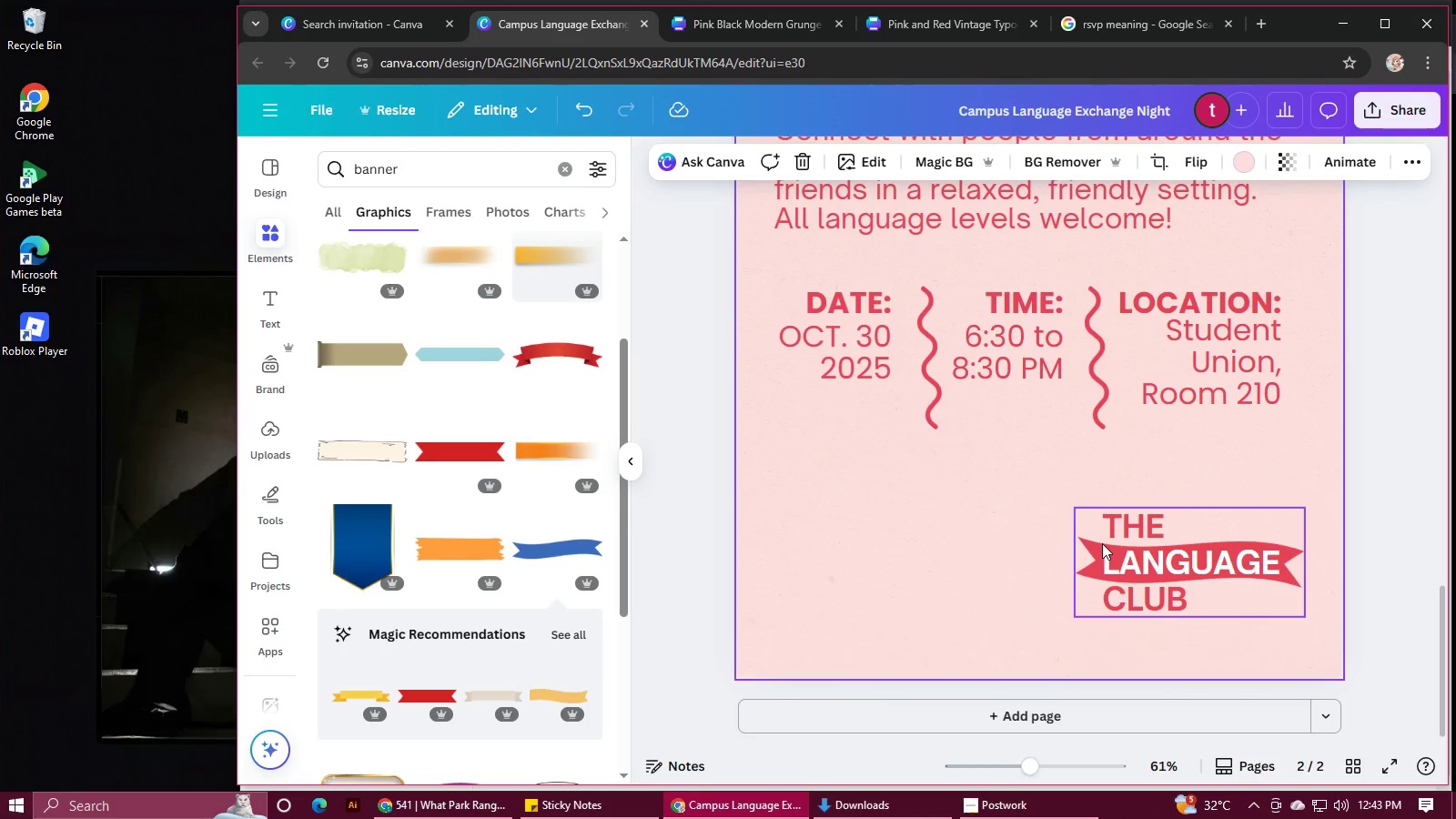 
left_click([1103, 544])
 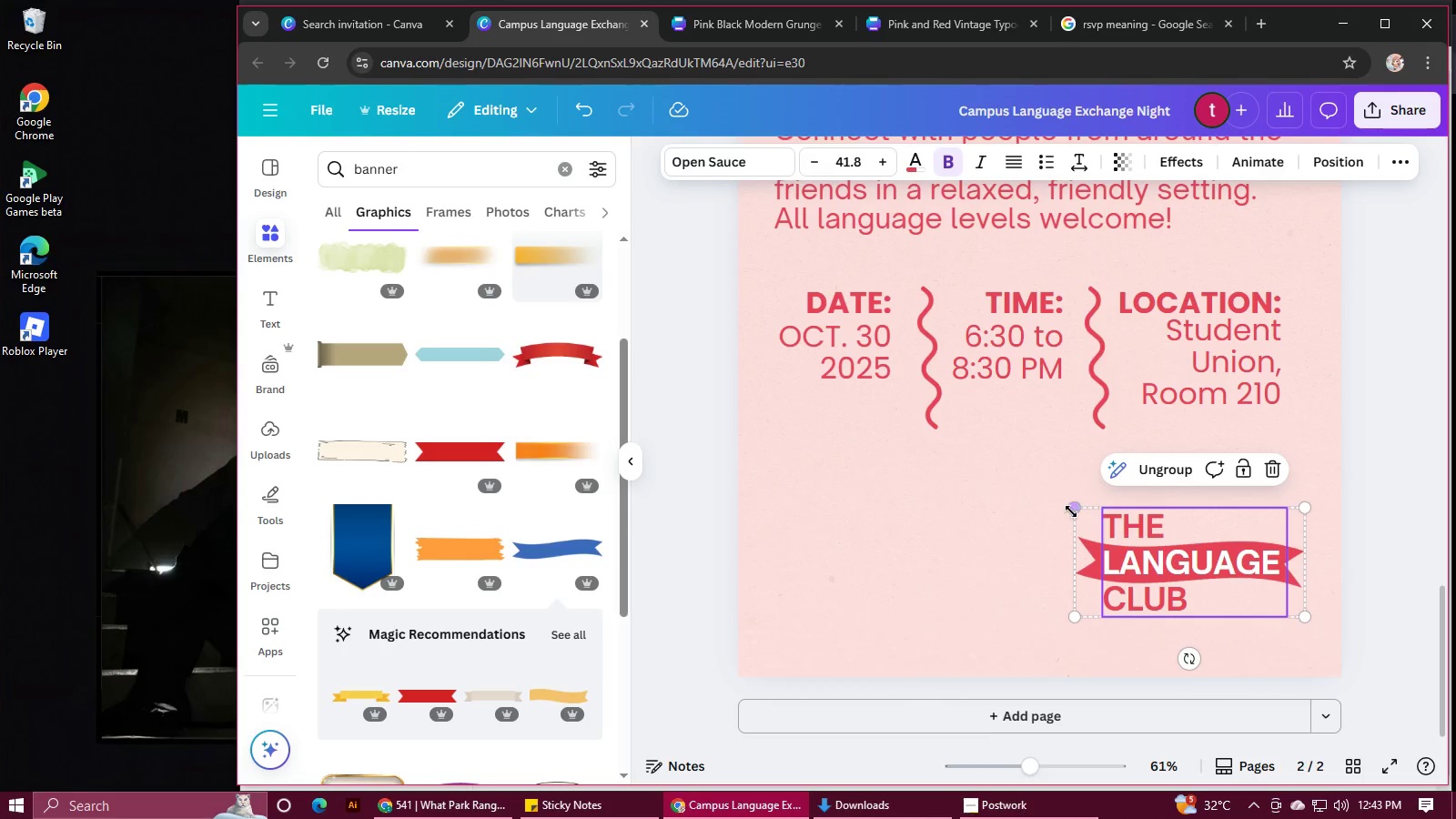 
left_click_drag(start_coordinate=[1071, 511], to_coordinate=[1099, 533])
 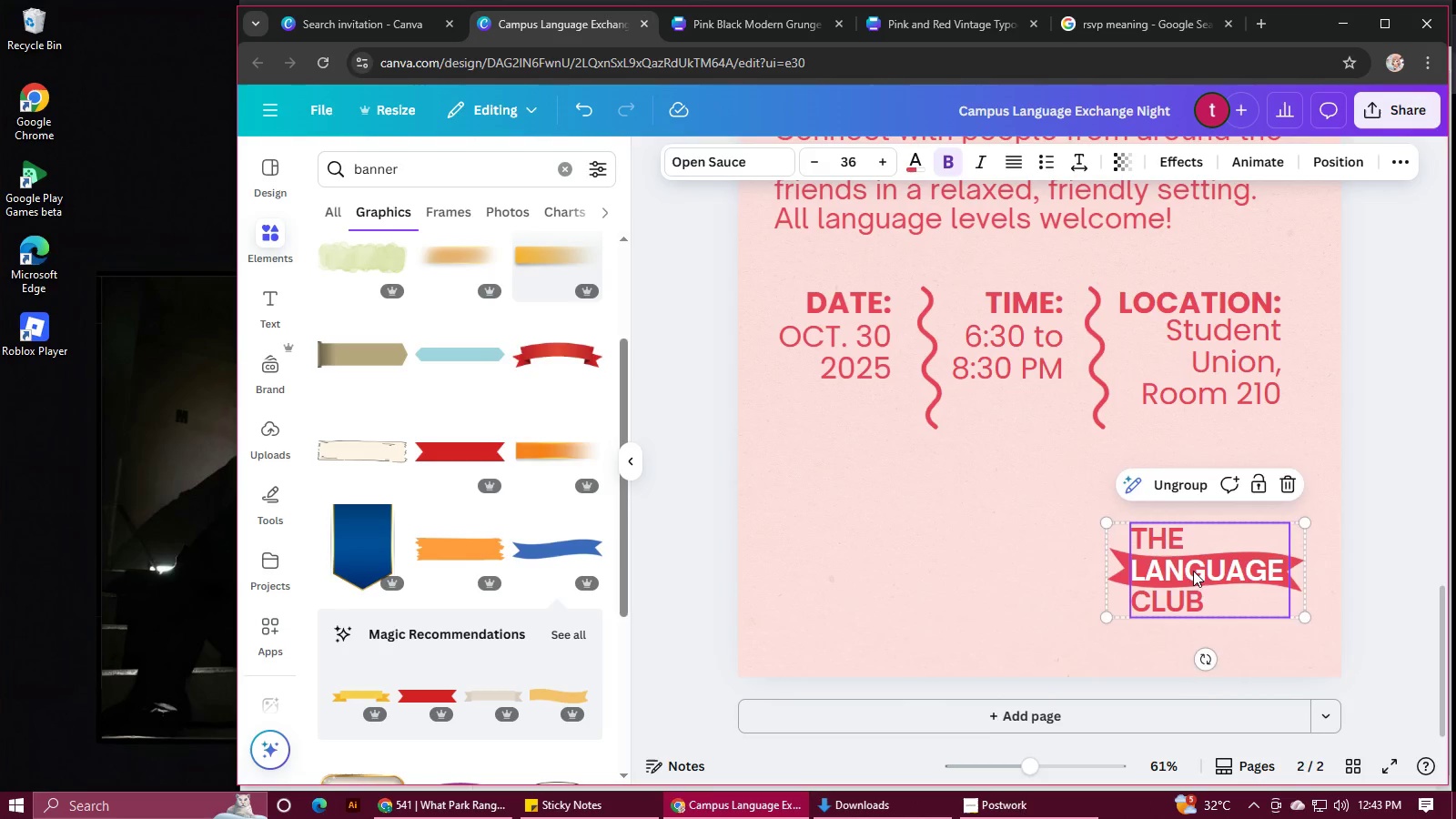 
left_click_drag(start_coordinate=[1193, 571], to_coordinate=[1189, 506])
 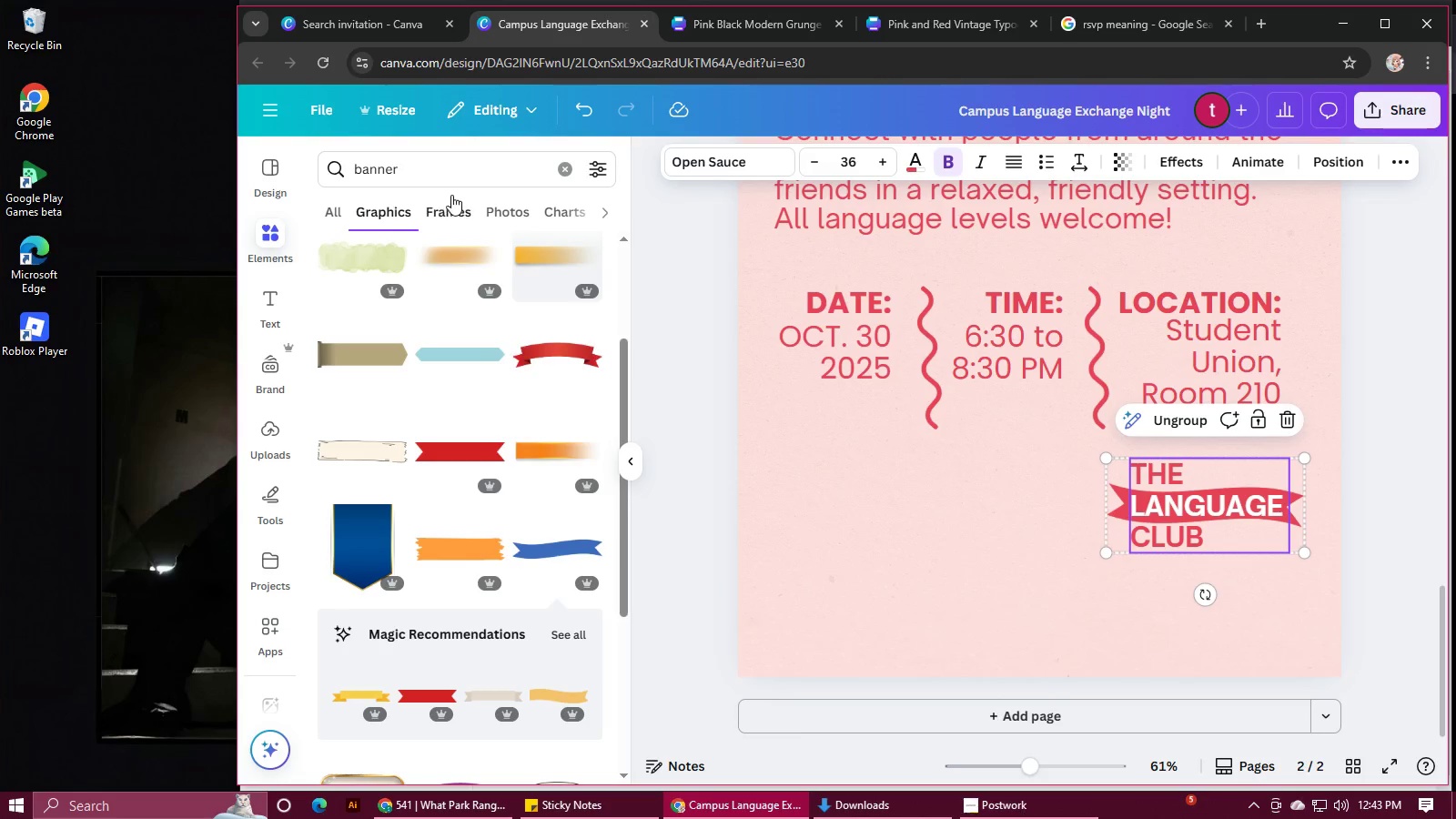 
left_click_drag(start_coordinate=[426, 175], to_coordinate=[297, 174])
 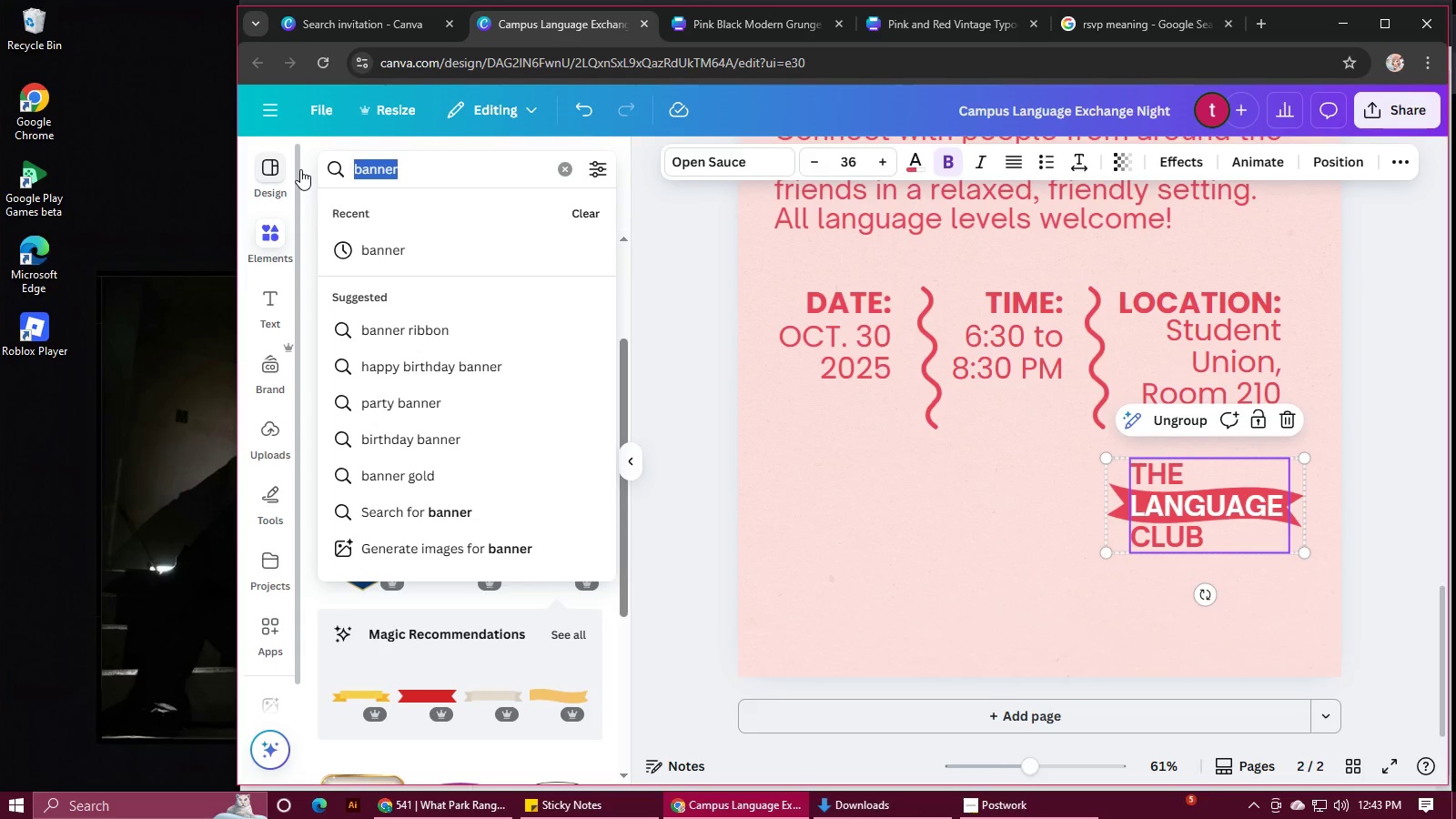 
type(trade)
 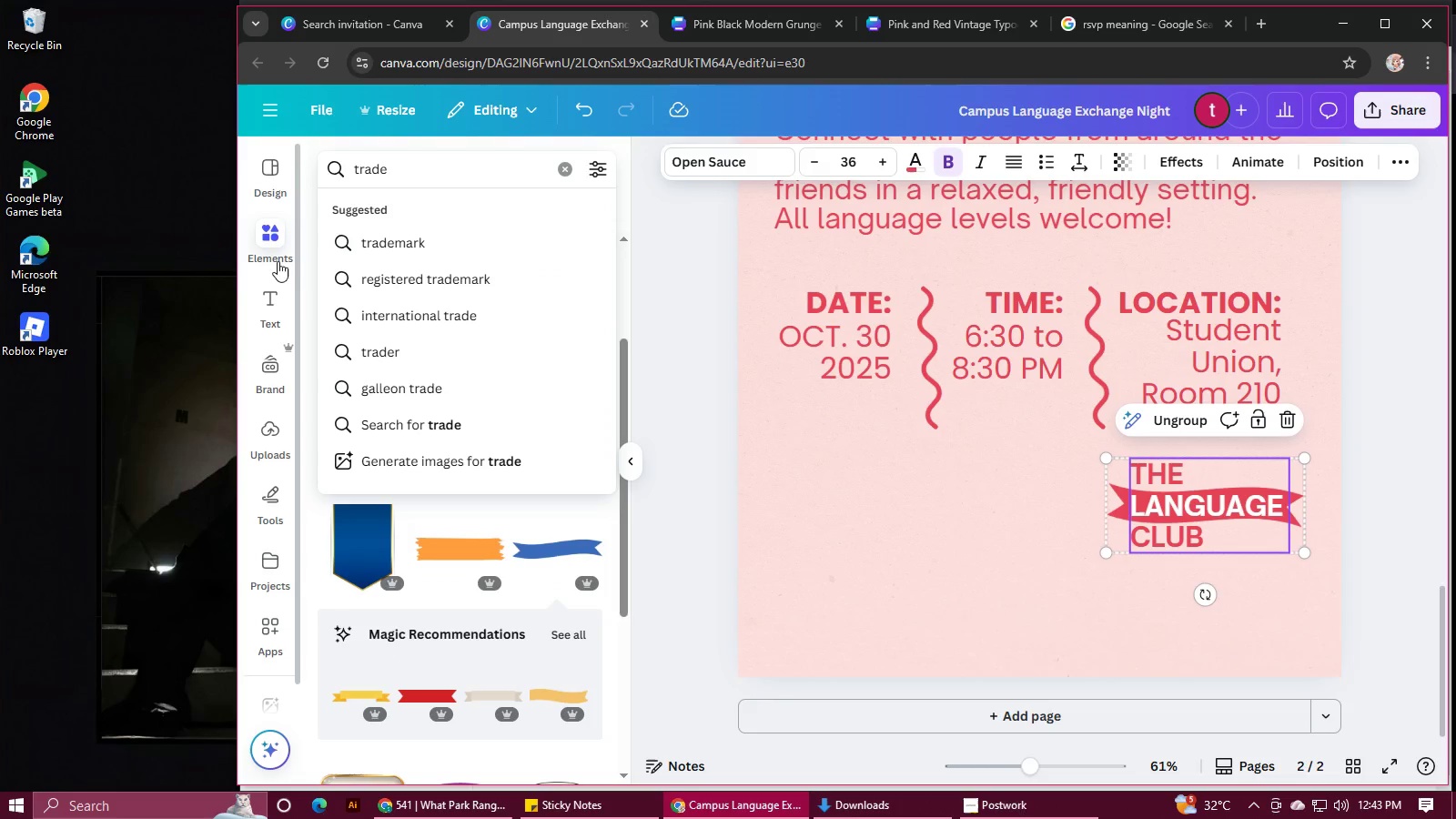 
left_click([385, 259])
 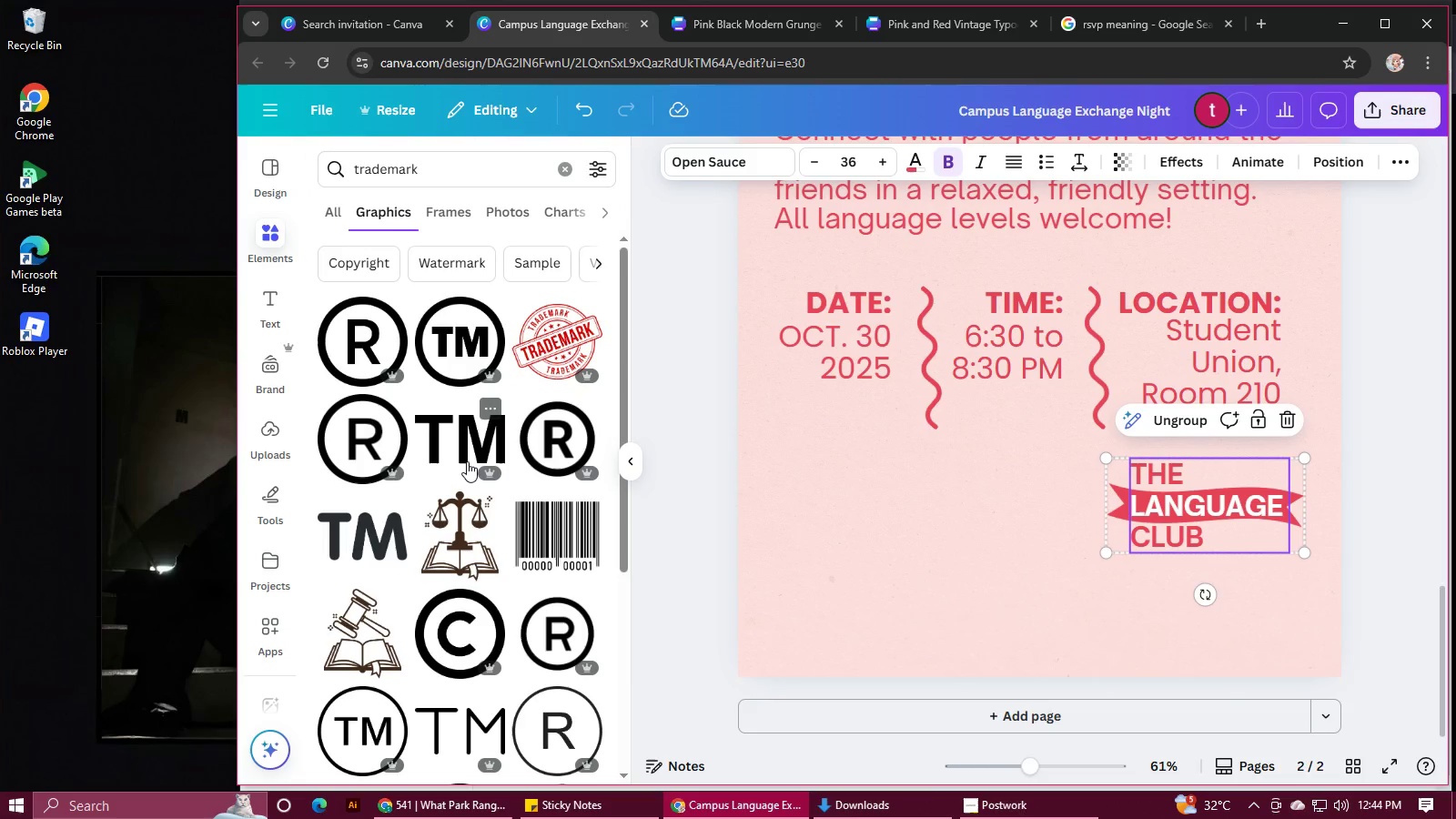 
scroll: coordinate [467, 461], scroll_direction: down, amount: 2.0
 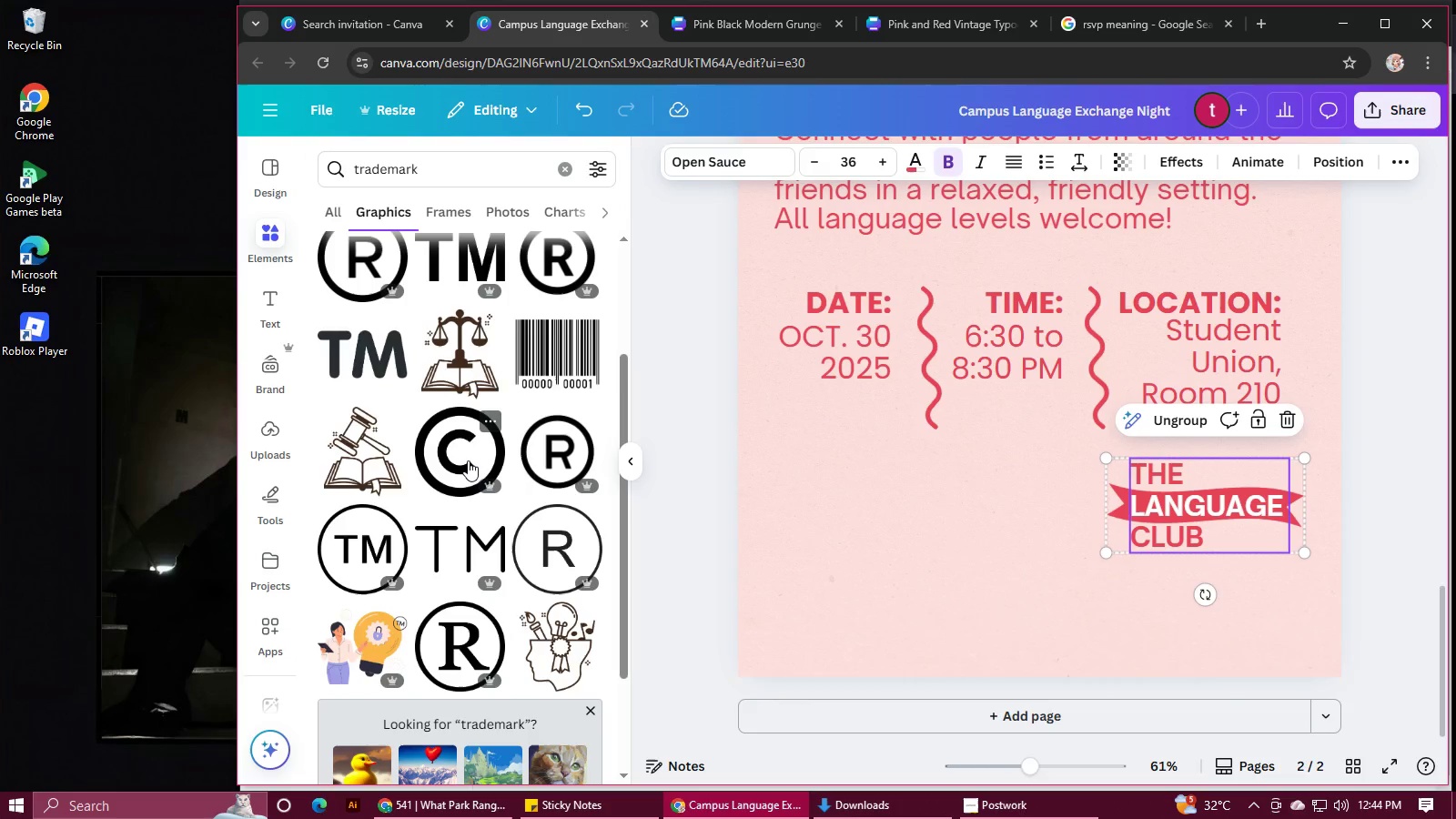 
scroll: coordinate [468, 460], scroll_direction: up, amount: 3.0
 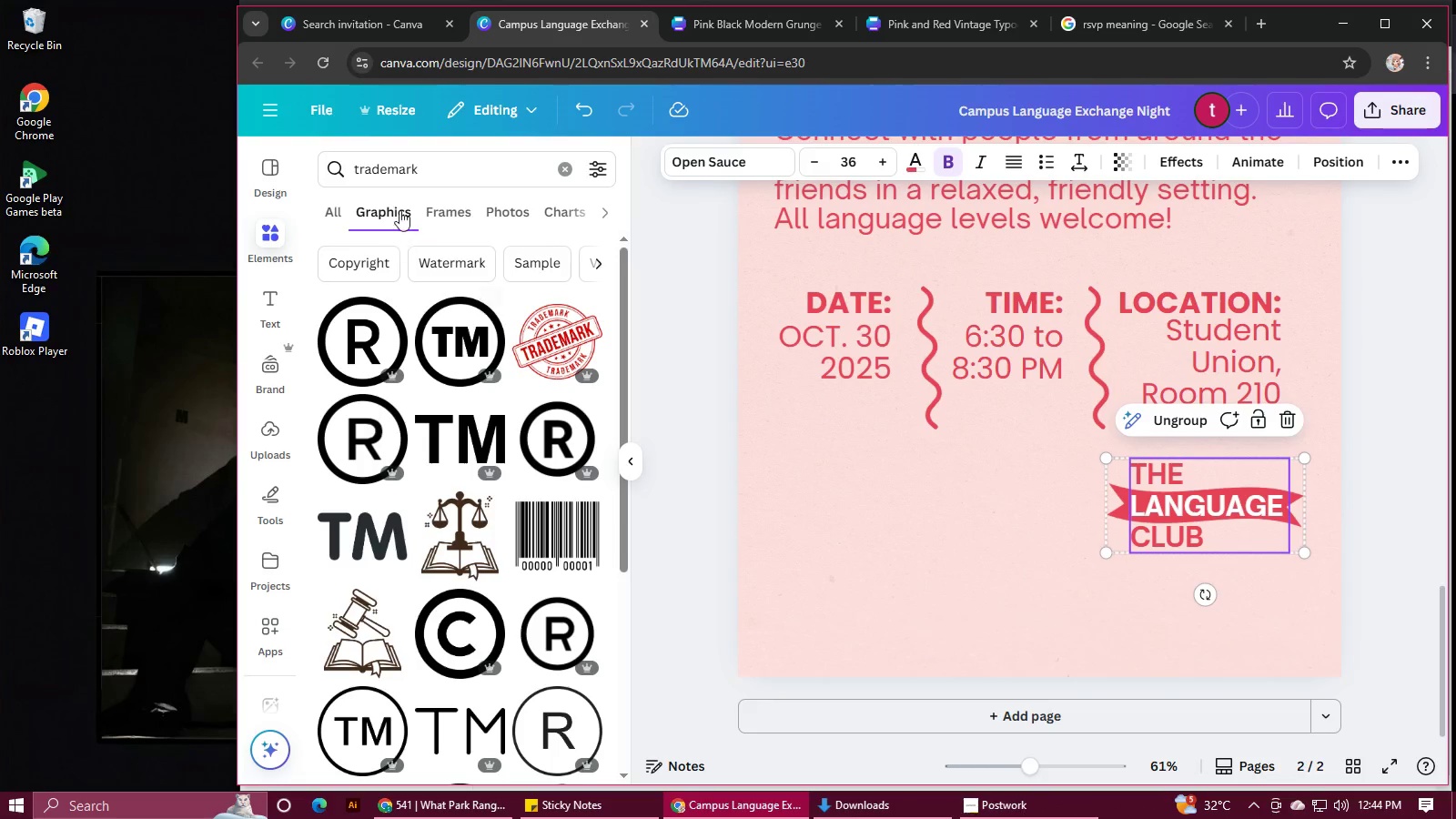 
left_click([424, 164])
 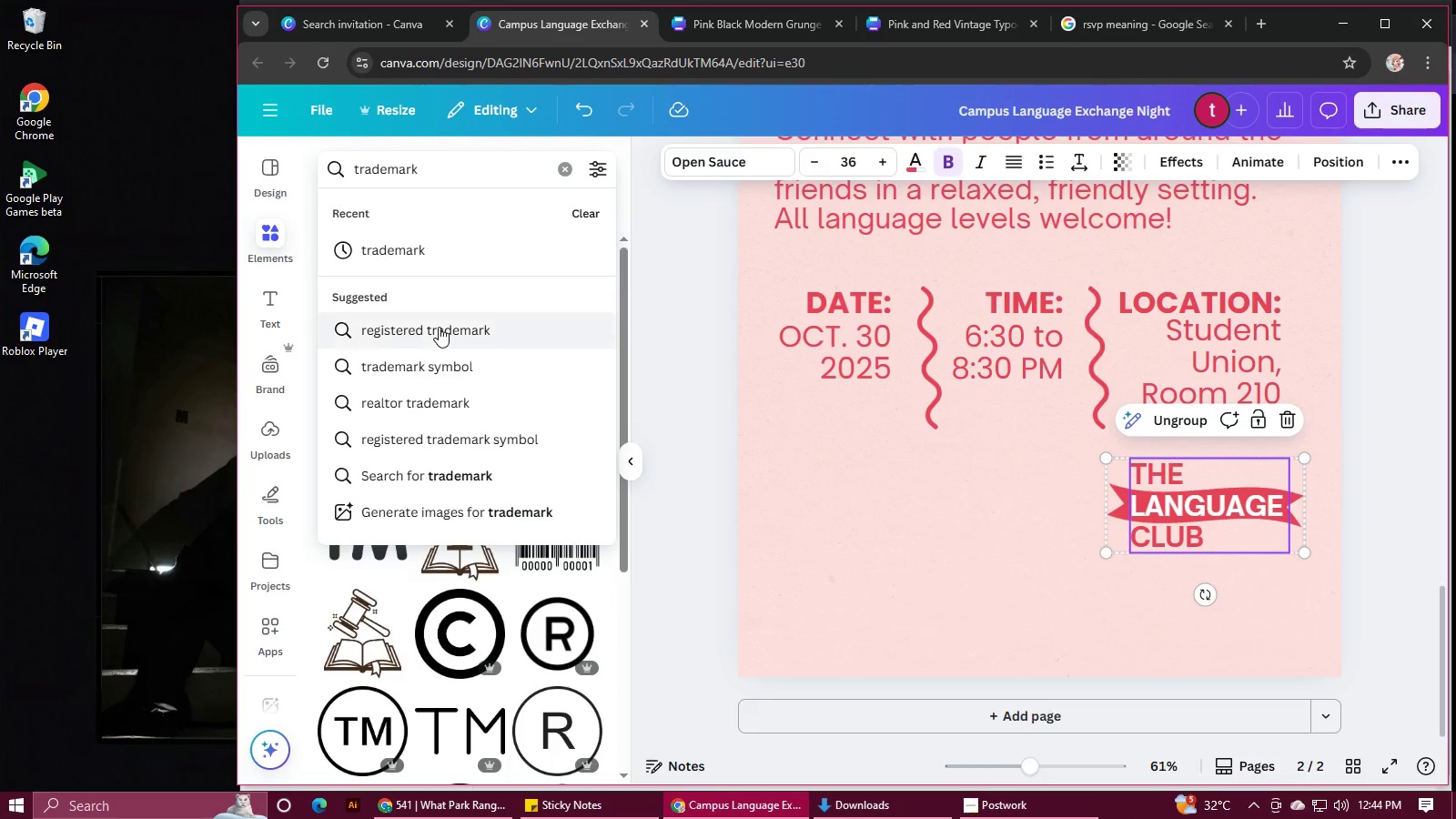 
left_click([439, 327])
 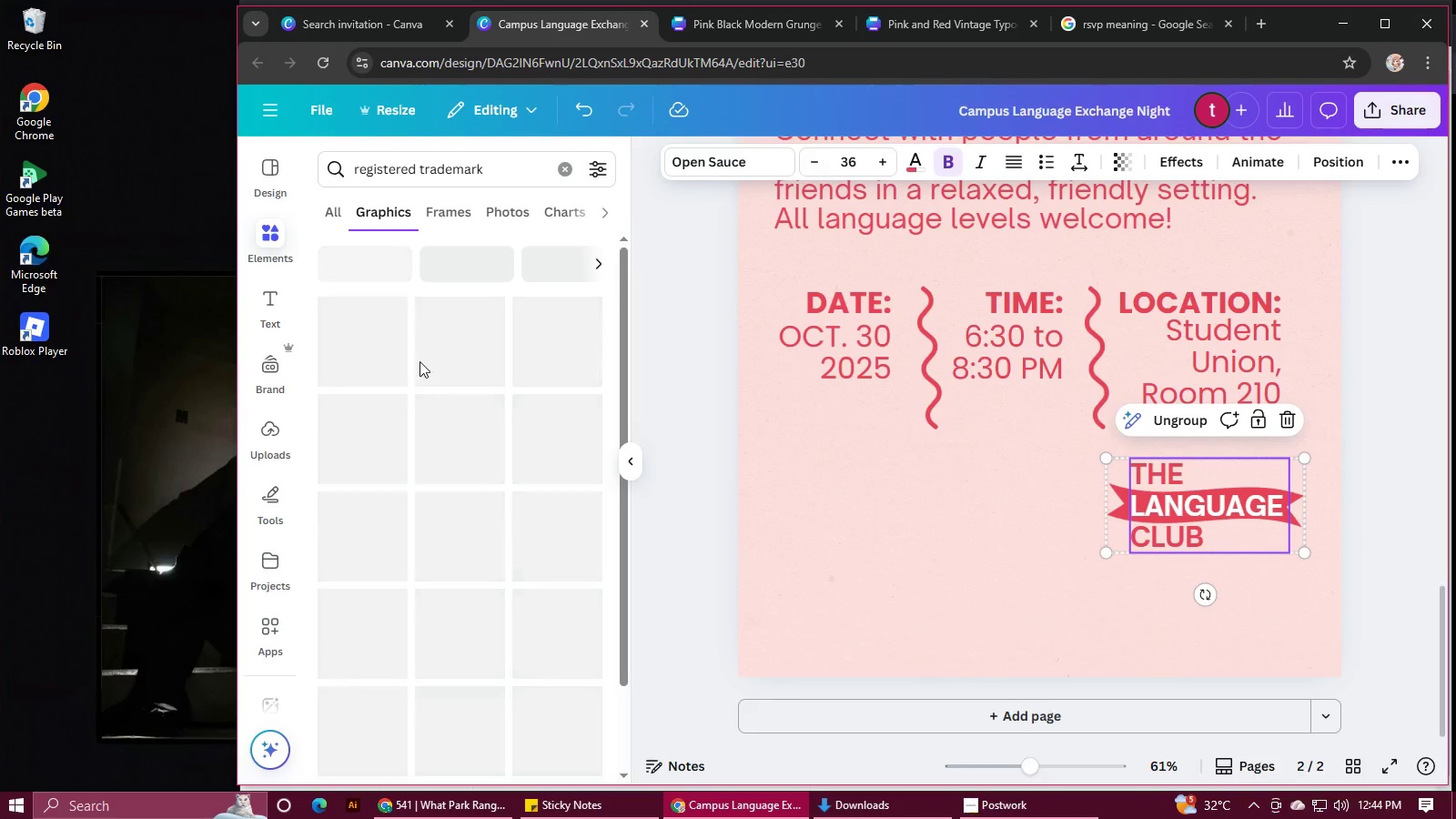 
mouse_move([380, 352])
 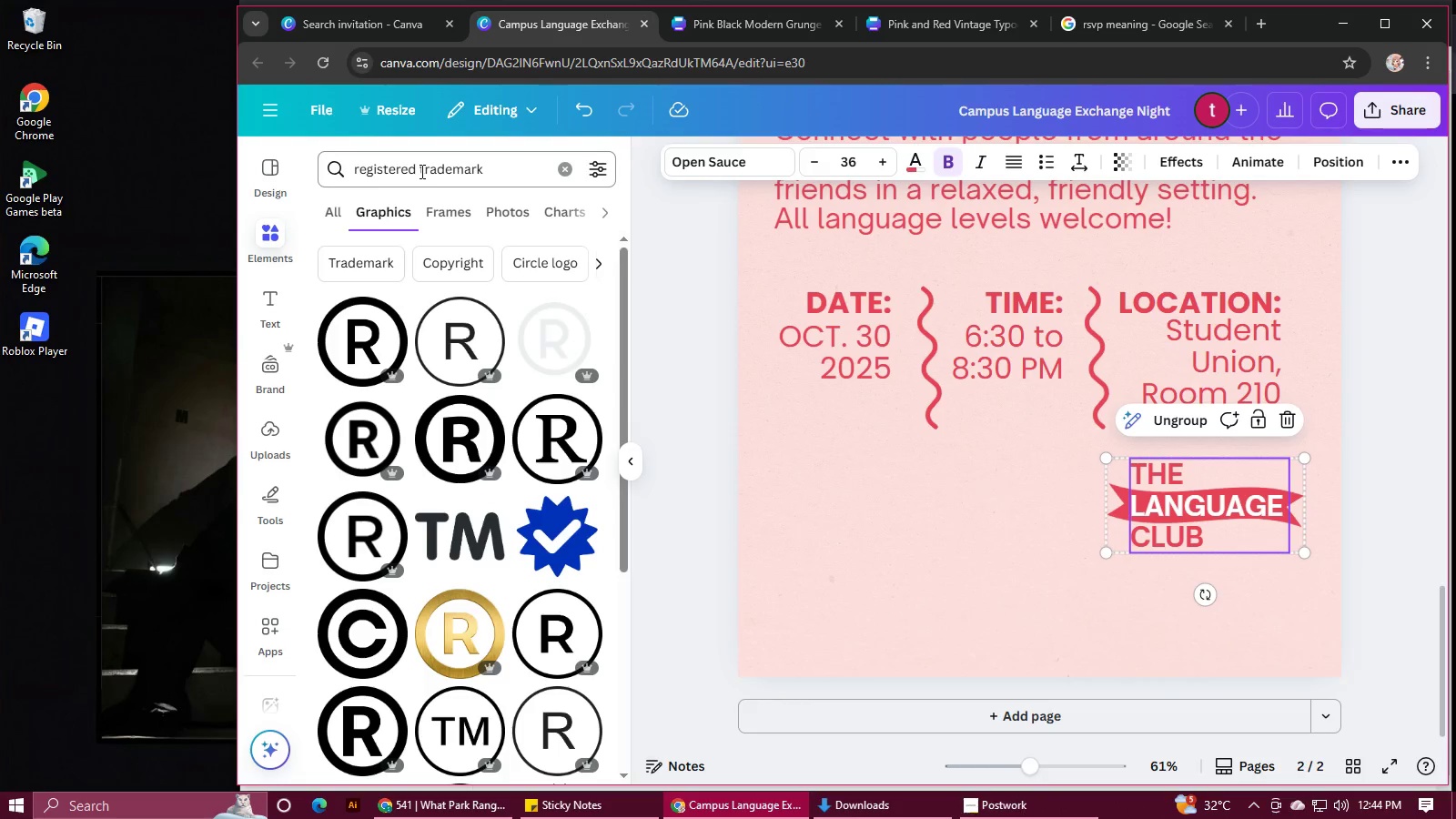 
left_click_drag(start_coordinate=[420, 170], to_coordinate=[319, 172])
 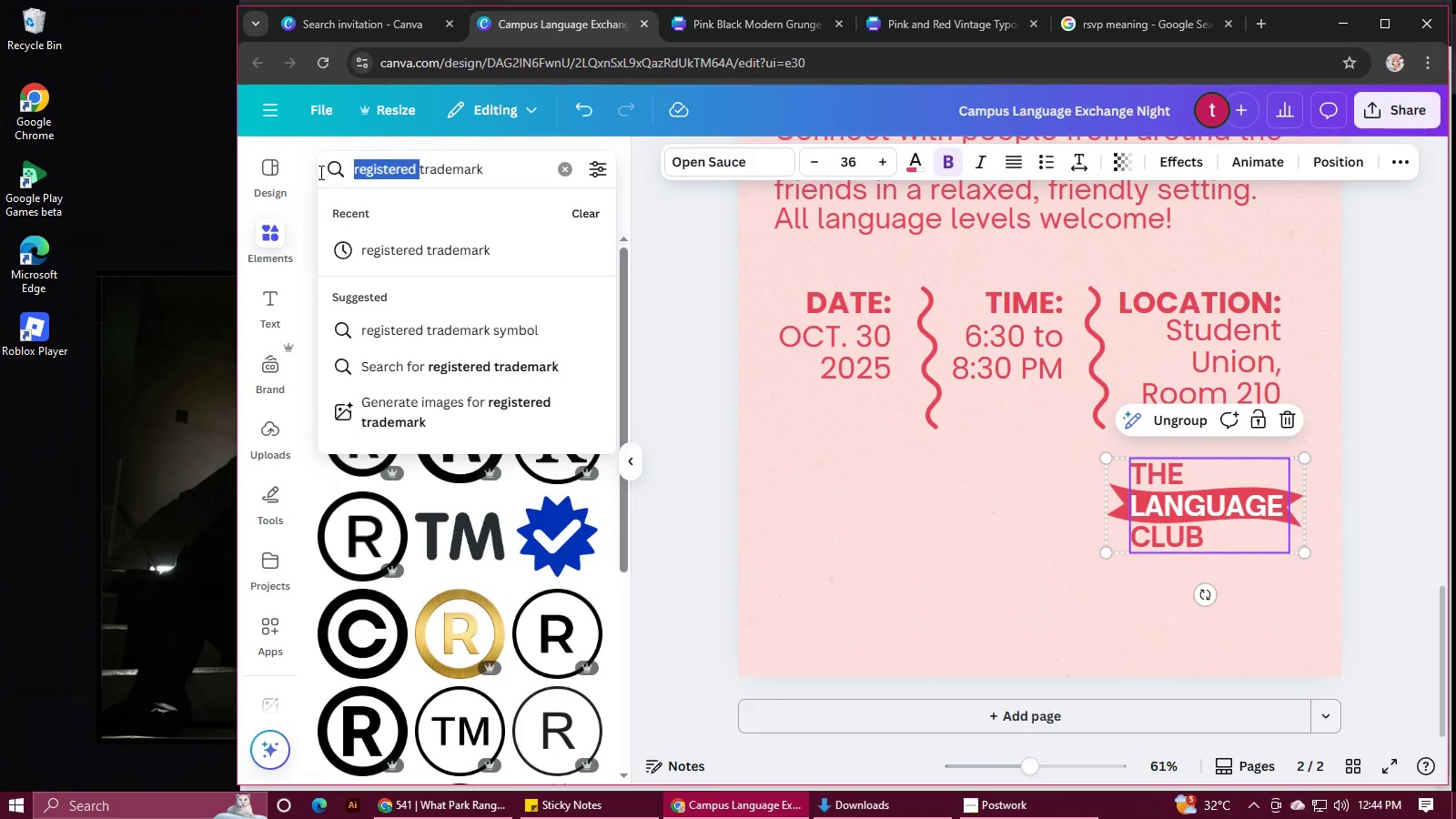 
key(Backspace)
 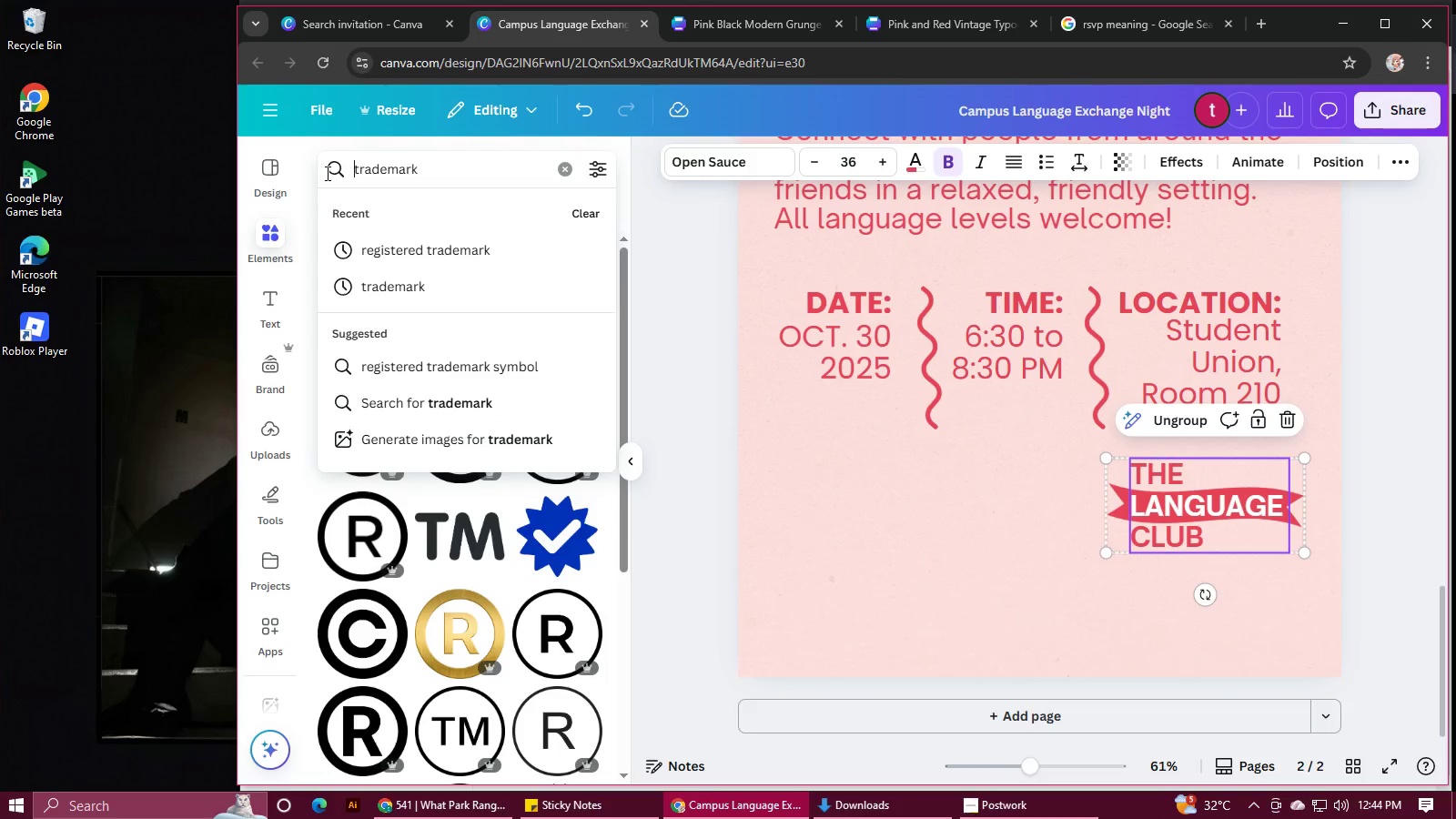 
key(Enter)
 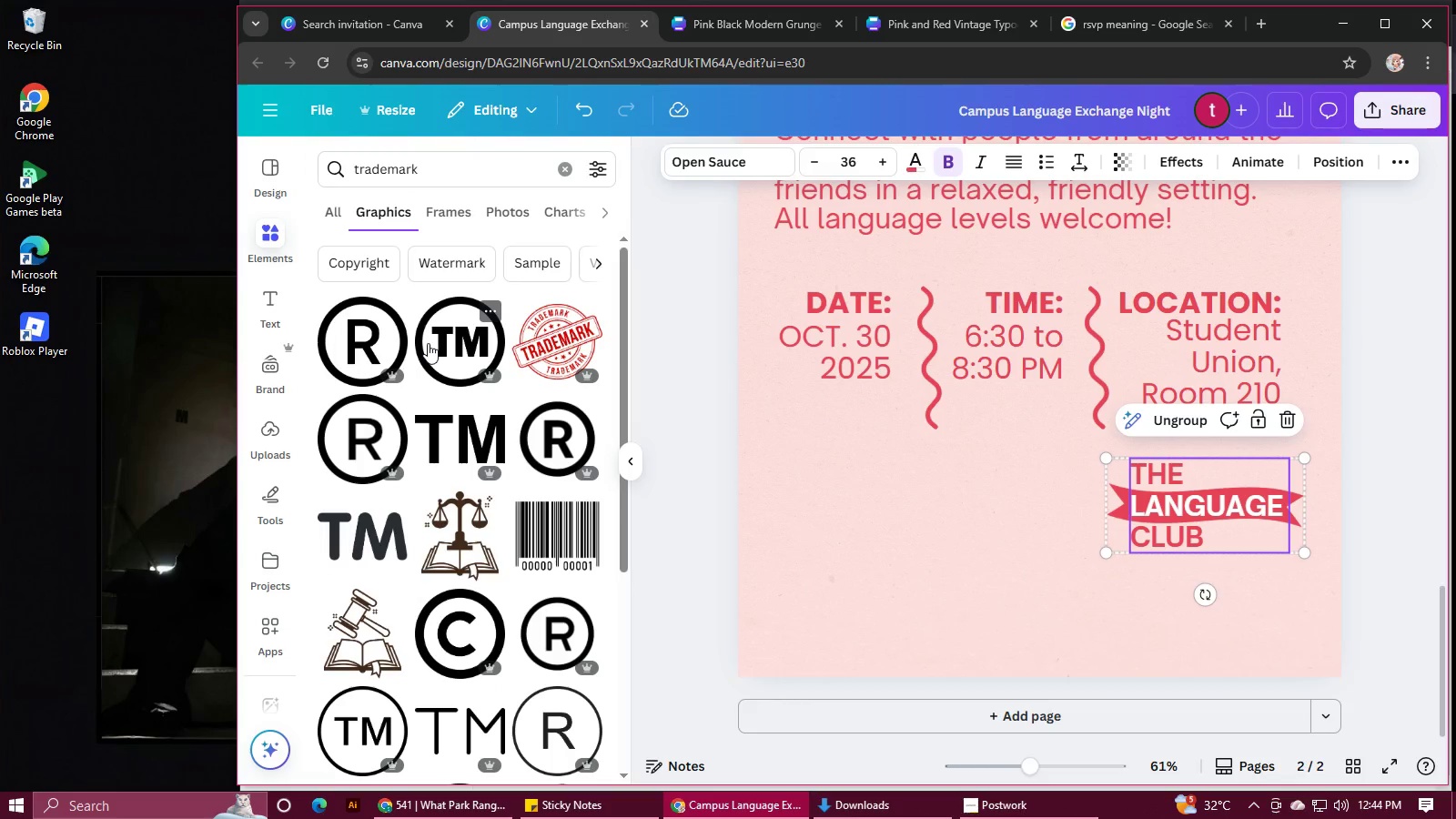 
left_click([433, 352])
 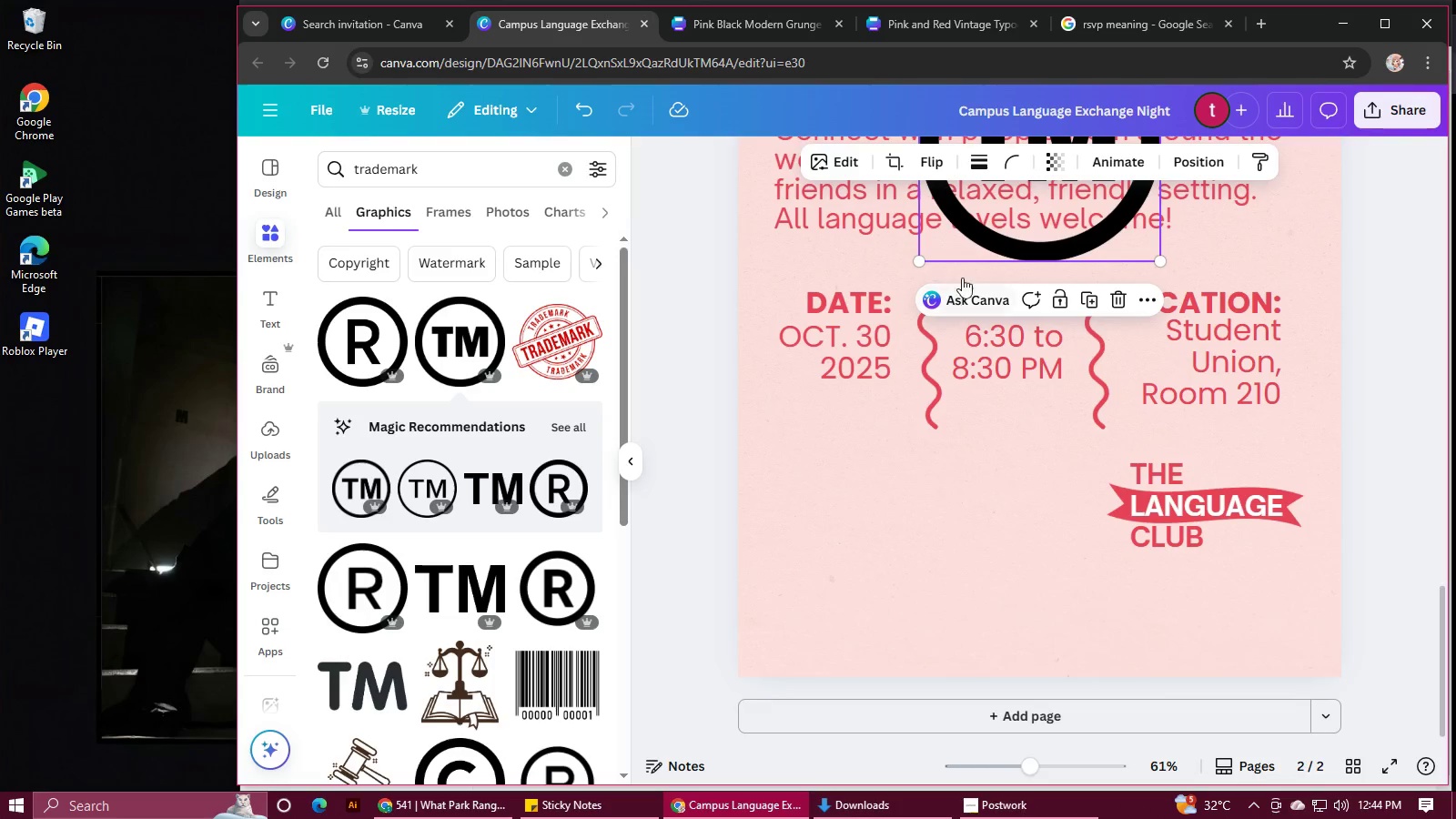 
left_click_drag(start_coordinate=[1003, 232], to_coordinate=[930, 562])
 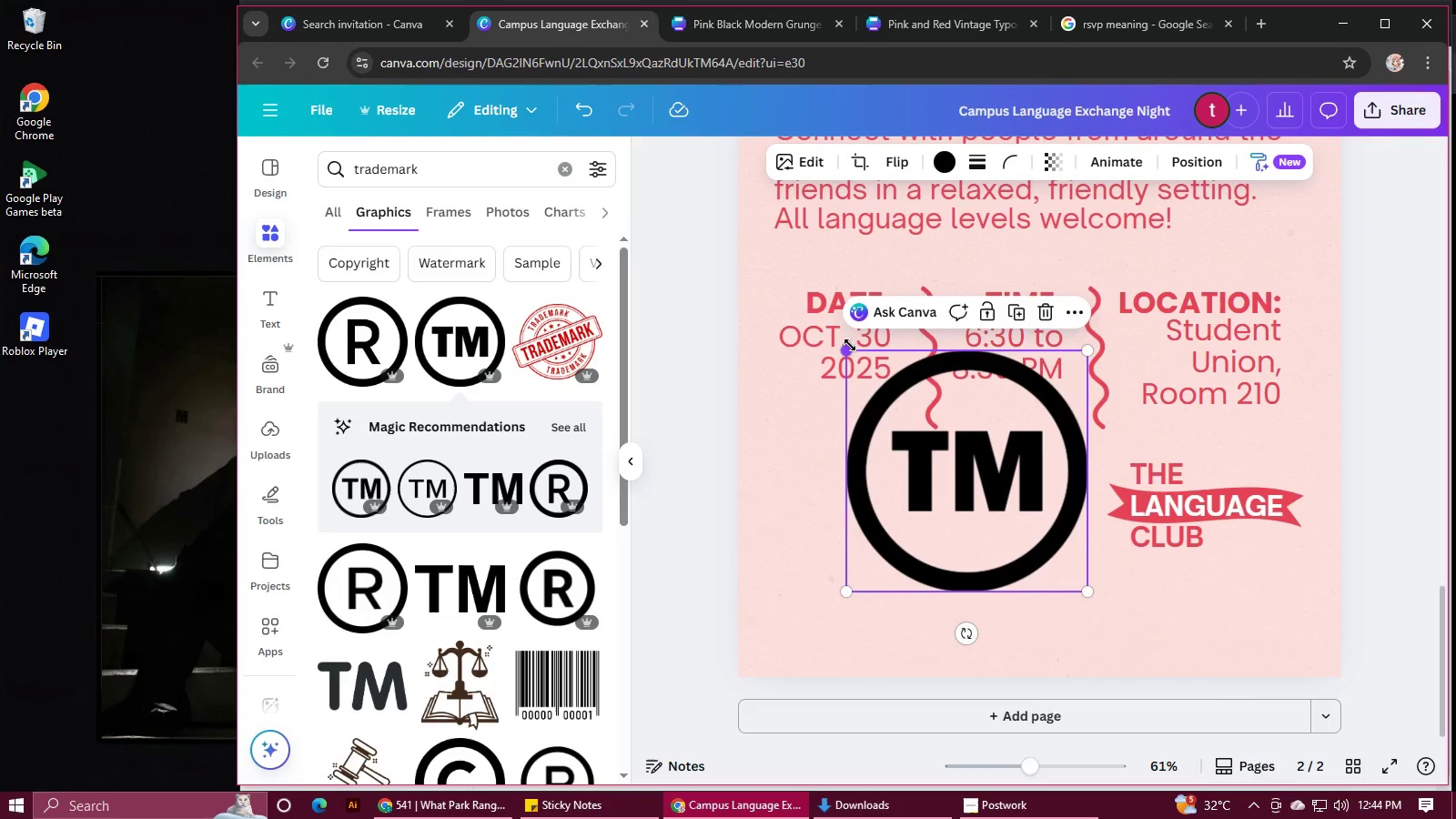 
left_click_drag(start_coordinate=[850, 345], to_coordinate=[1079, 558])
 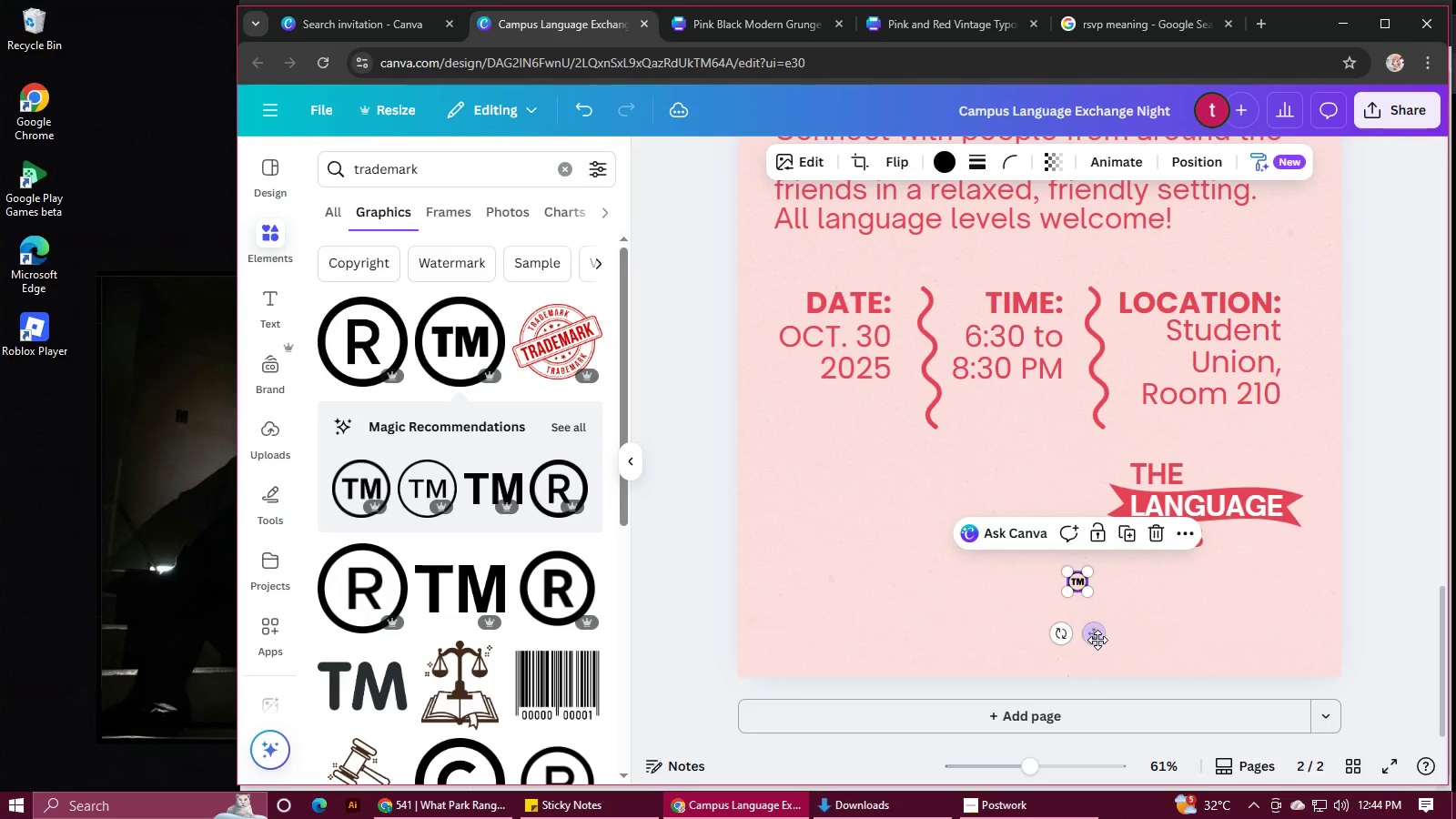 
left_click_drag(start_coordinate=[1100, 638], to_coordinate=[1241, 594])
 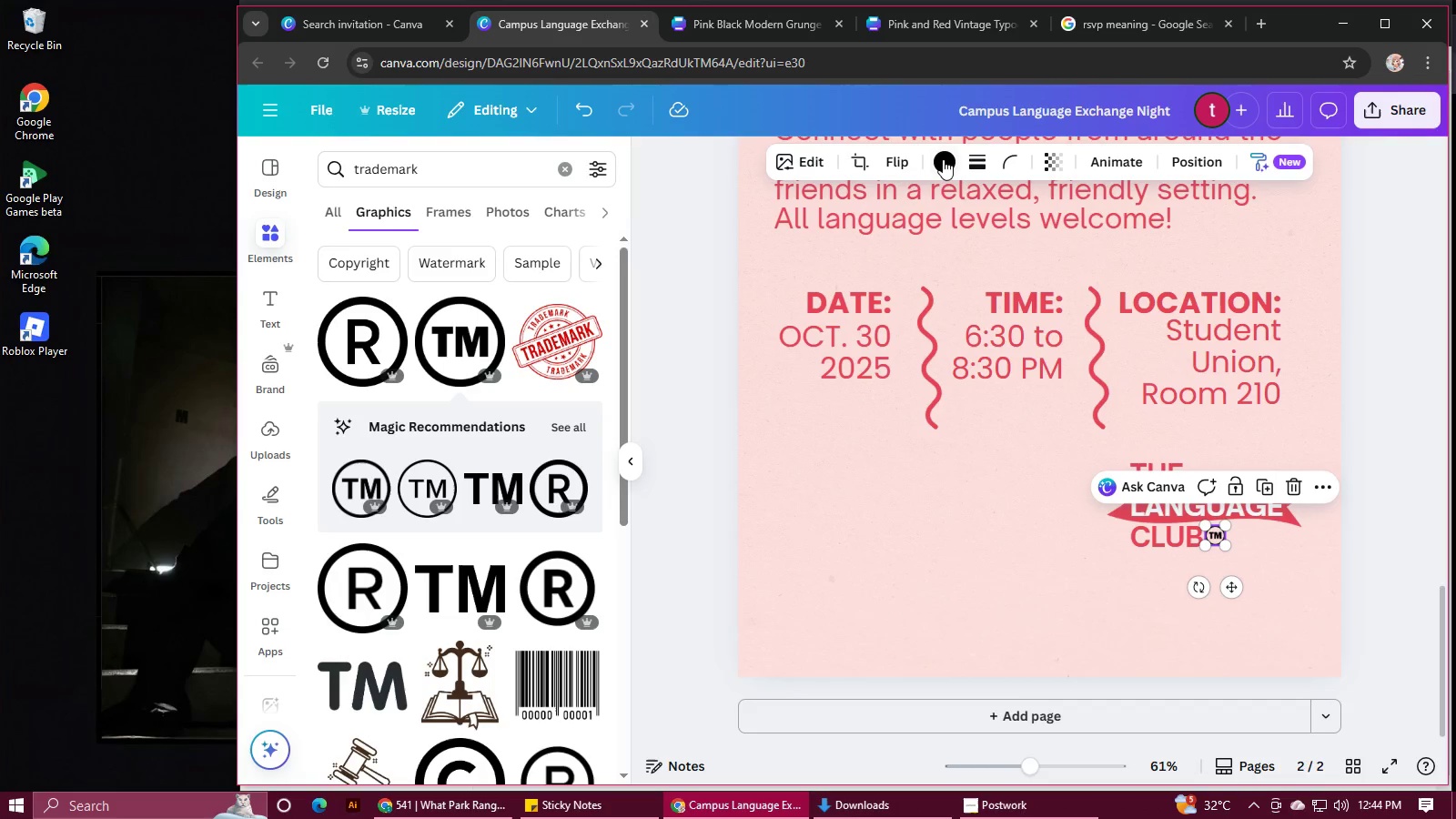 
left_click([941, 159])
 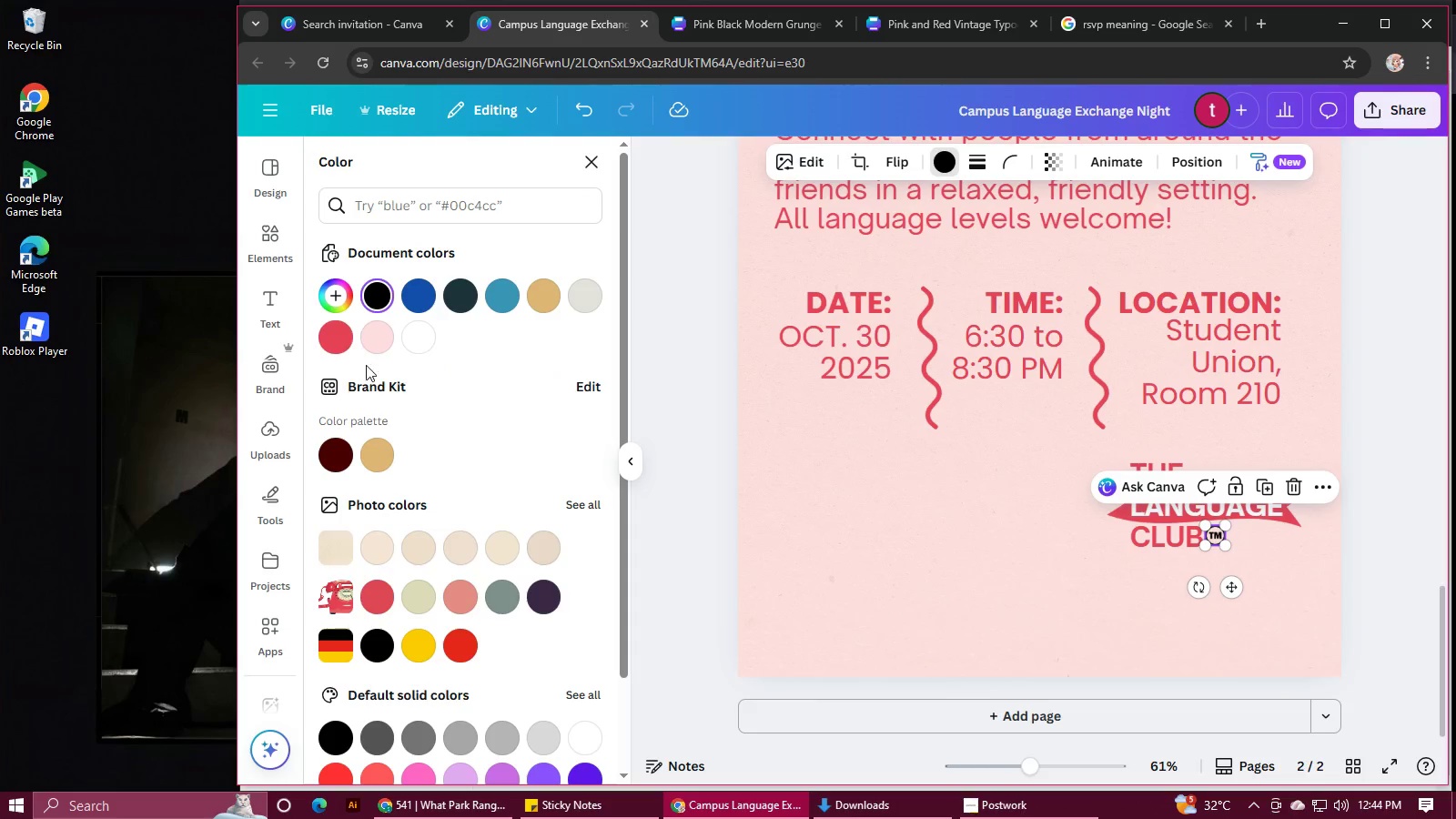 
left_click([339, 339])
 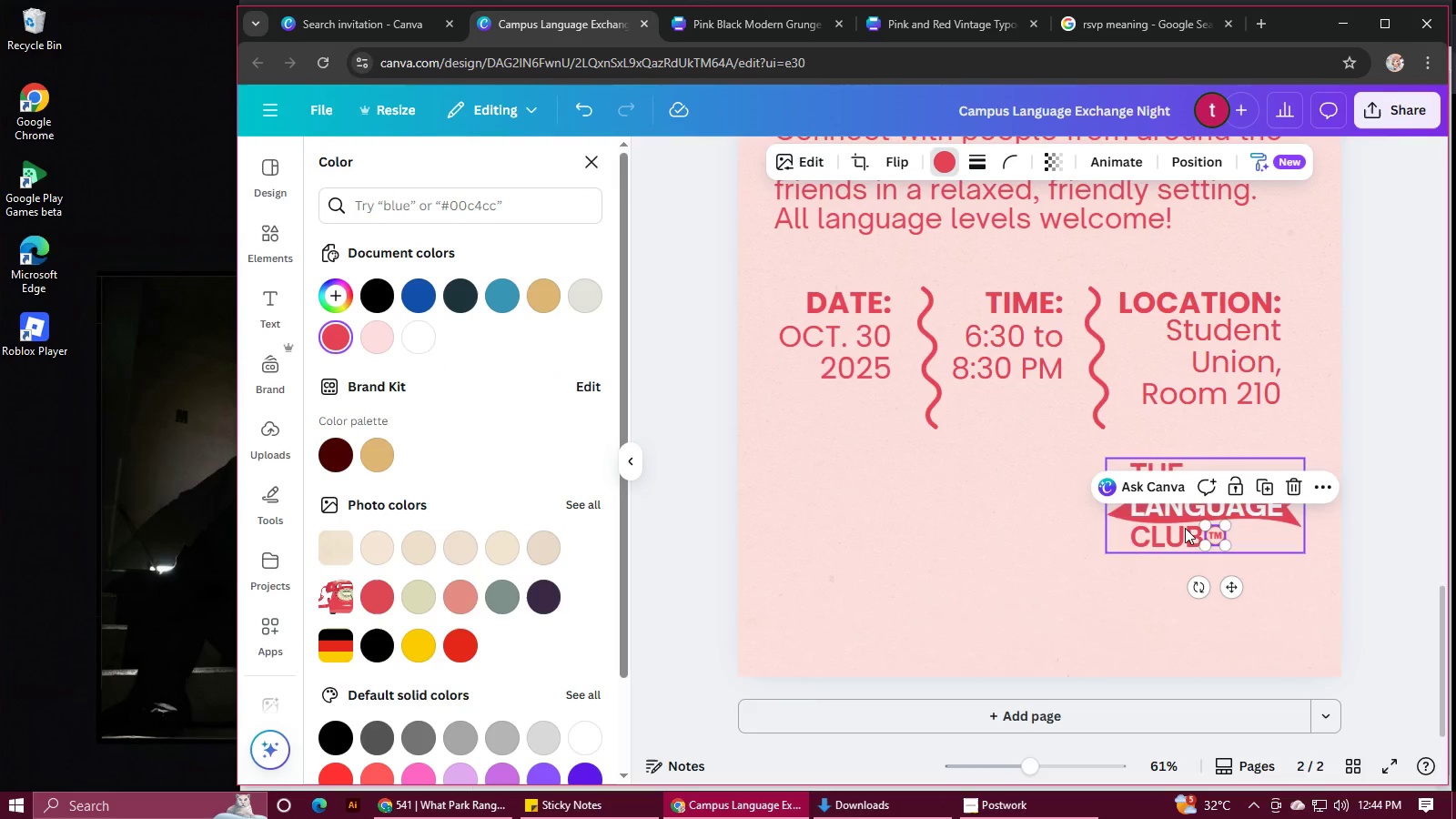 
left_click([1273, 557])
 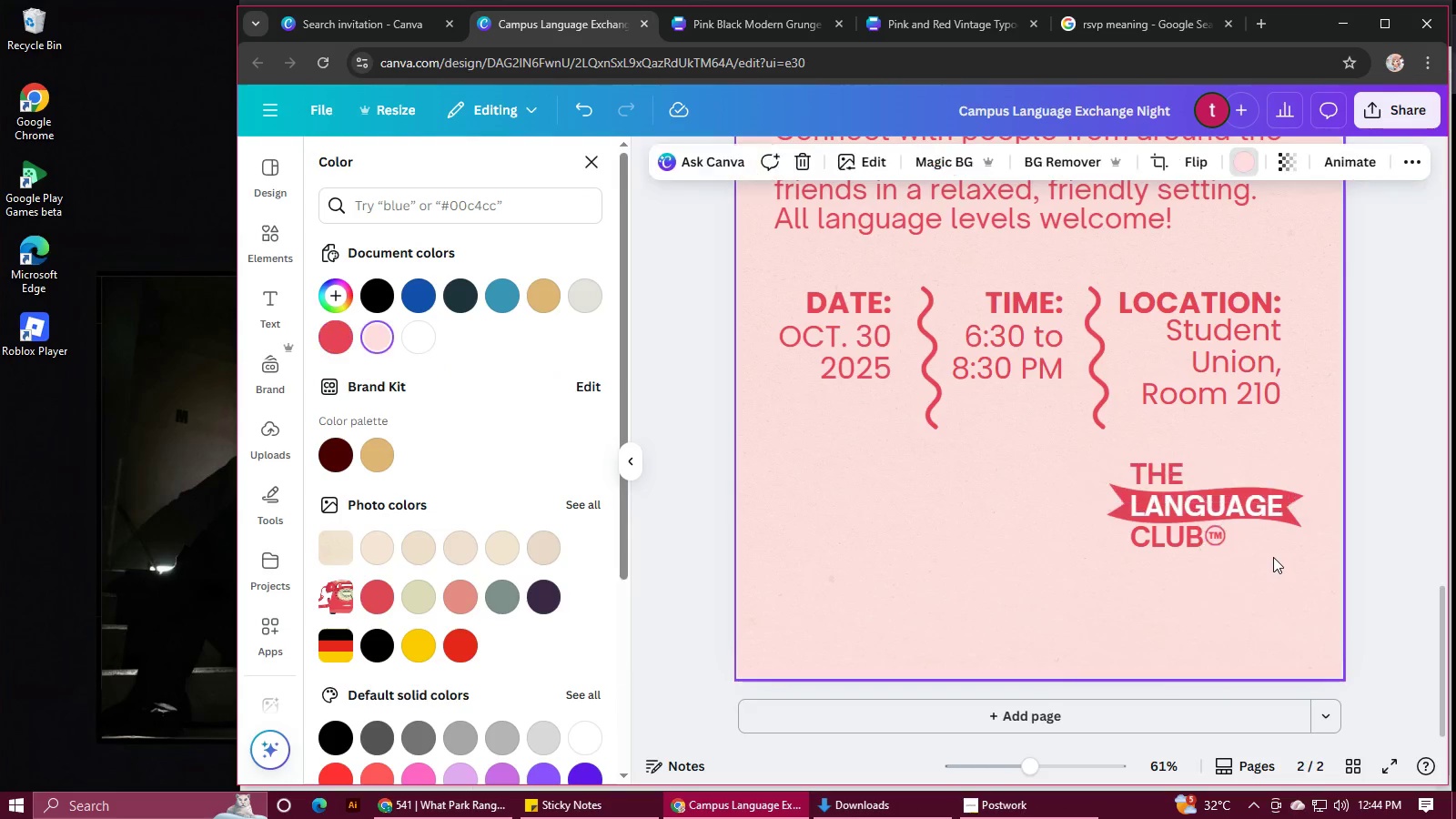 
hold_key(key=ShiftLeft, duration=0.87)
scroll: coordinate [1279, 558], scroll_direction: up, amount: 4.0
 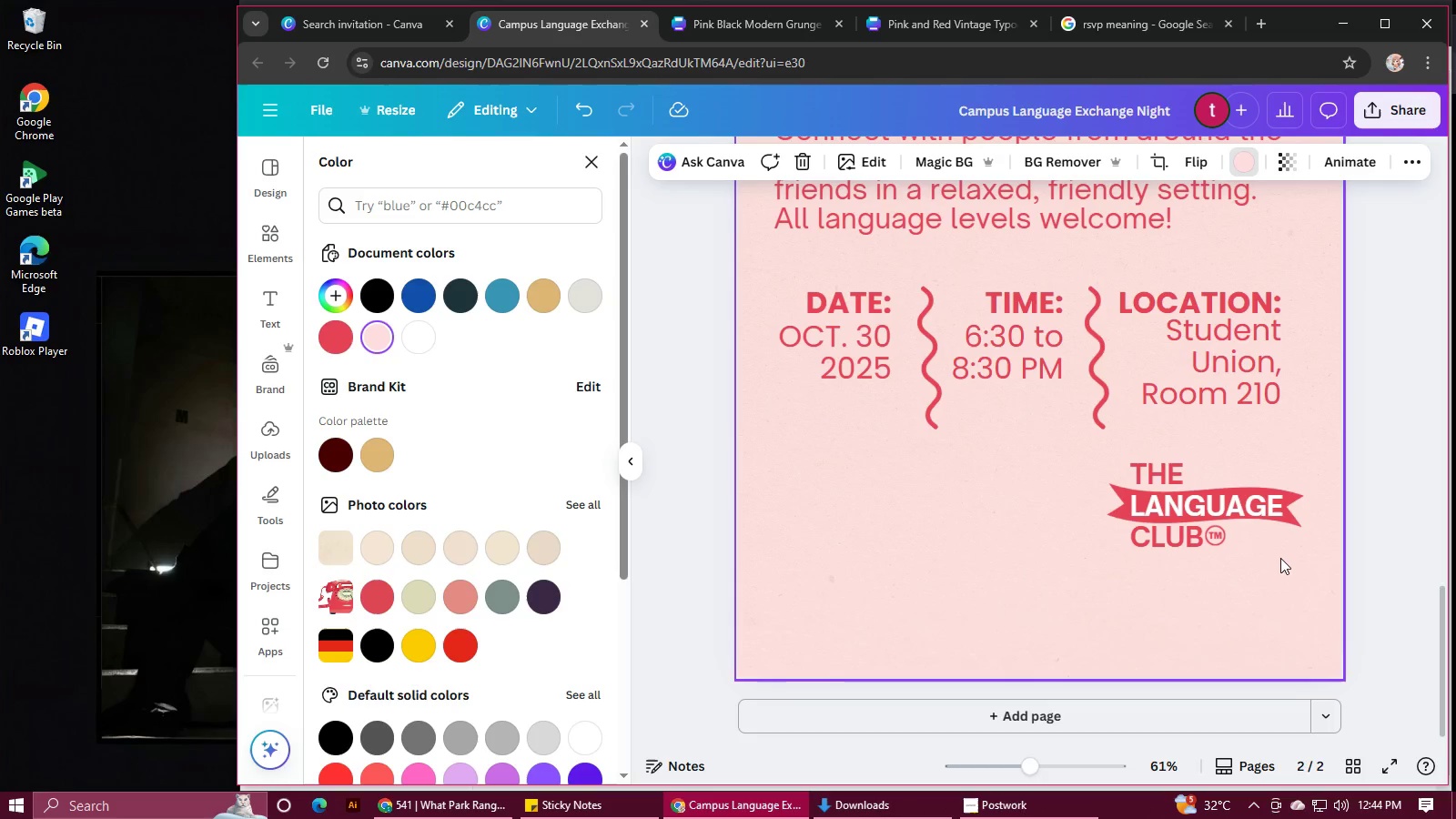 
hold_key(key=ControlLeft, duration=0.96)
scroll: coordinate [1284, 553], scroll_direction: up, amount: 5.0
 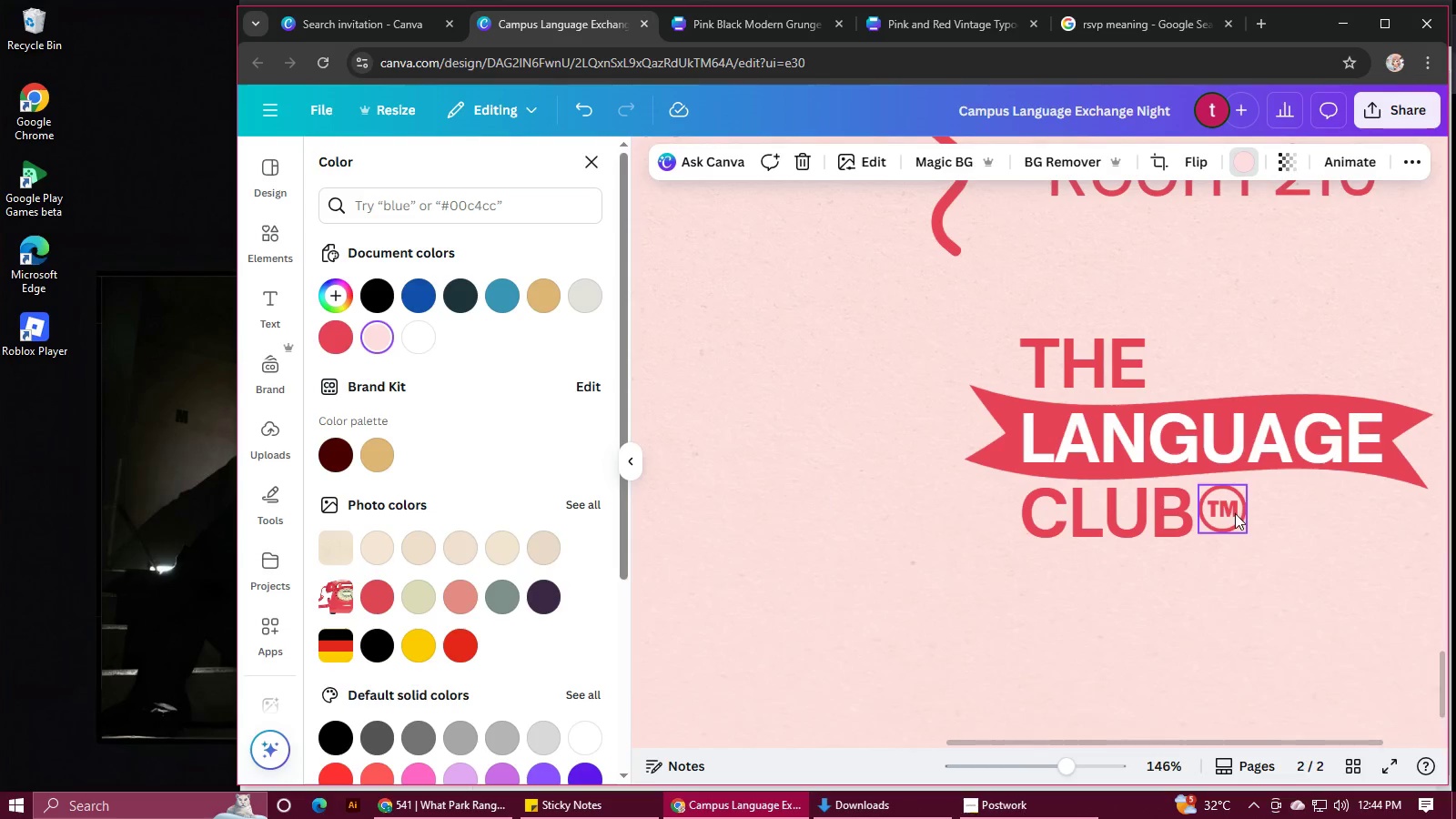 
left_click_drag(start_coordinate=[1235, 511], to_coordinate=[1235, 518])
 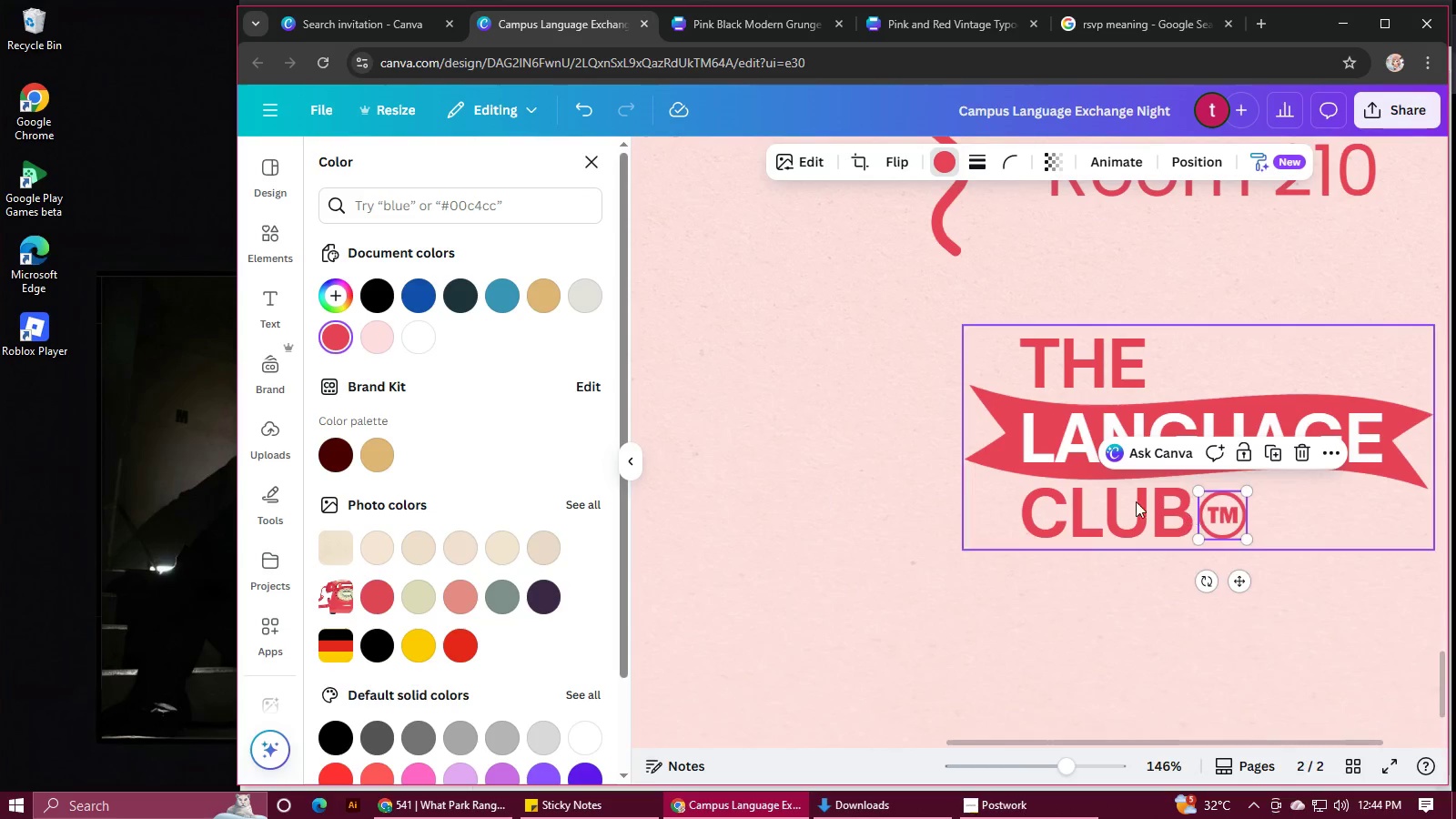 
hold_key(key=ShiftLeft, duration=0.71)
 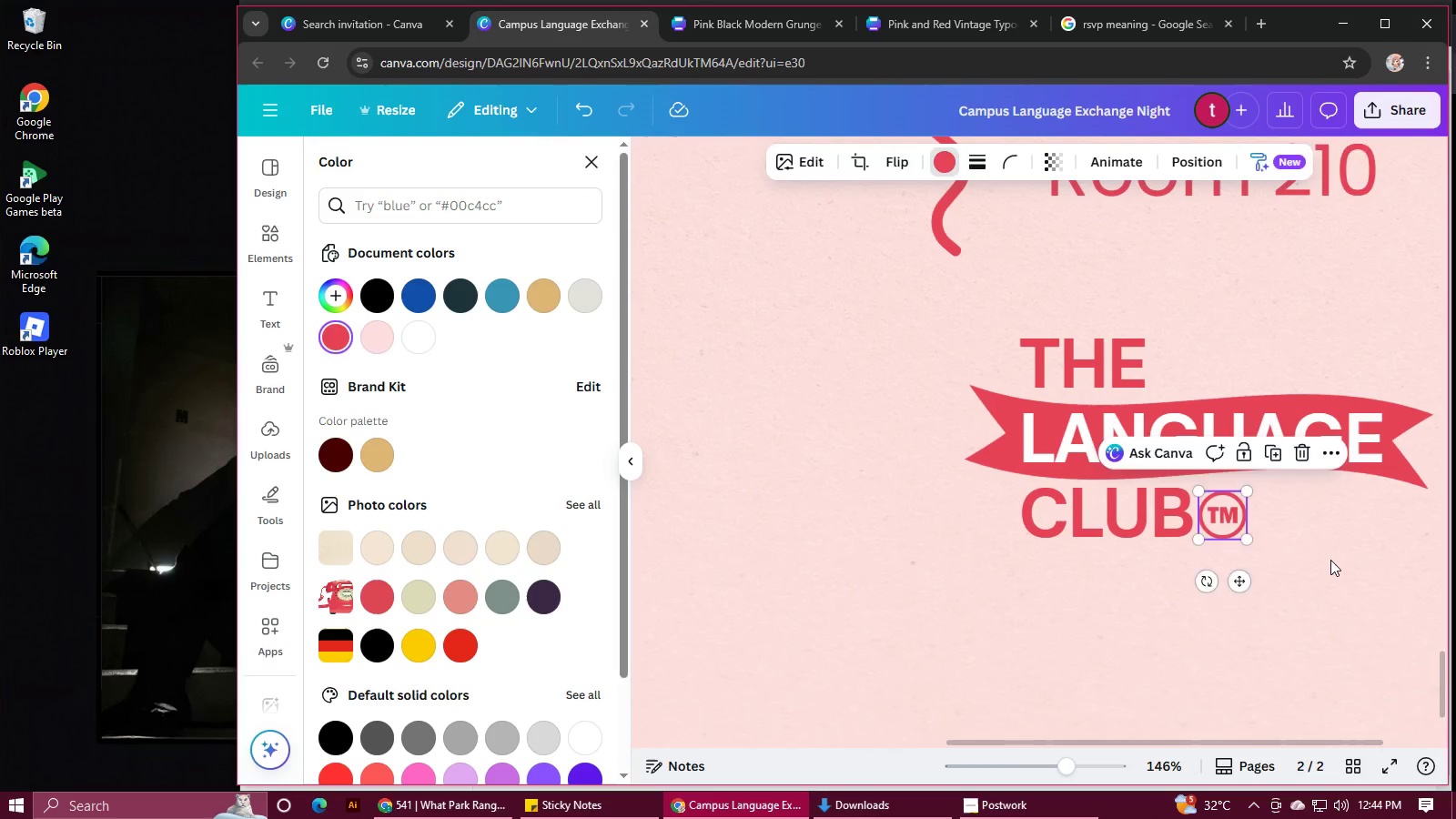 
left_click([1330, 560])
 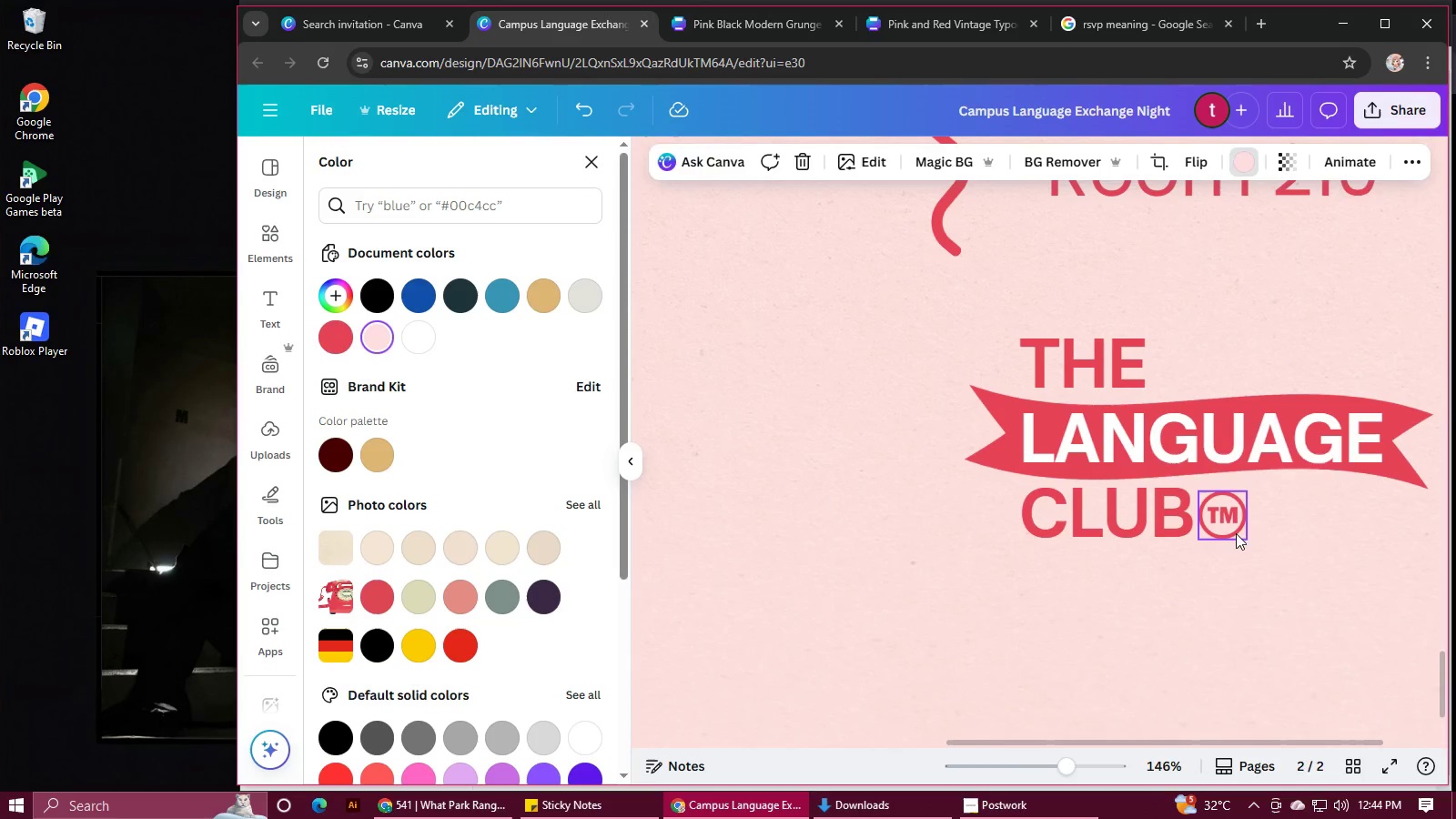 
left_click([1234, 531])
 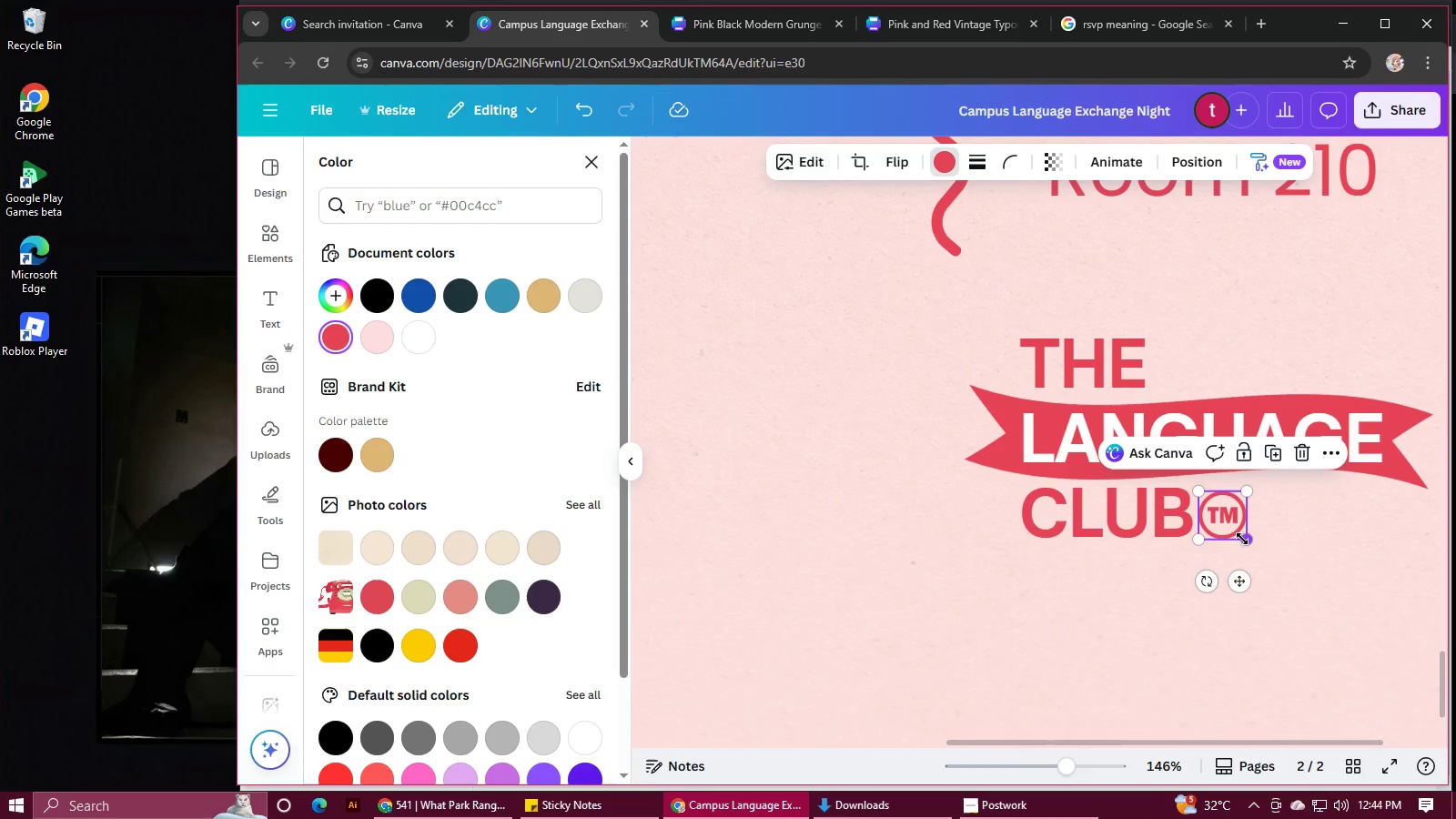 
left_click_drag(start_coordinate=[1242, 539], to_coordinate=[1229, 531])
 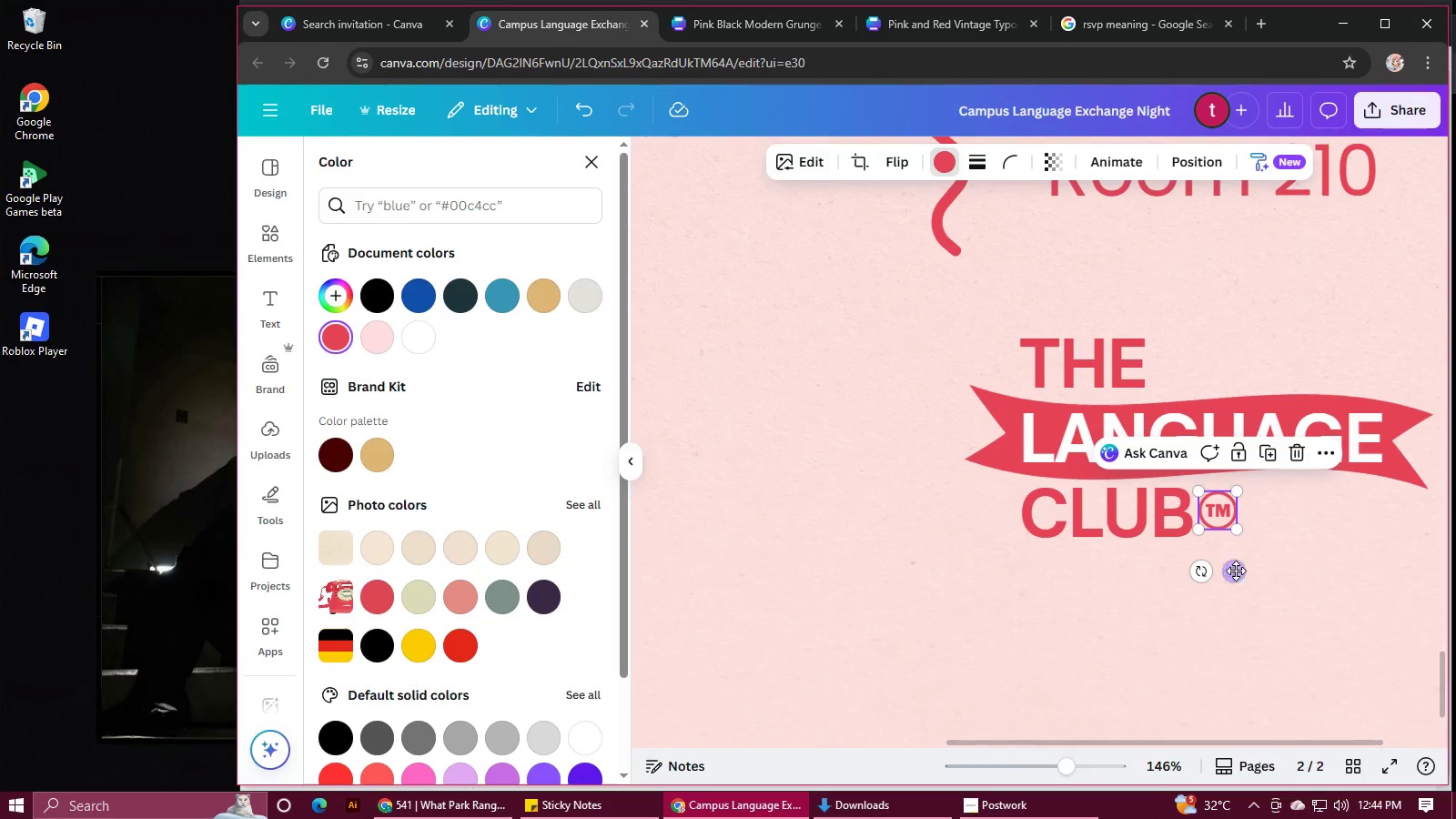 
left_click_drag(start_coordinate=[1236, 572], to_coordinate=[1239, 577])
 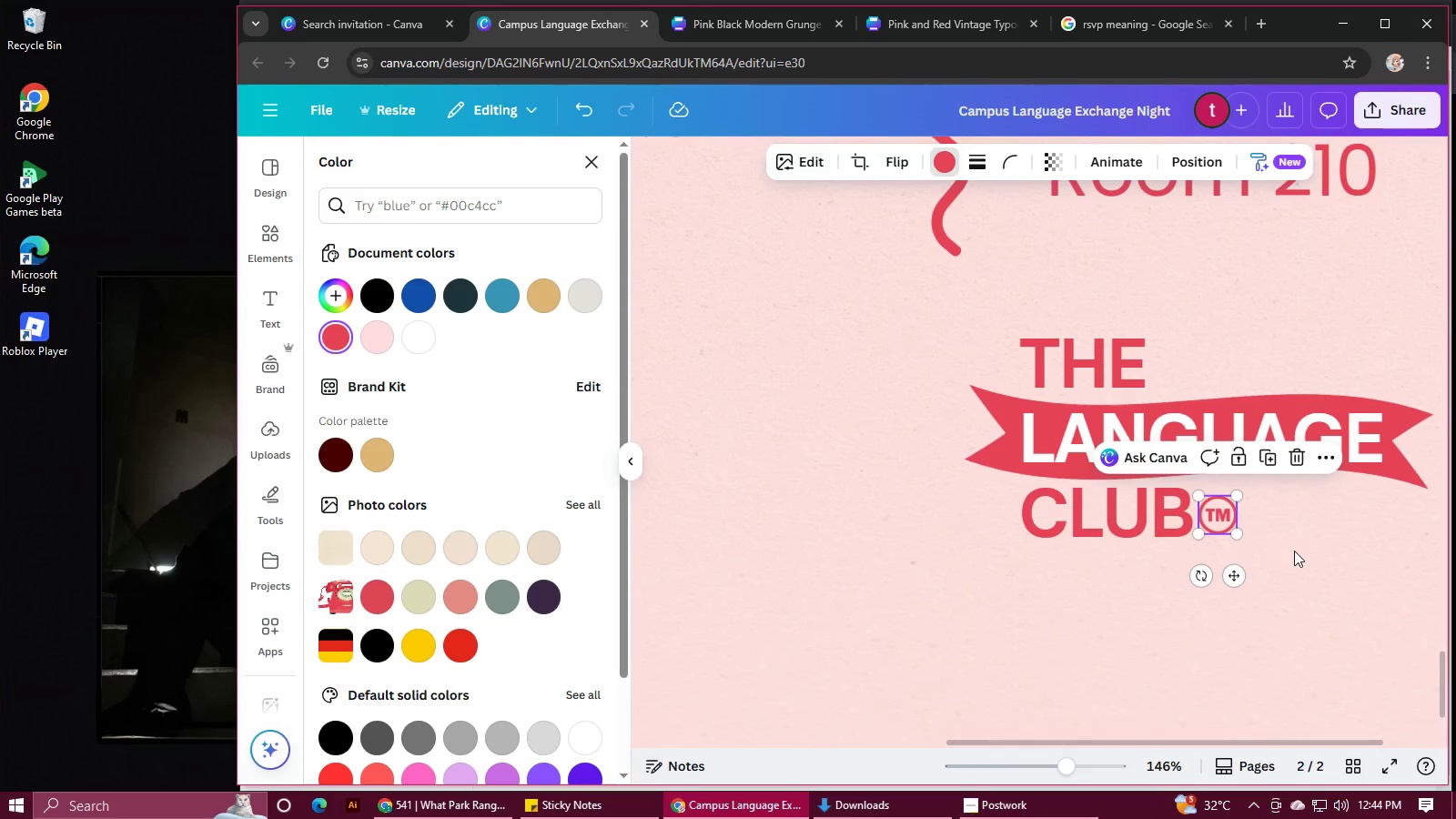 
hold_key(key=ControlLeft, duration=0.94)
hold_key(key=AltLeft, duration=0.91)
scroll: coordinate [1286, 539], scroll_direction: down, amount: 4.0
 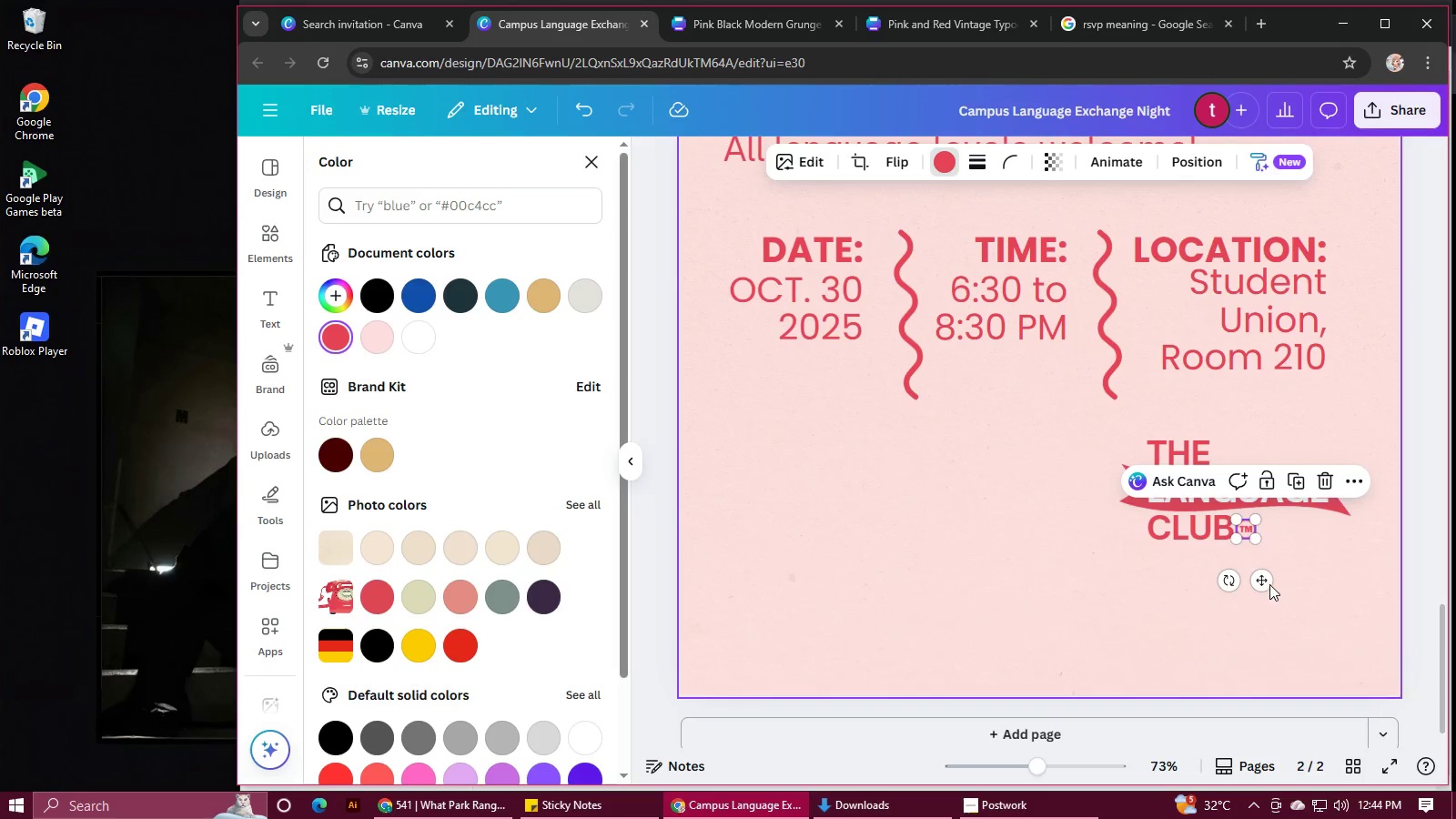 
hold_key(key=ShiftLeft, duration=0.9)
left_click([1188, 534])
 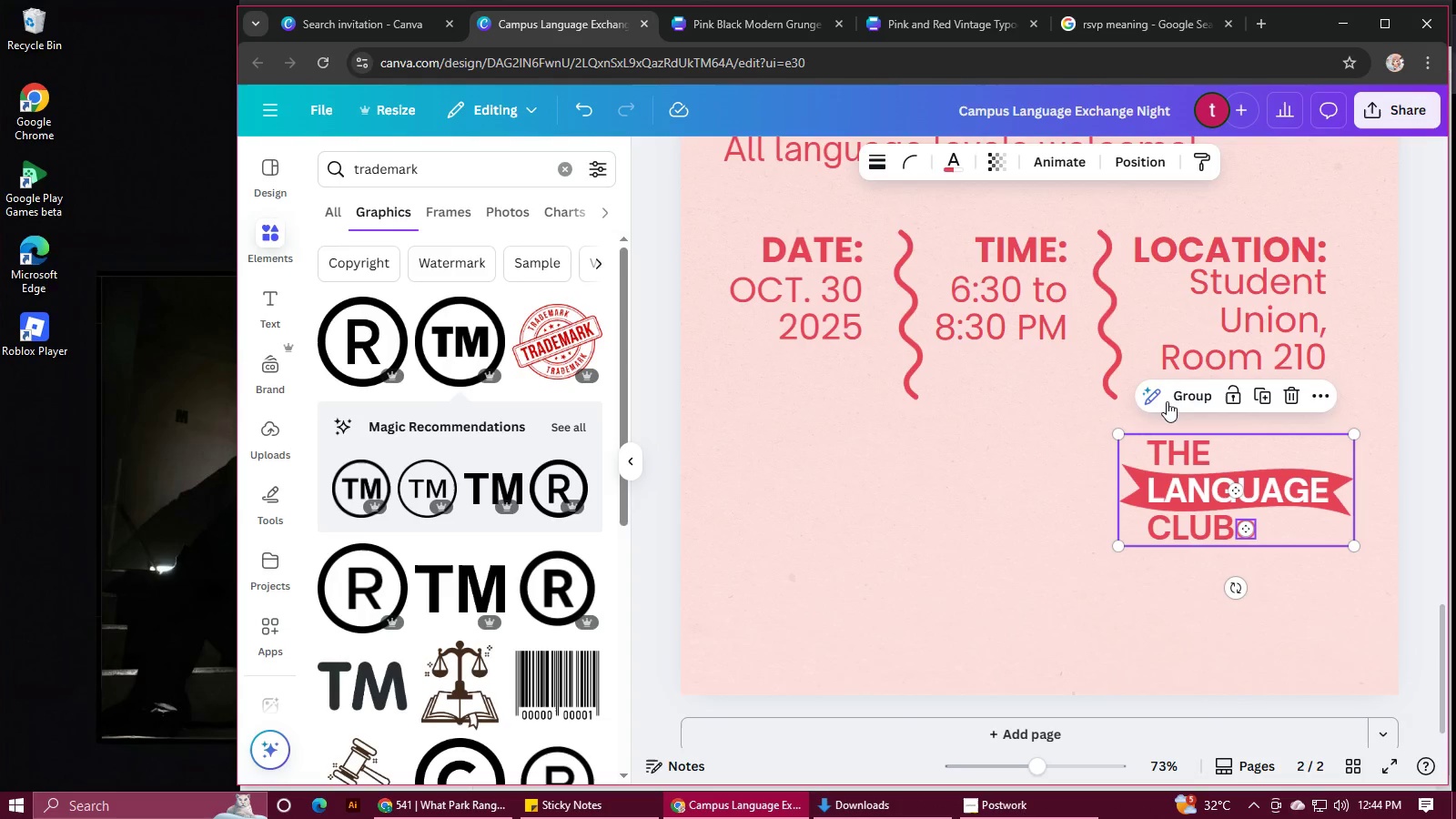 
left_click([1176, 398])
 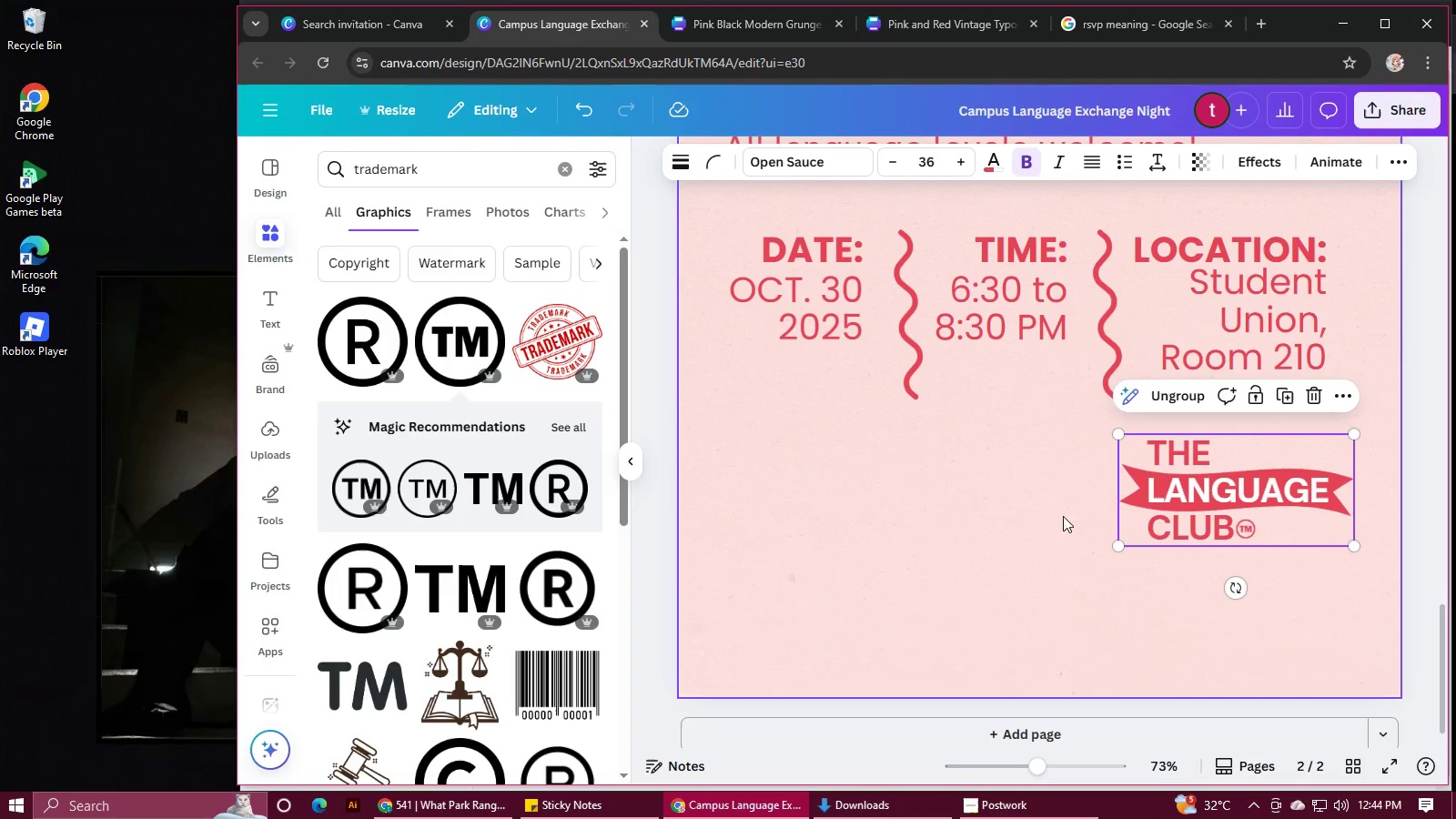 
left_click([1059, 521])
 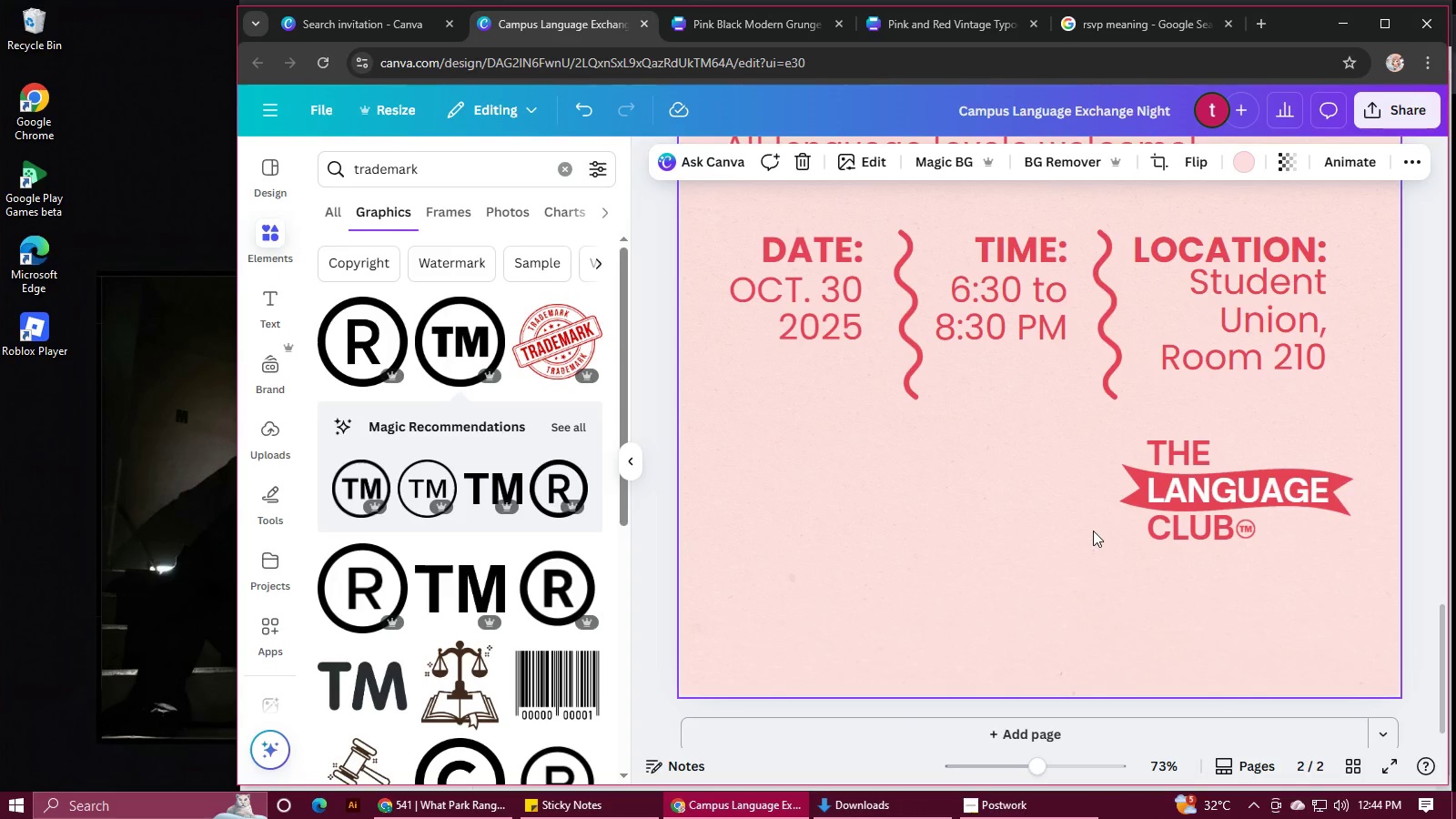 
scroll: coordinate [1093, 531], scroll_direction: down, amount: 2.0
 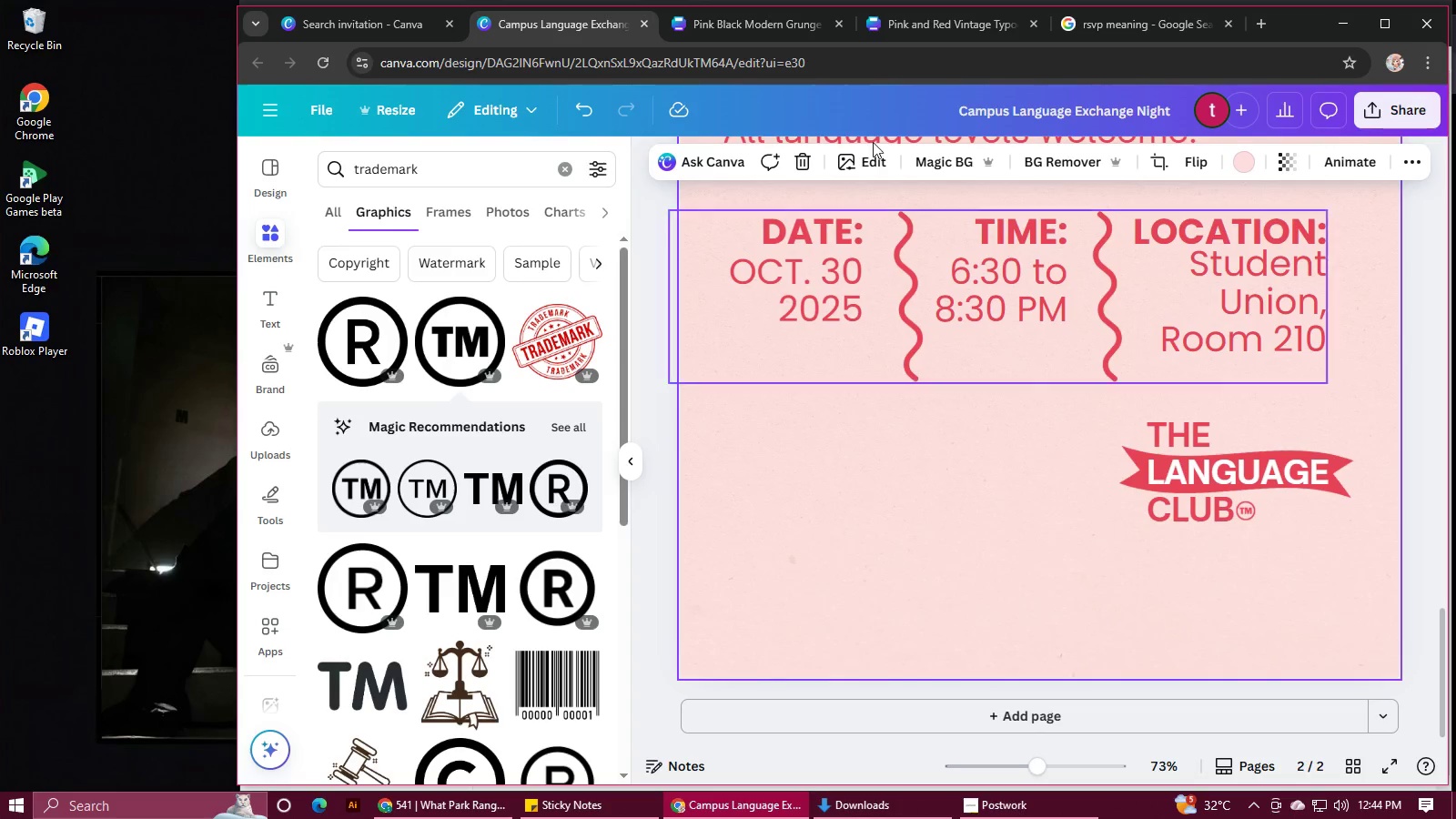 
left_click([772, 26])
 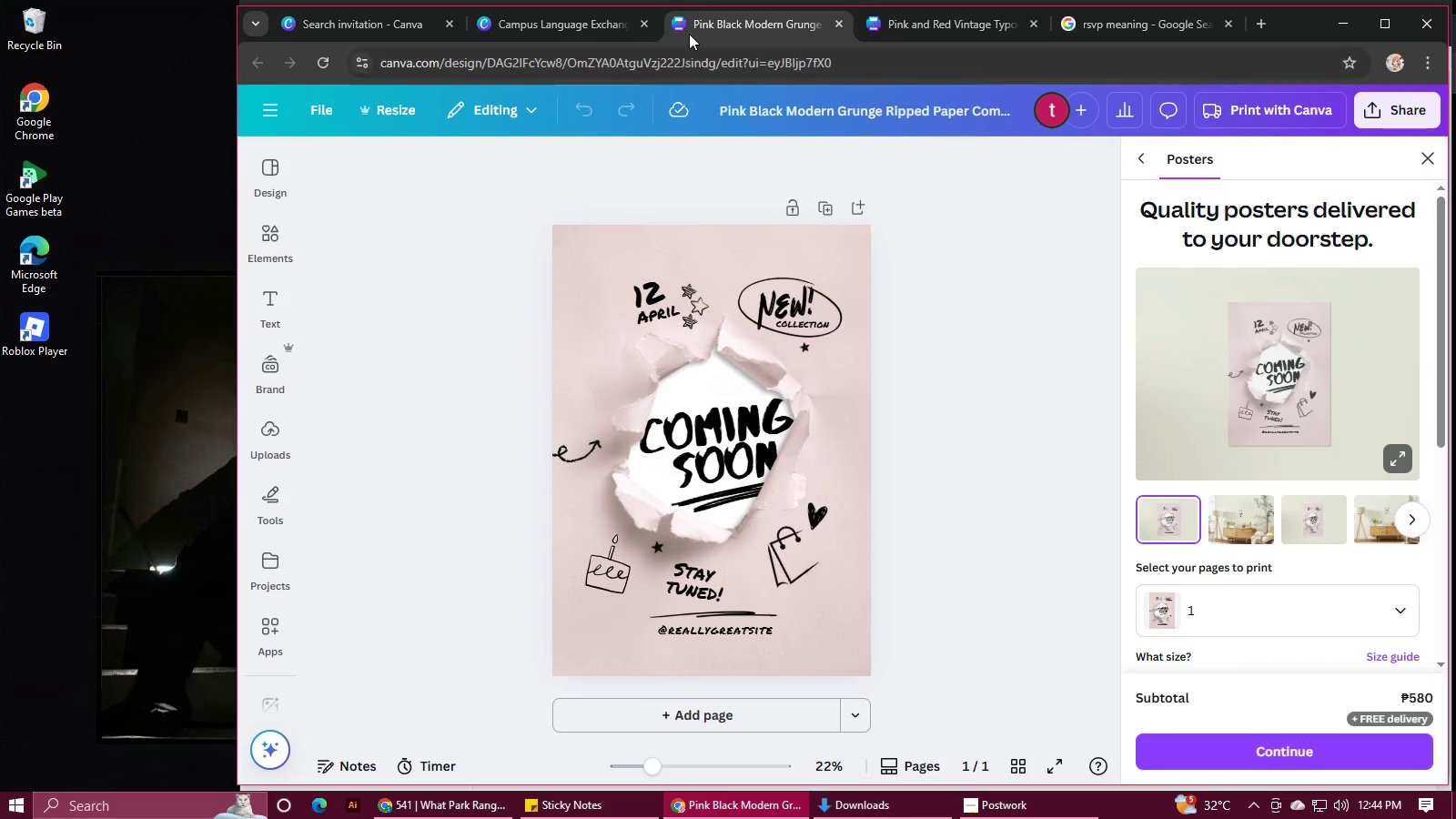 
left_click([582, 15])
 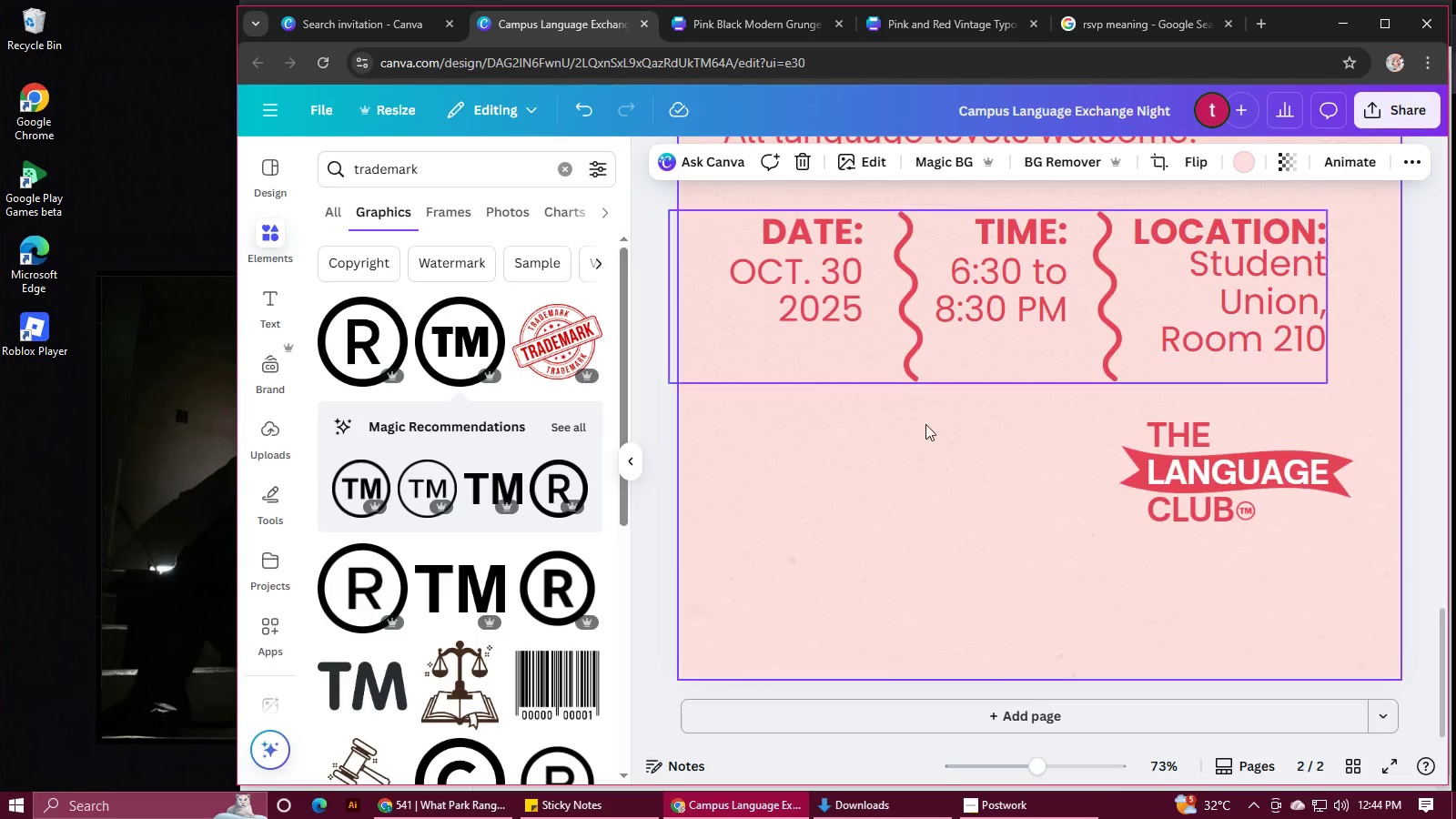 
scroll: coordinate [961, 460], scroll_direction: up, amount: 13.0
 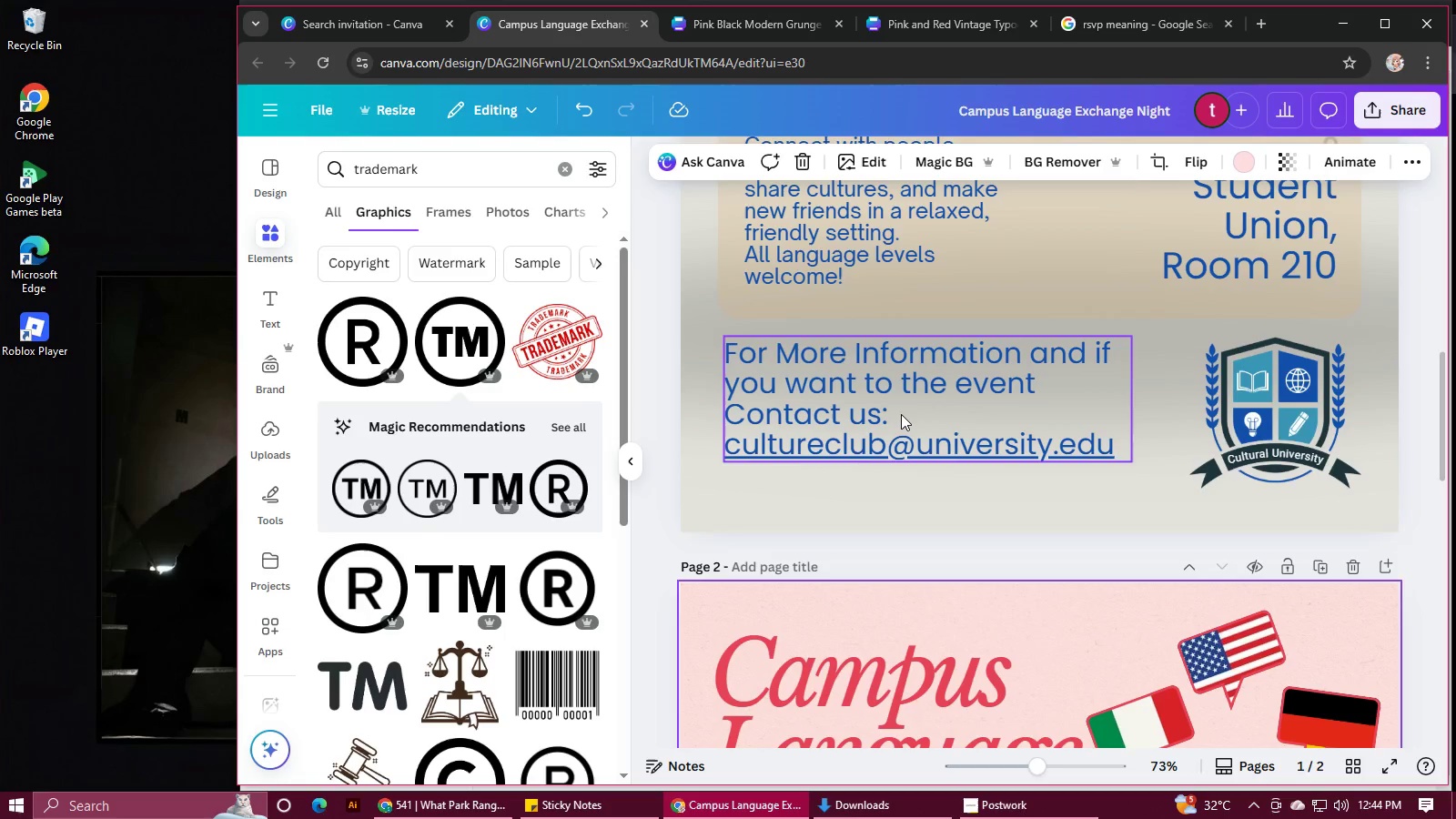 
left_click([901, 414])
 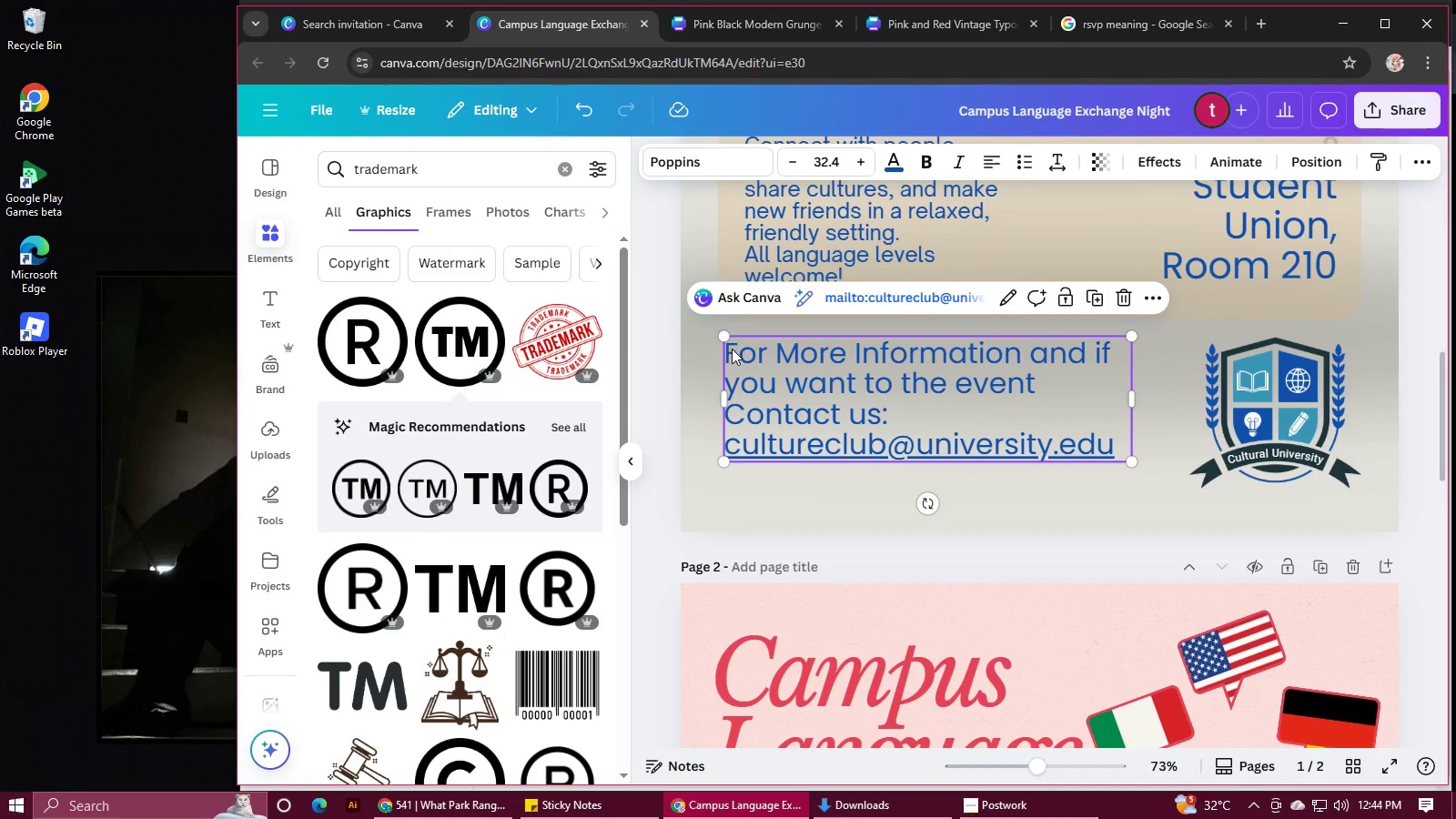 
key(Control+C)
 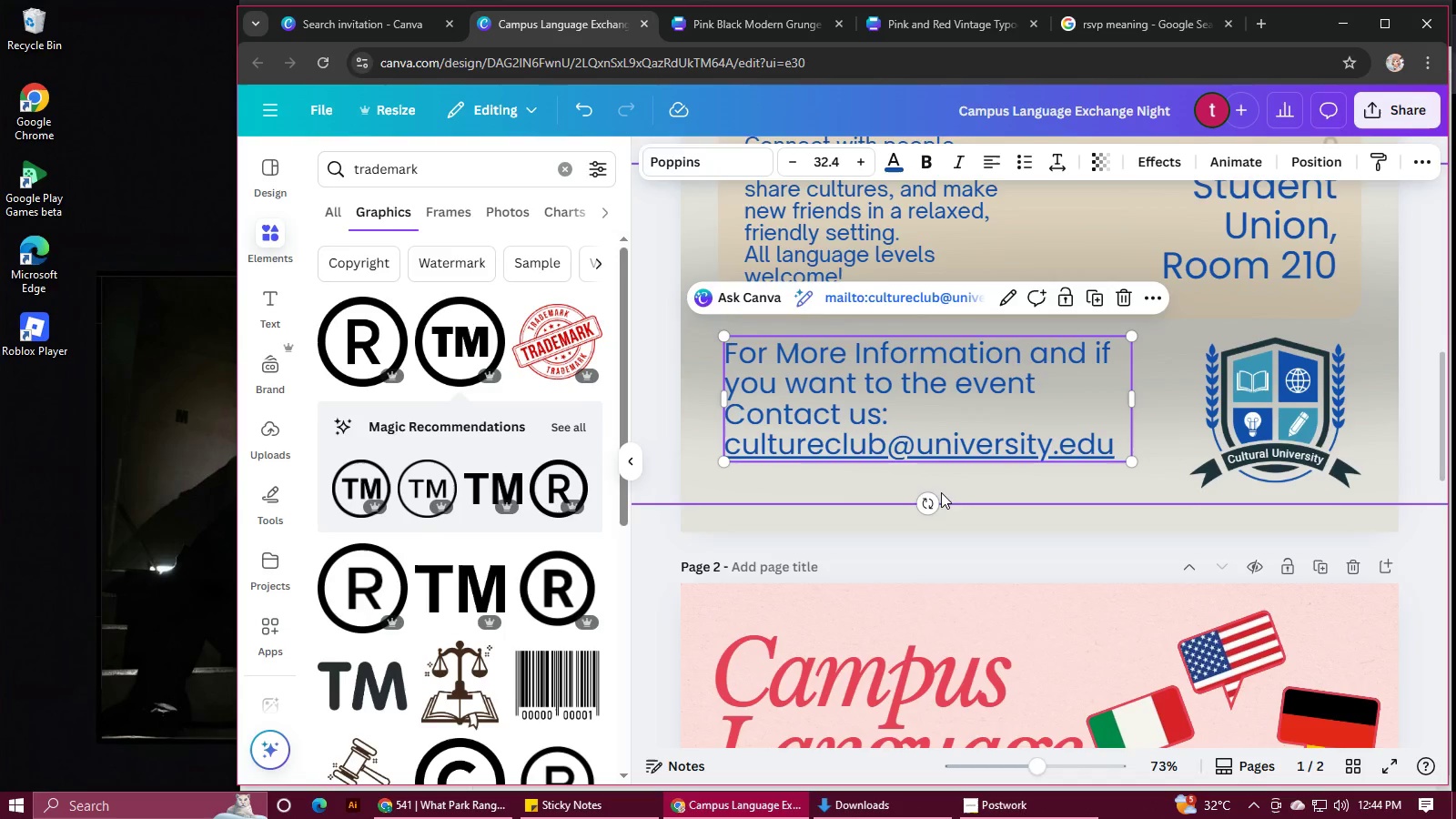 
scroll: coordinate [945, 490], scroll_direction: down, amount: 14.0
 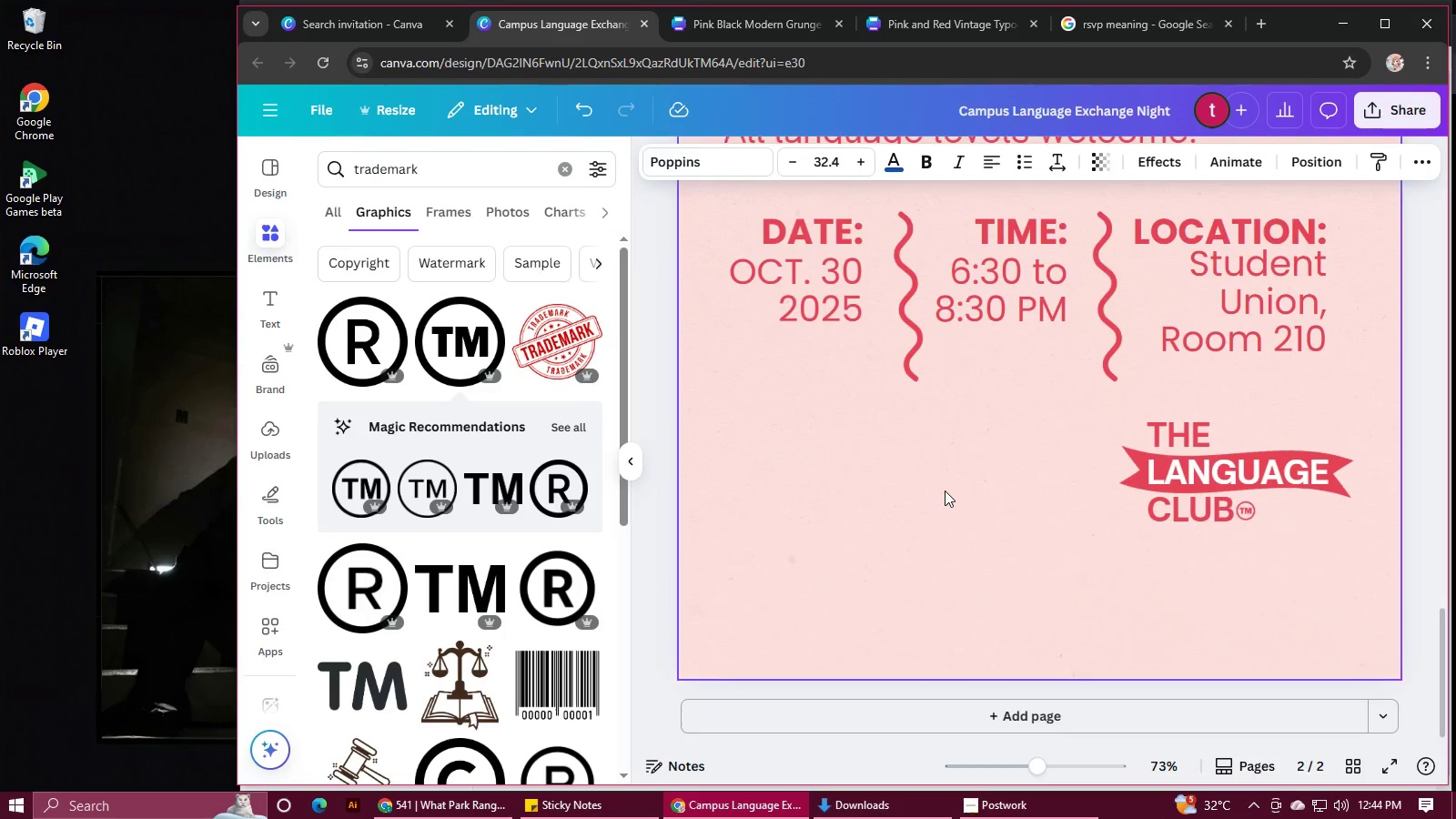 
key(Control+V)
 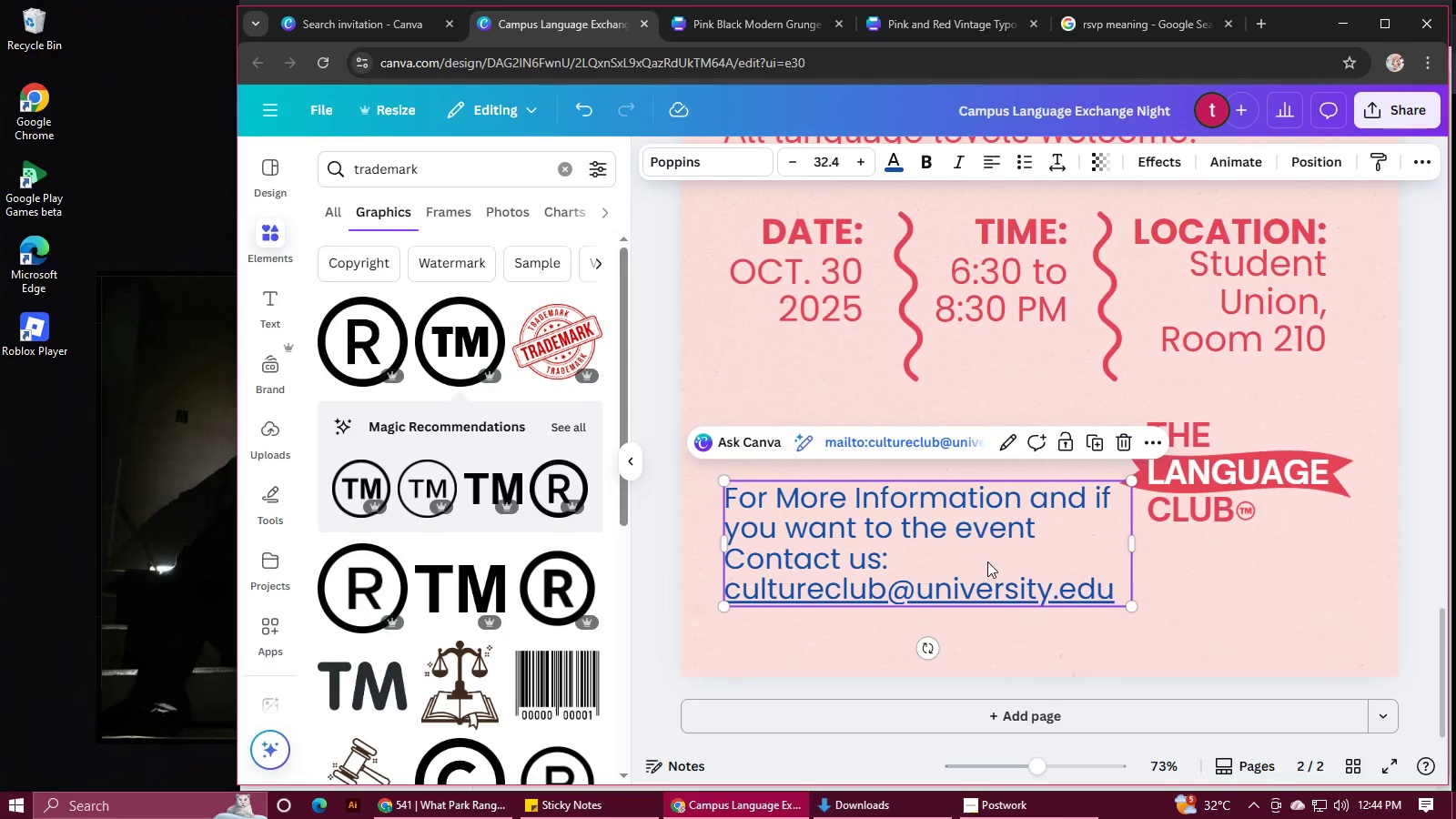 
left_click_drag(start_coordinate=[987, 562], to_coordinate=[992, 467])
 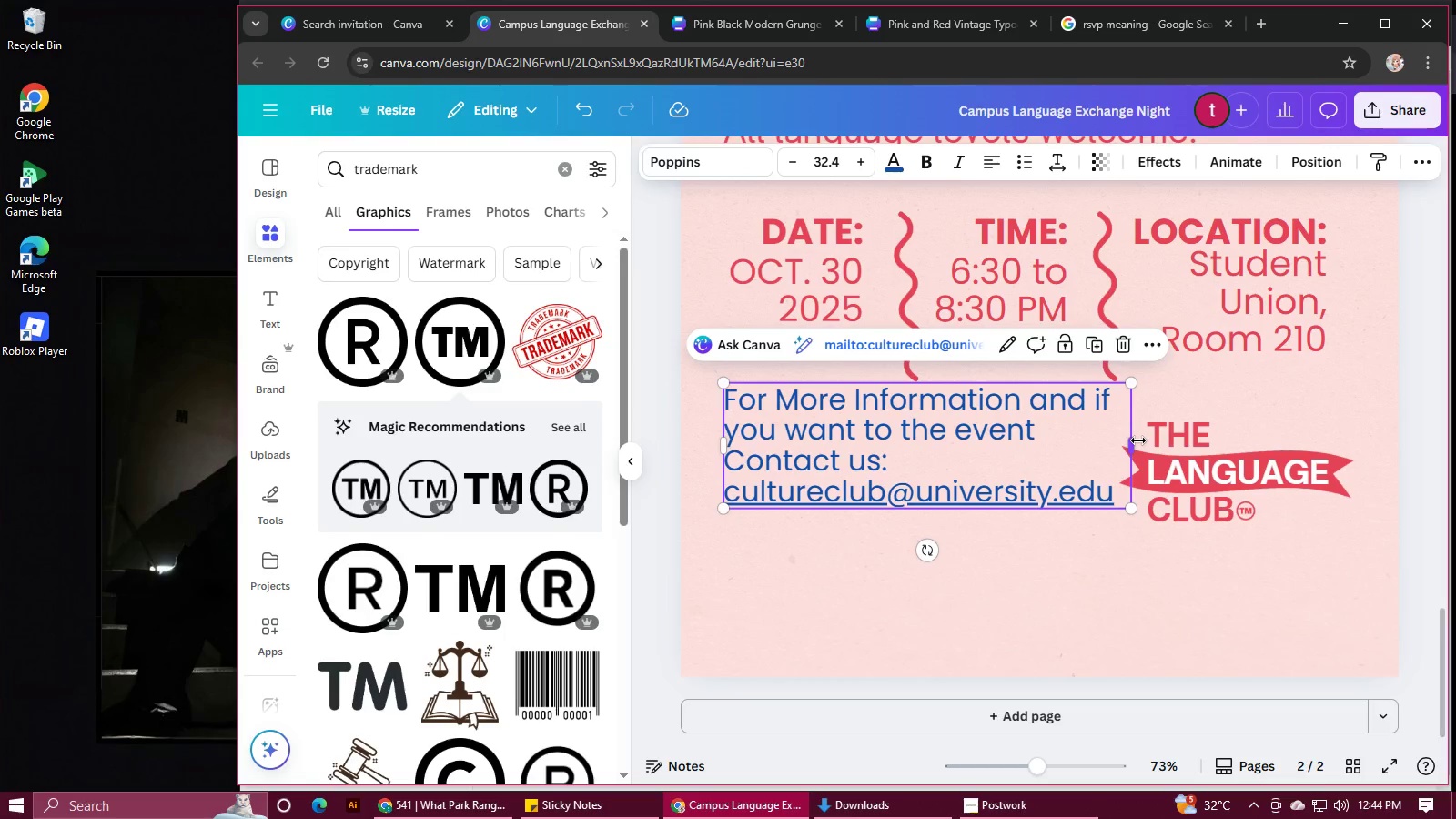 
left_click_drag(start_coordinate=[1138, 440], to_coordinate=[1120, 440])
 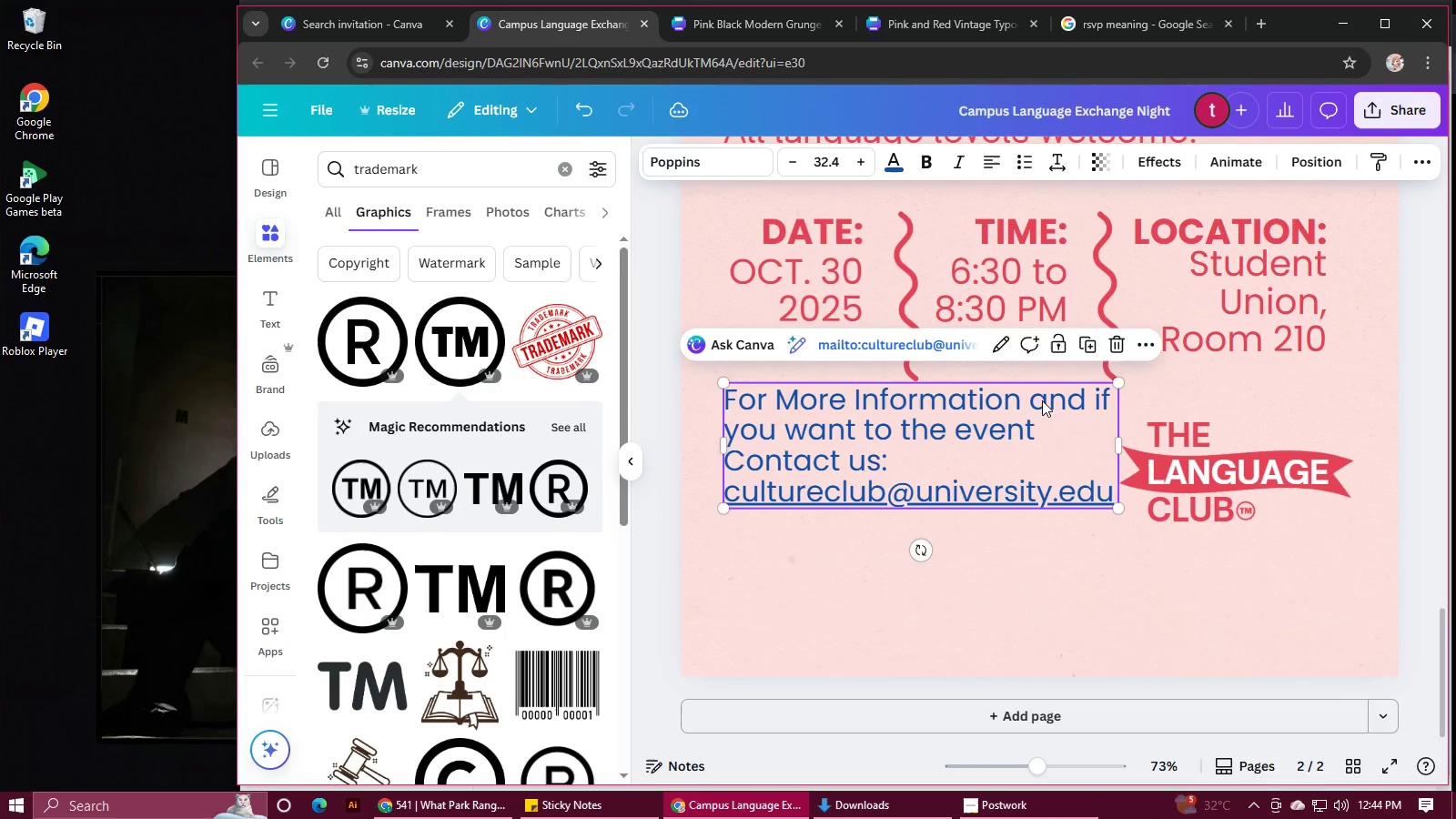 
left_click([1041, 400])
 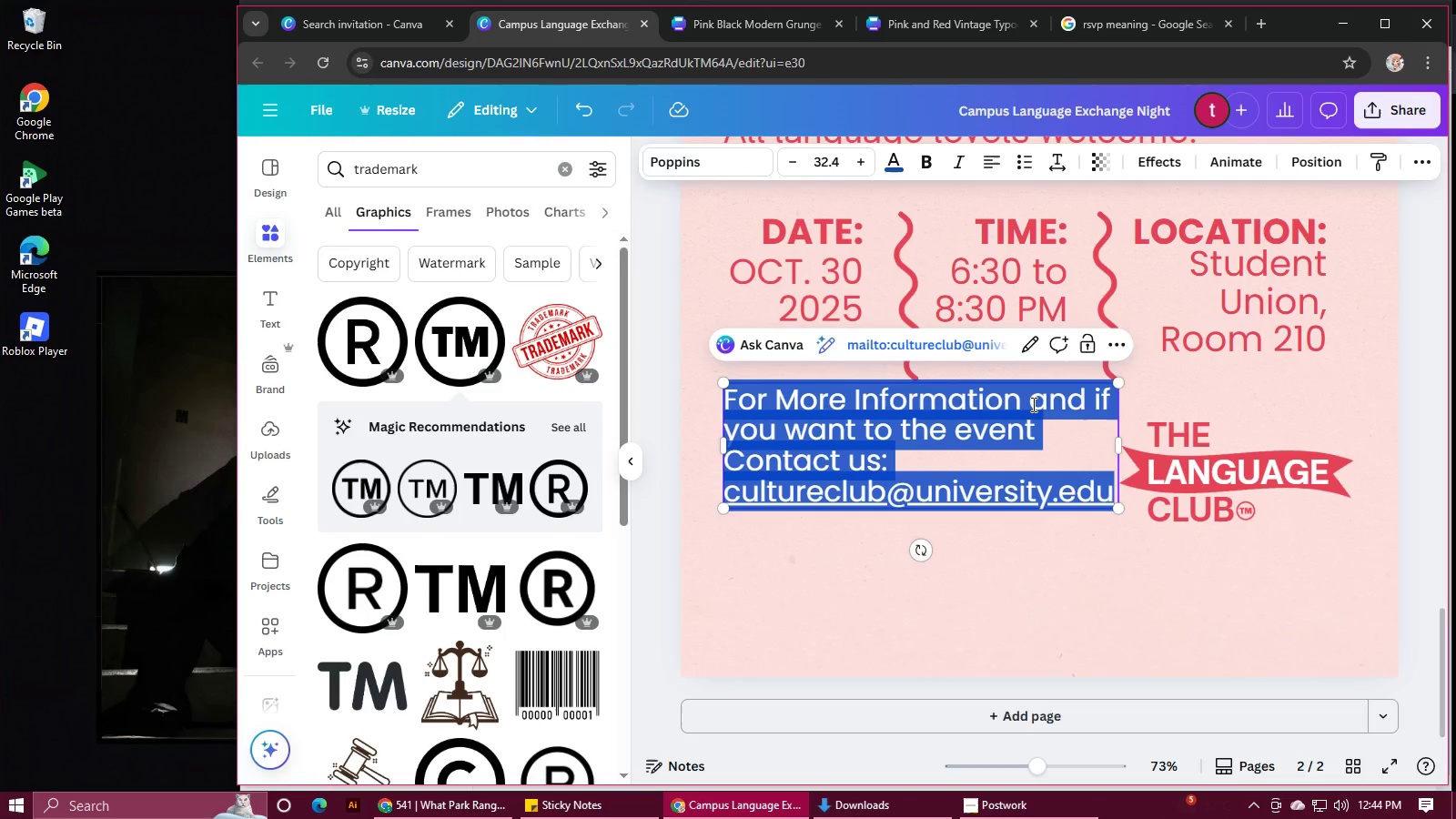 
left_click([1032, 404])
 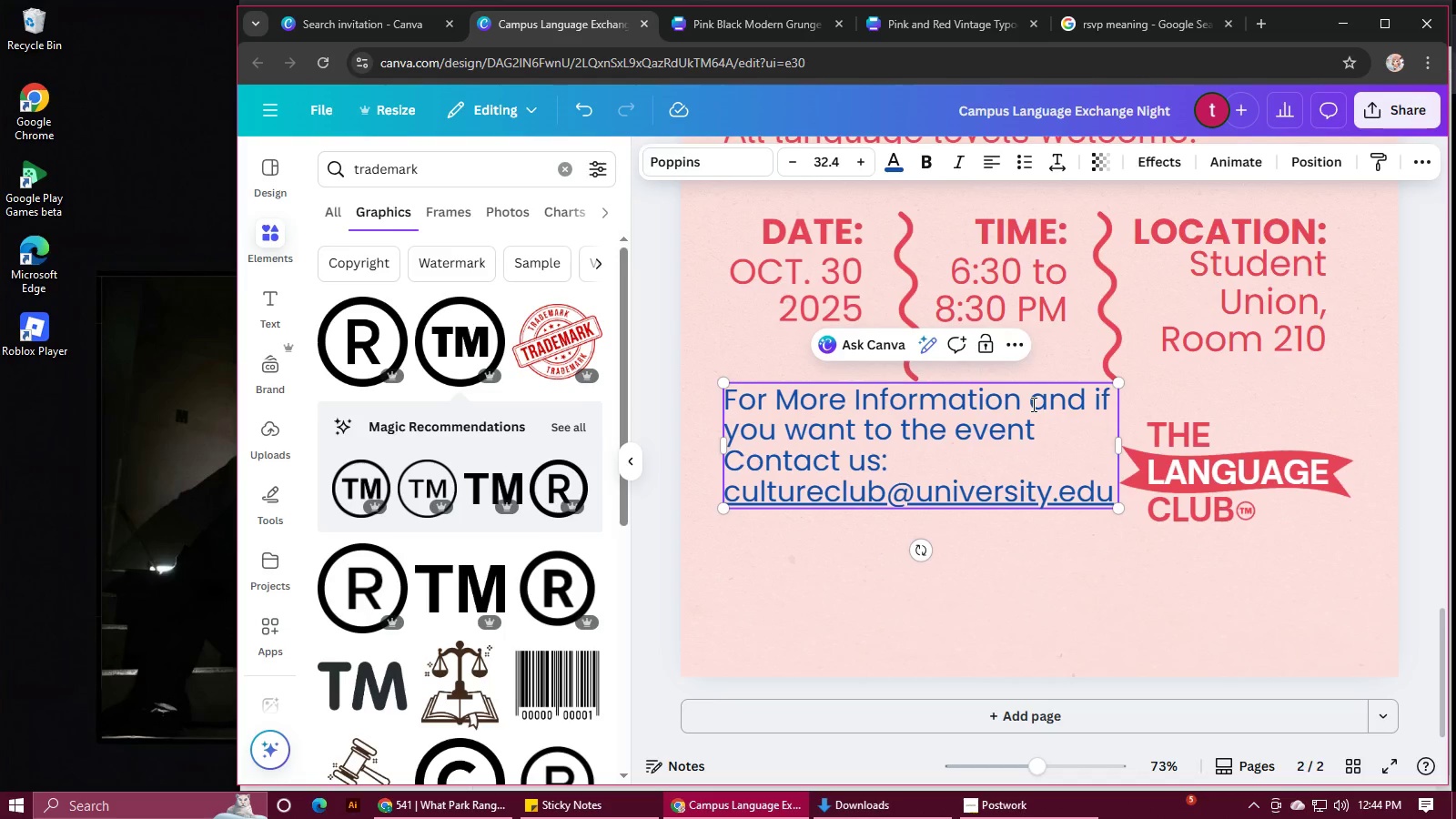 
key(Enter)
 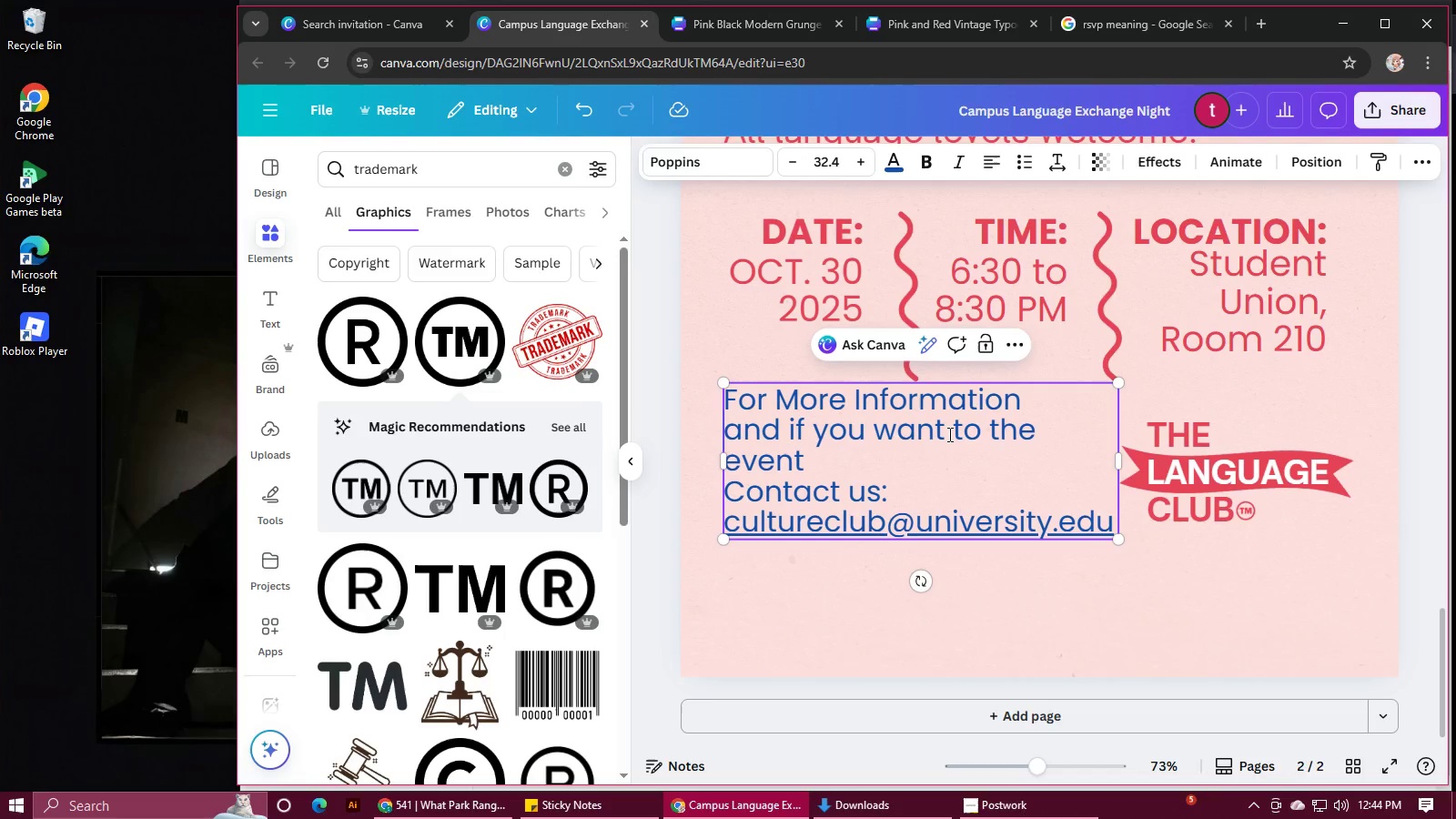 
left_click([952, 434])
 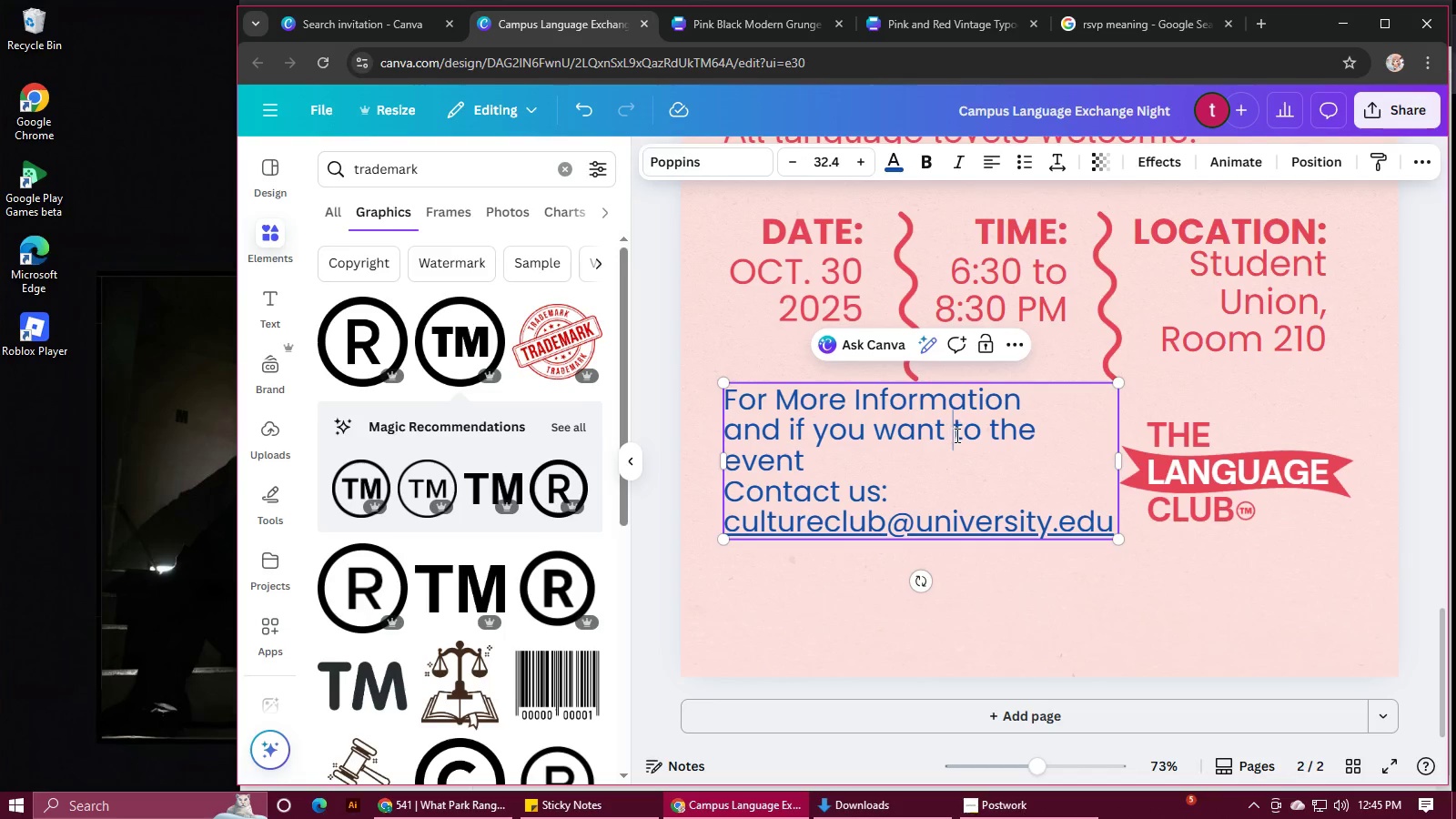 
key(Enter)
 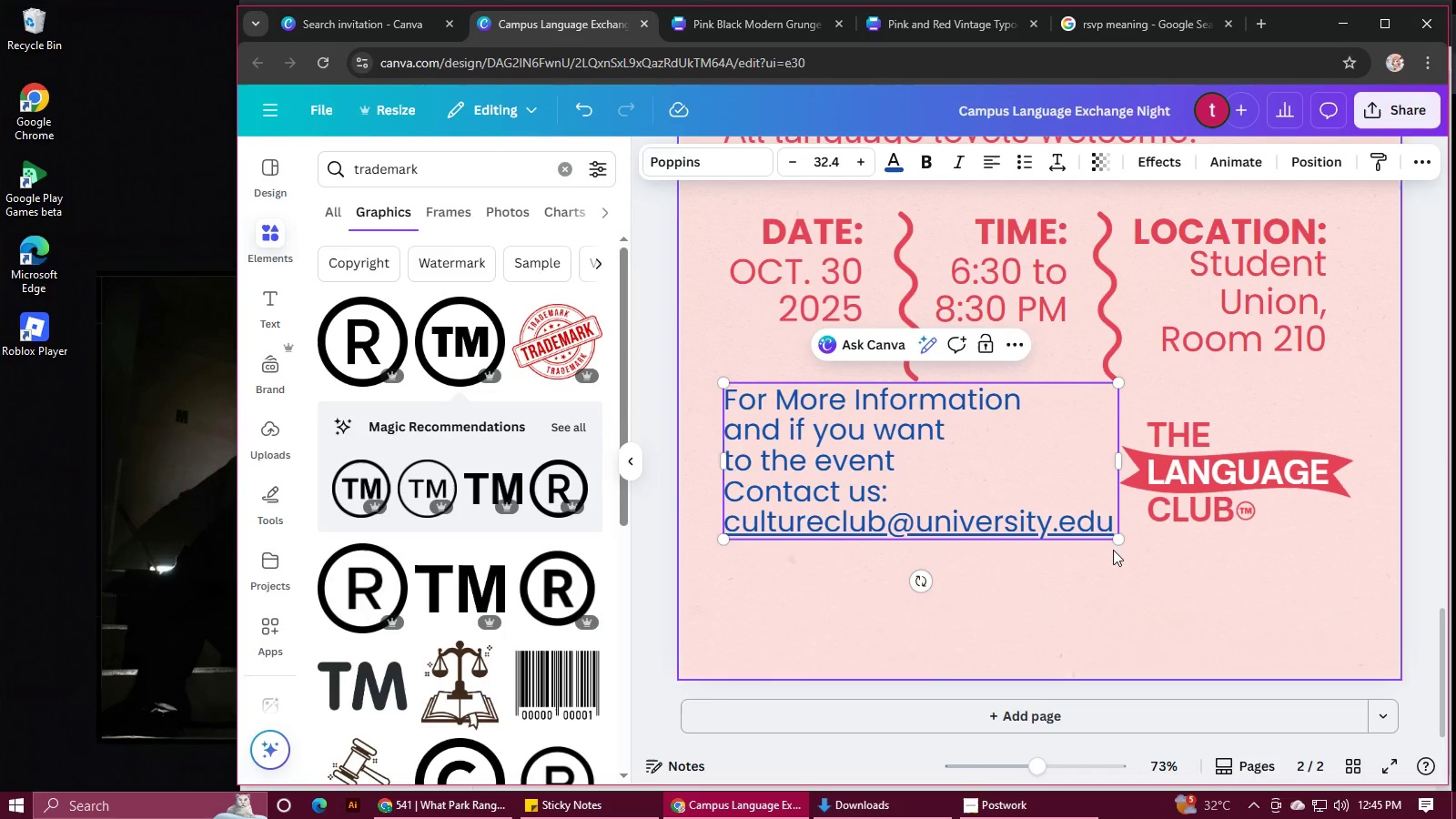 
left_click_drag(start_coordinate=[1117, 540], to_coordinate=[1087, 522])
 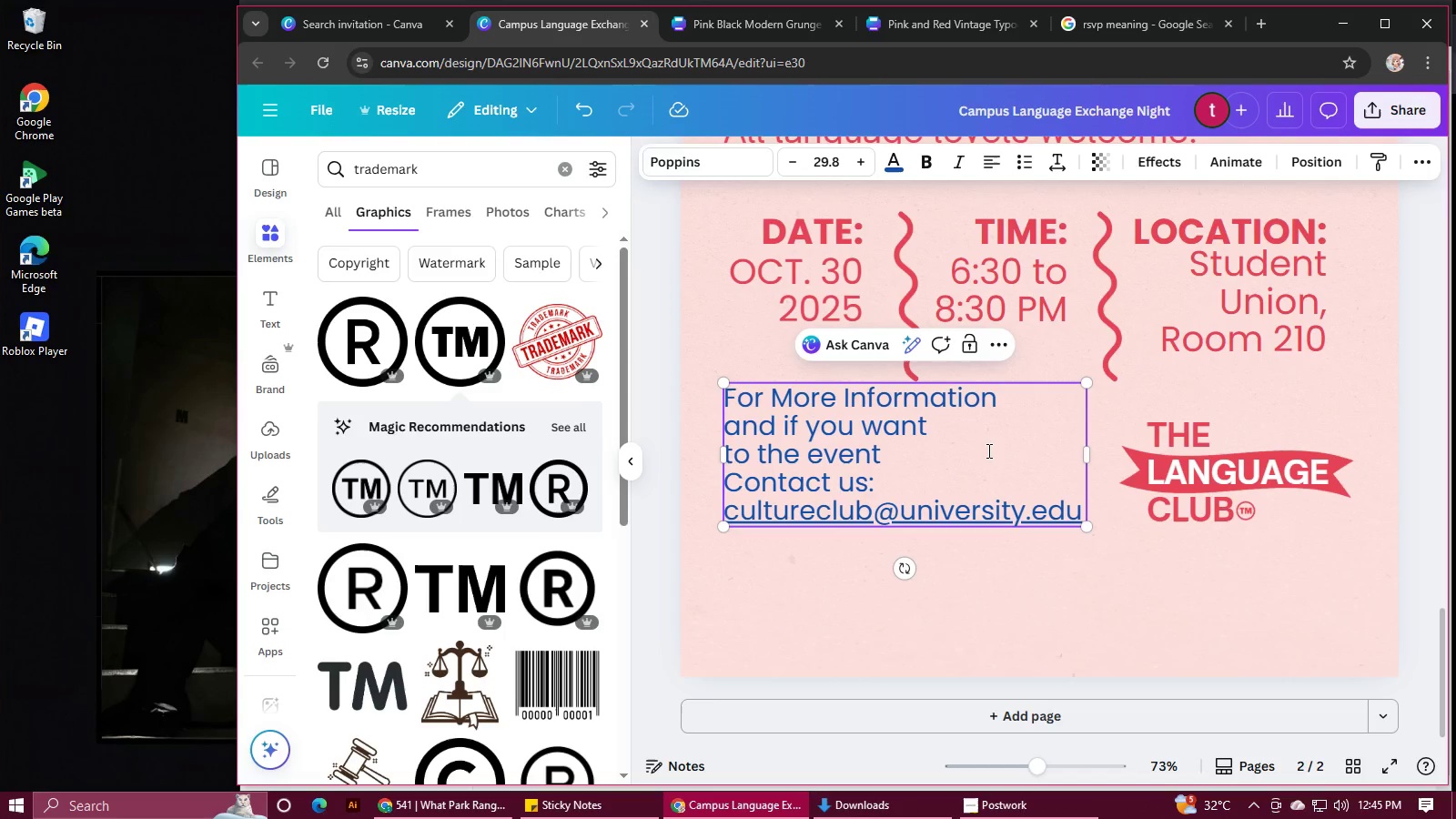 
left_click_drag(start_coordinate=[987, 450], to_coordinate=[987, 472])
 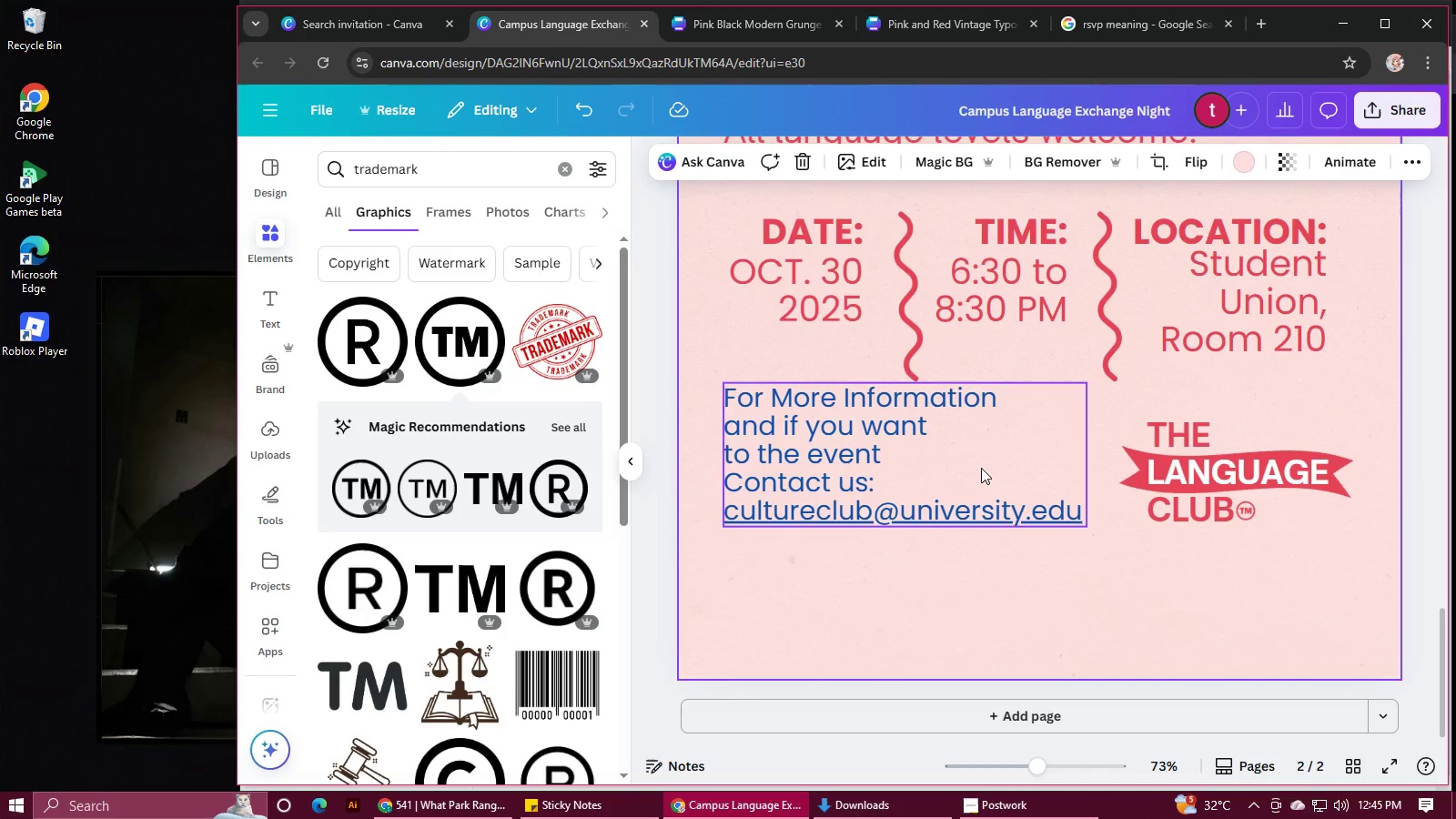 
left_click_drag(start_coordinate=[981, 456], to_coordinate=[980, 468])
 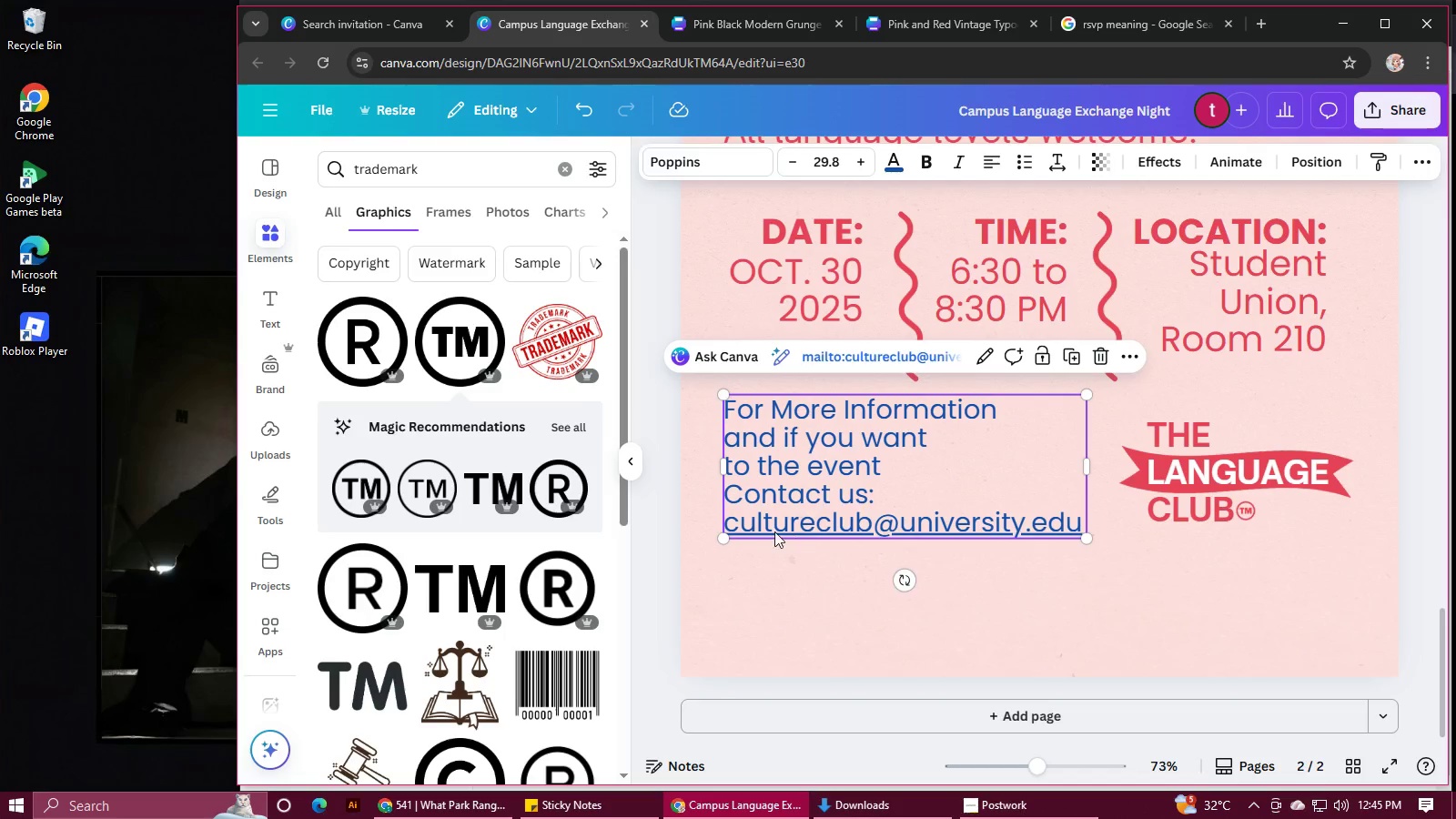 
left_click([774, 531])
 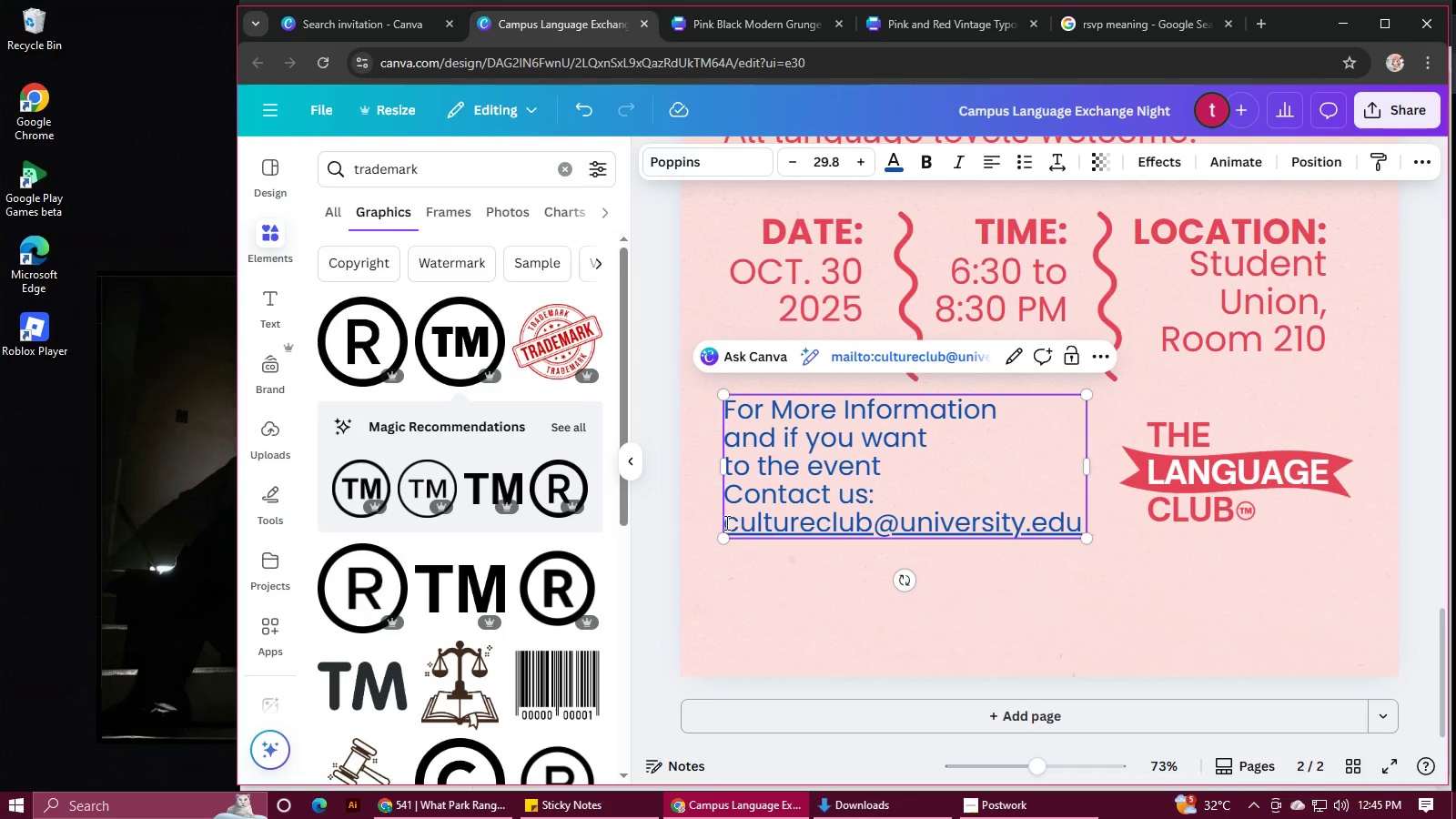 
left_click_drag(start_coordinate=[725, 522], to_coordinate=[1081, 520])
 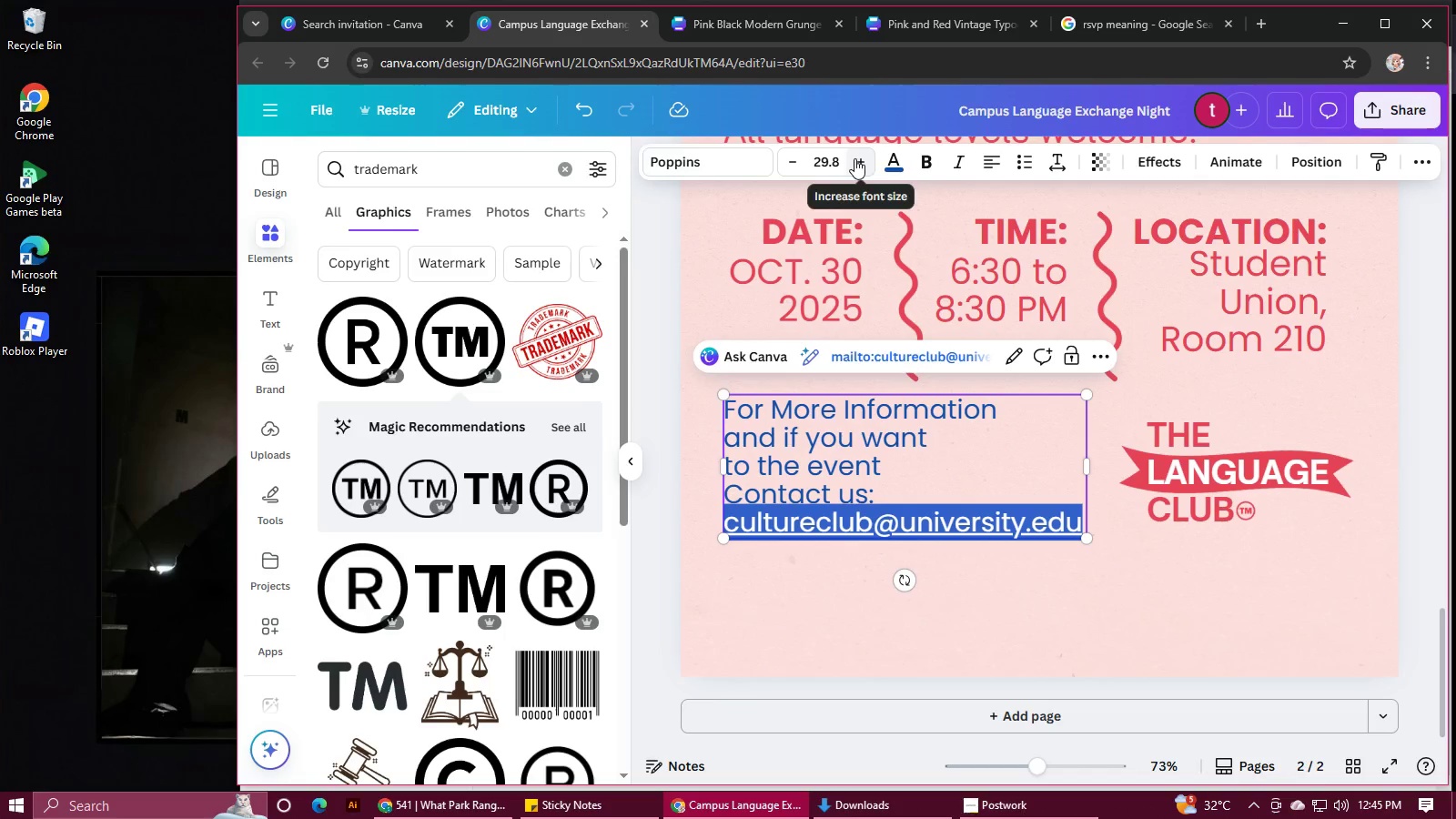 
left_click([921, 163])
 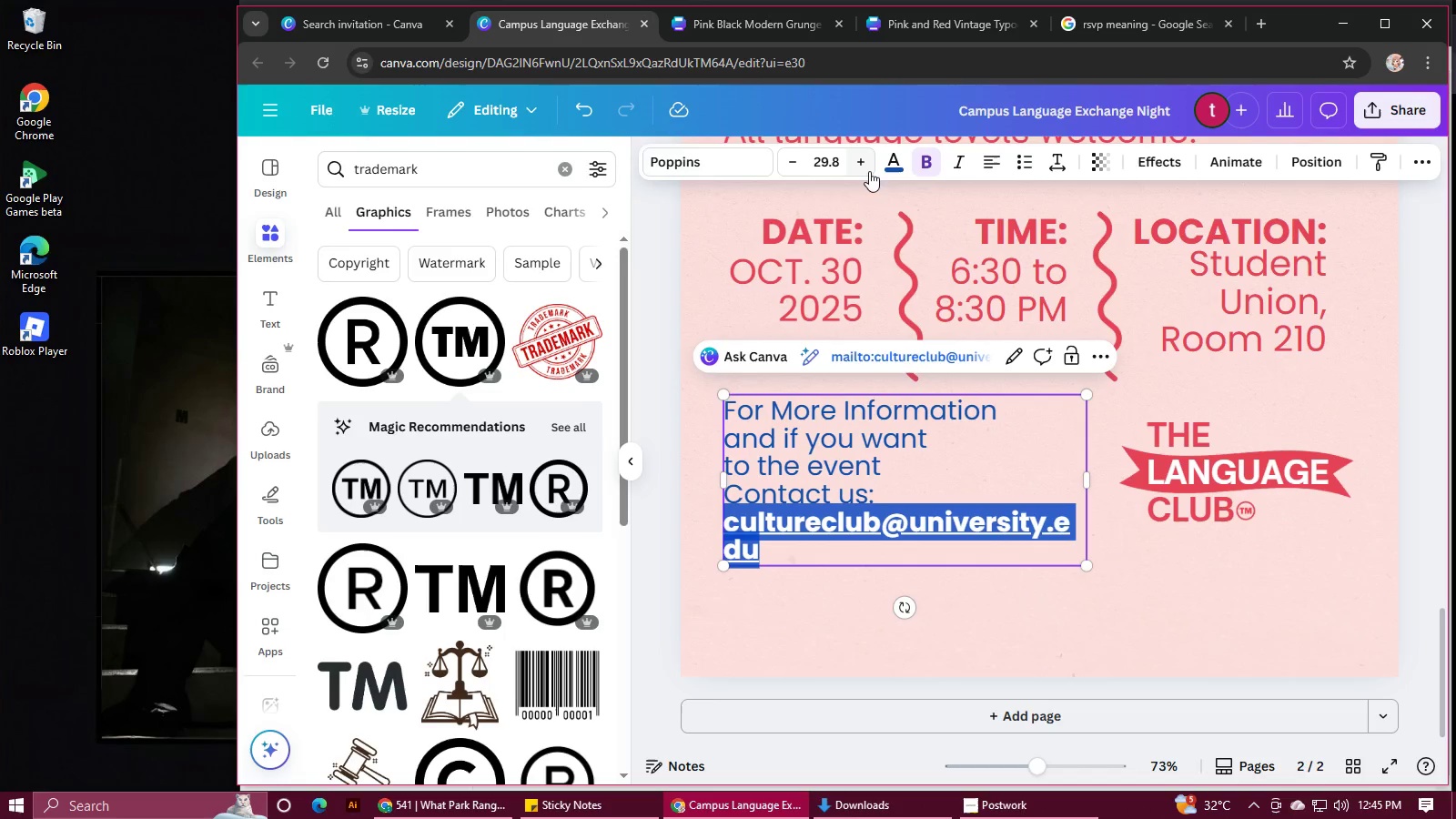 
left_click([865, 167])
 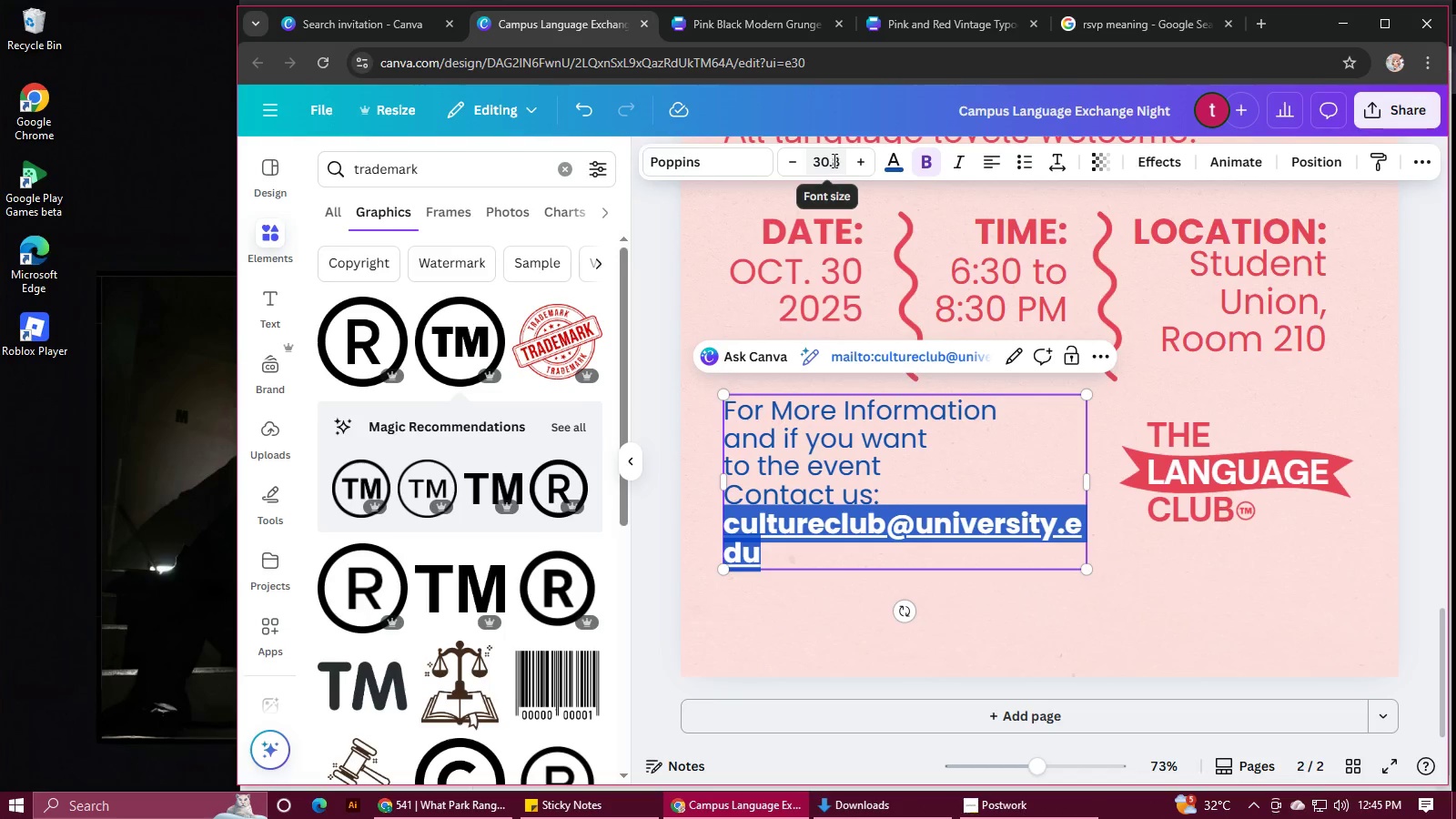 
left_click_drag(start_coordinate=[829, 161], to_coordinate=[854, 167])
 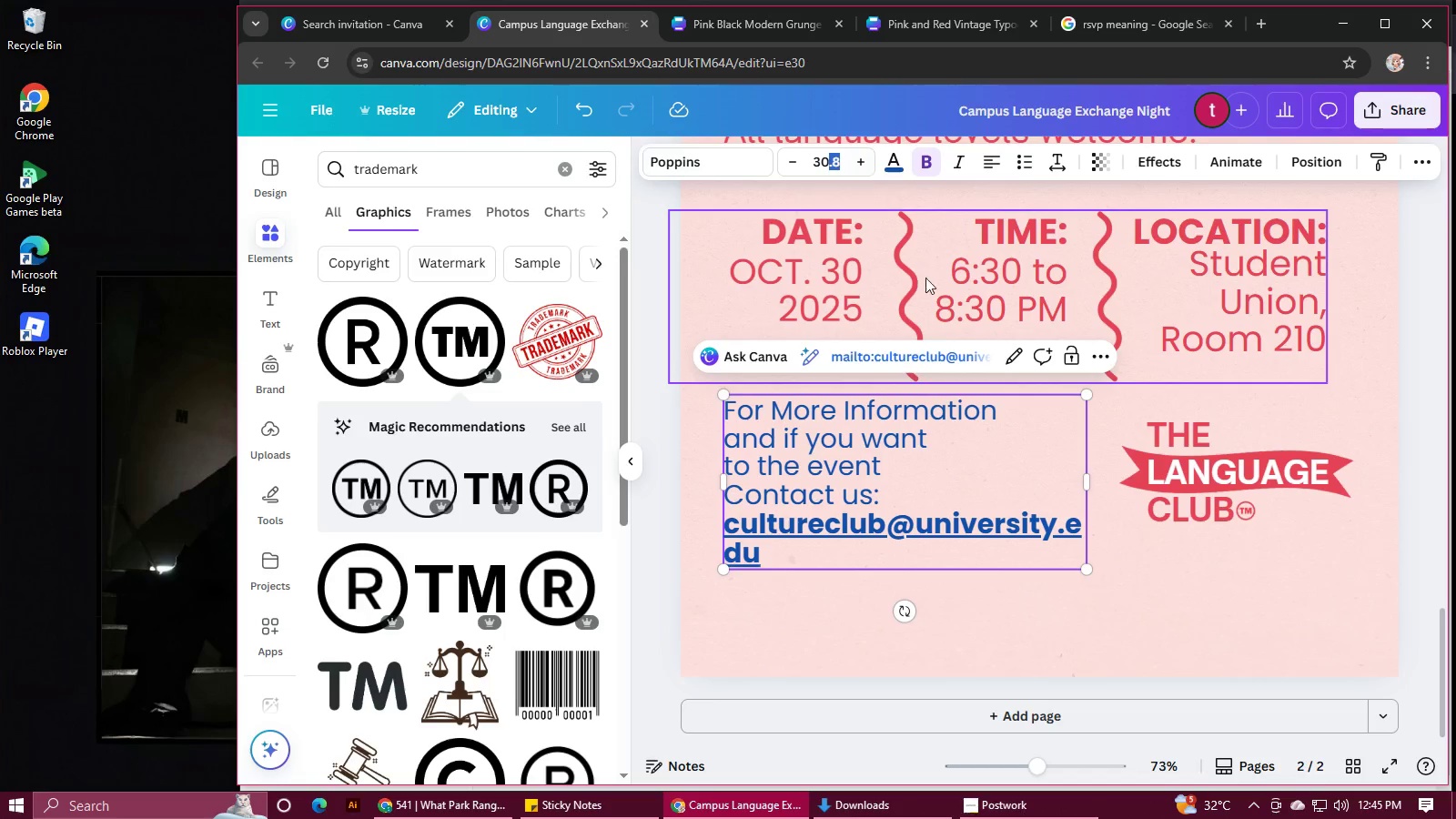 
key(Backspace)
 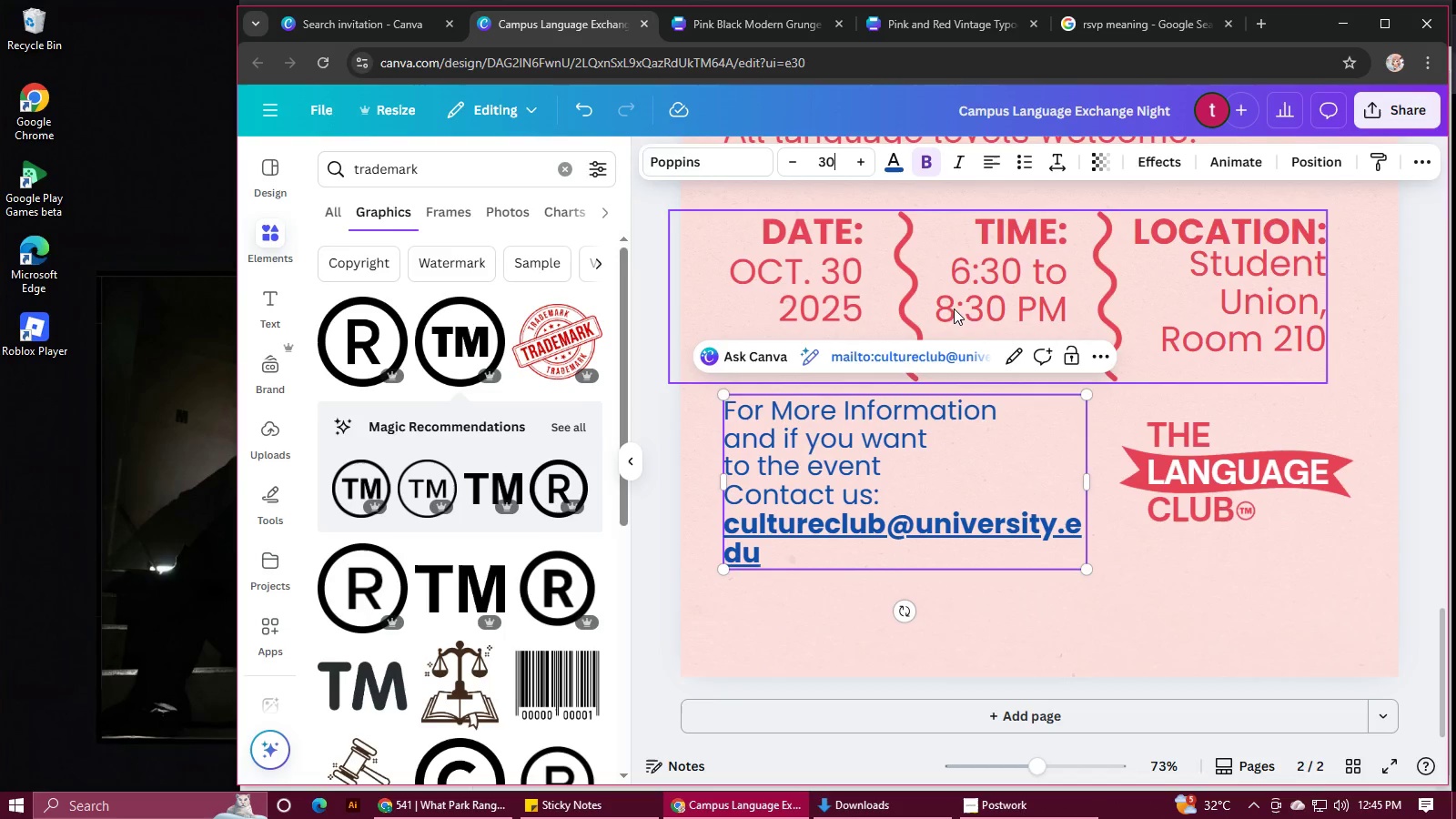 
key(Enter)
 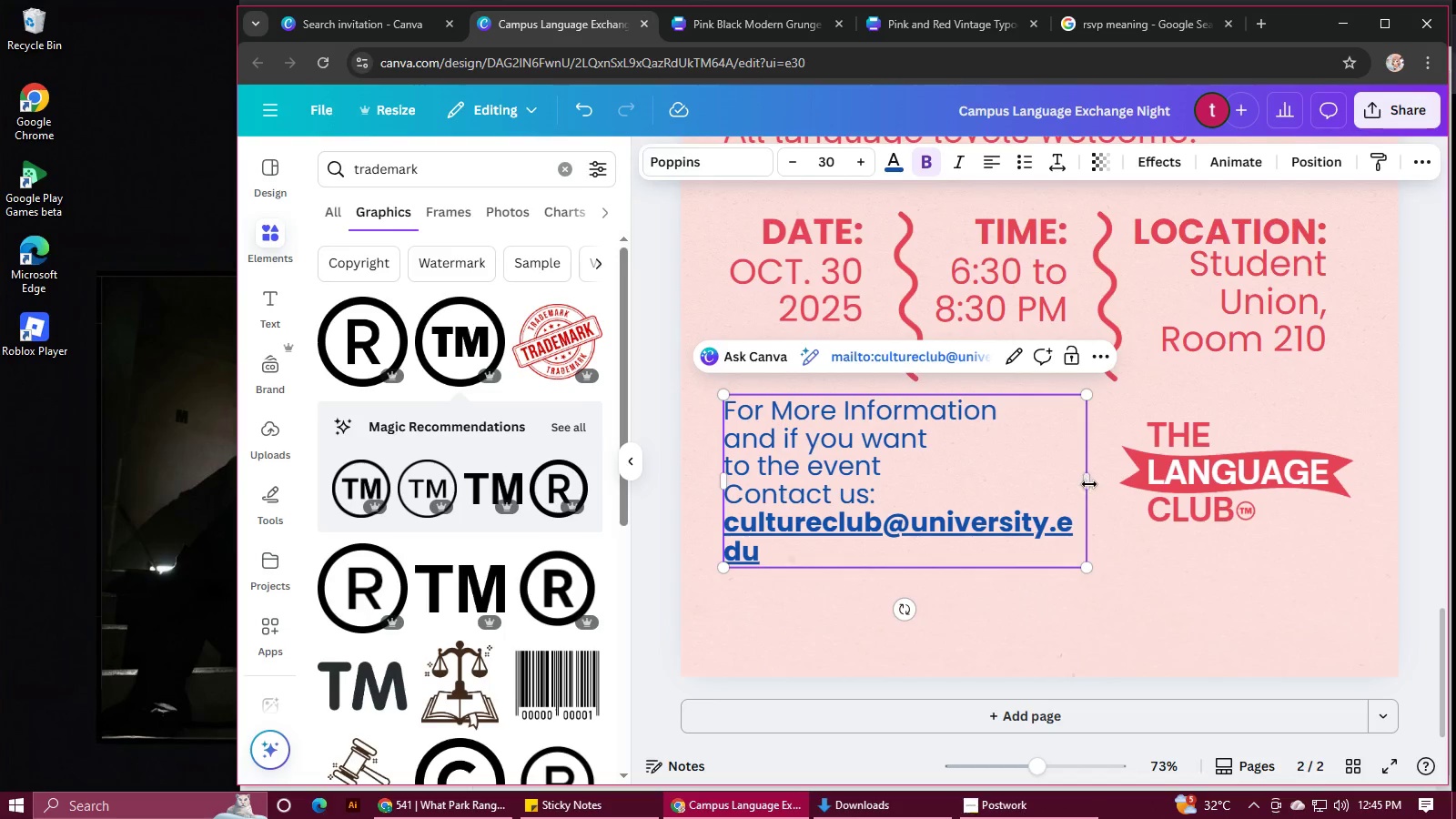 
left_click_drag(start_coordinate=[1090, 484], to_coordinate=[1115, 479])
 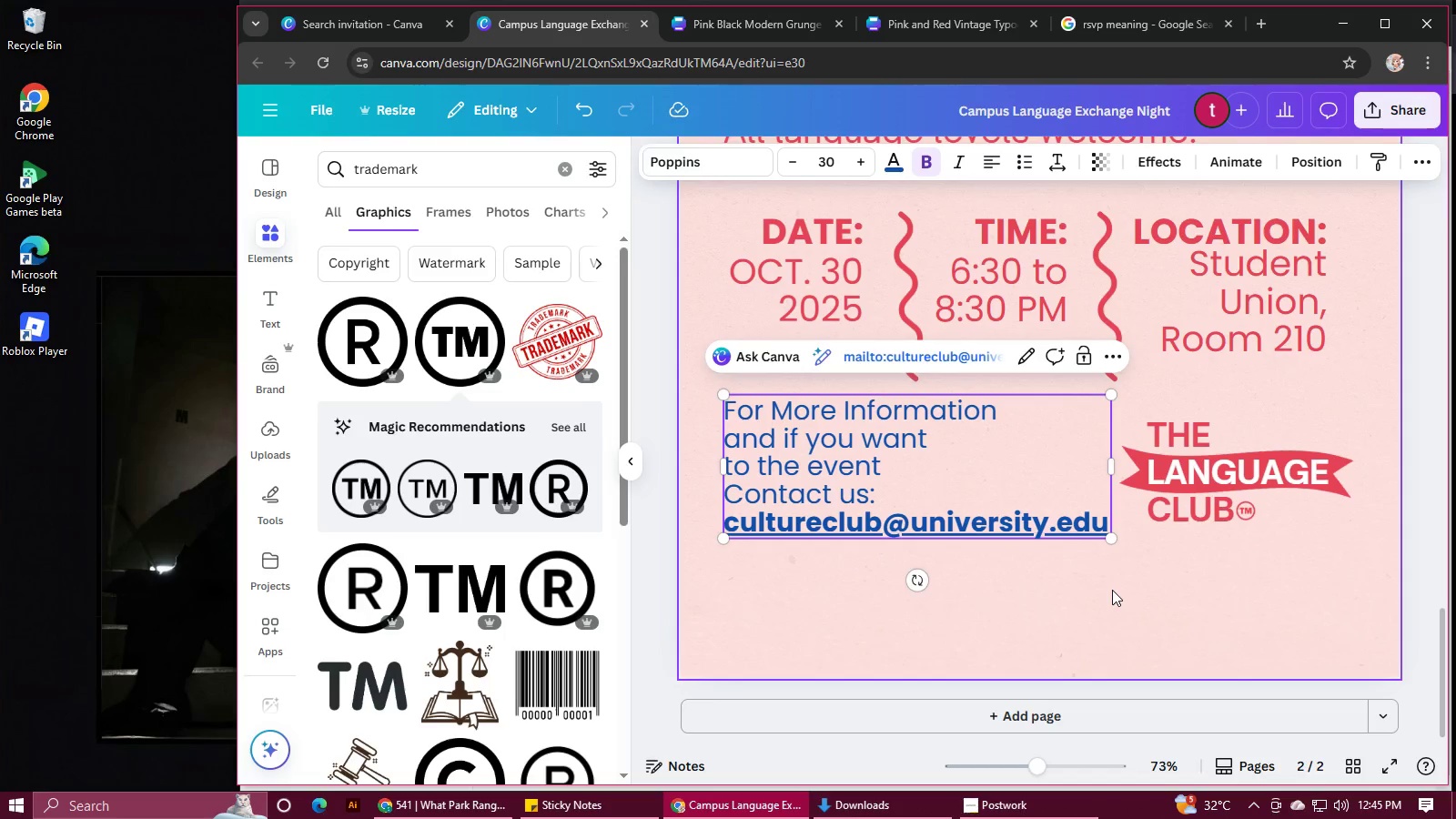 
left_click([1112, 590])
 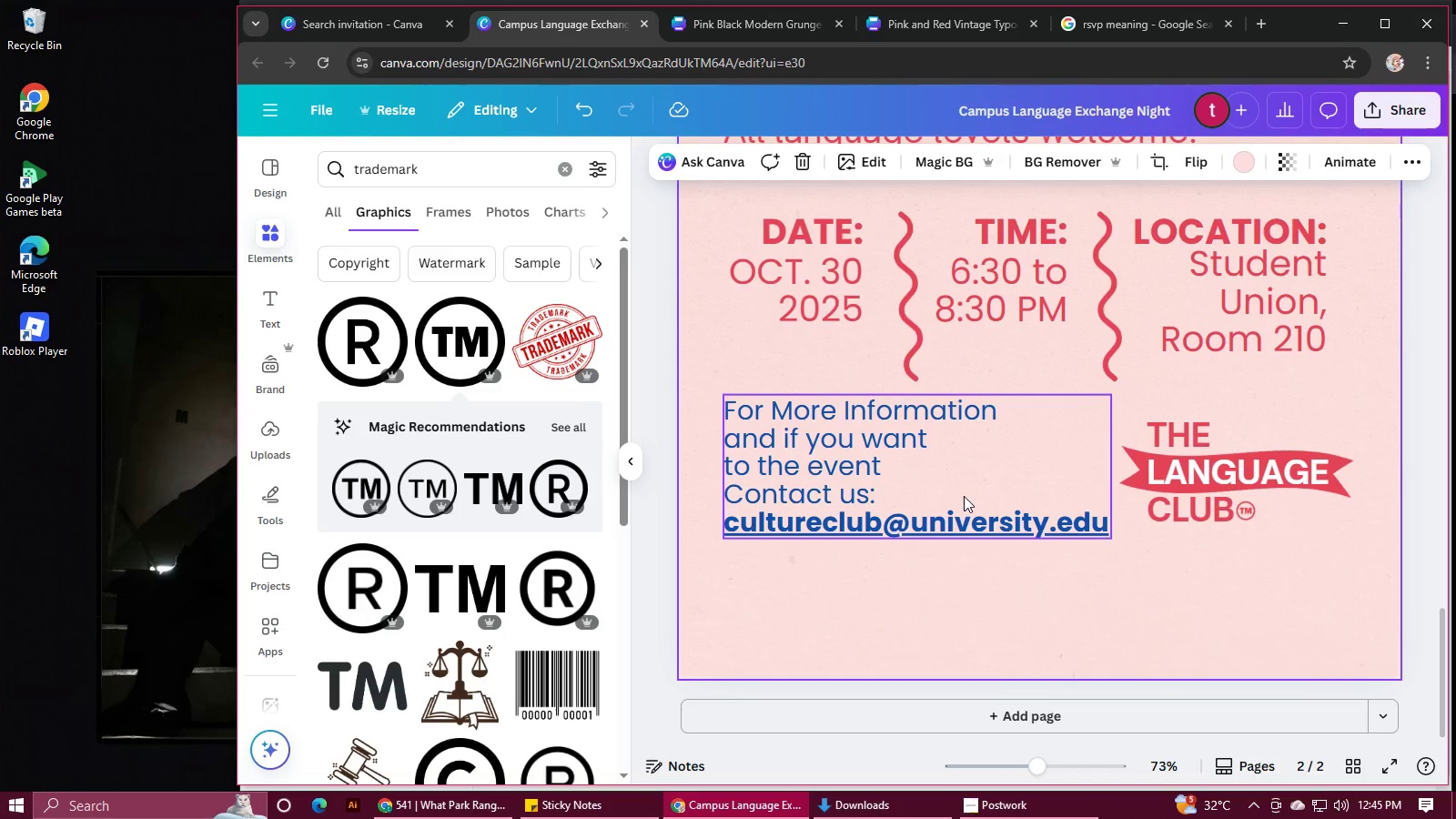 
left_click_drag(start_coordinate=[965, 490], to_coordinate=[966, 497])
 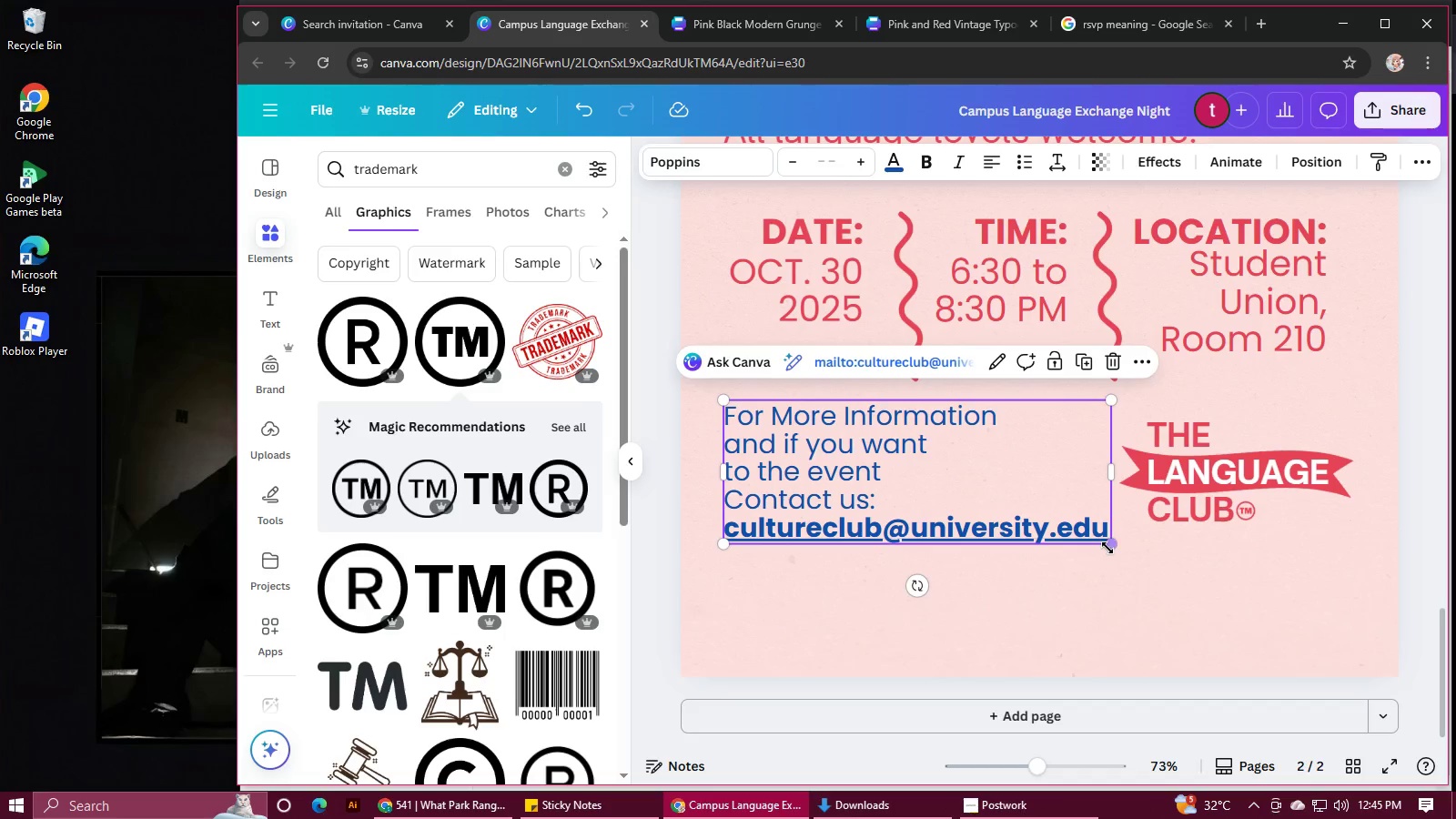 
left_click_drag(start_coordinate=[1107, 548], to_coordinate=[1100, 539])
 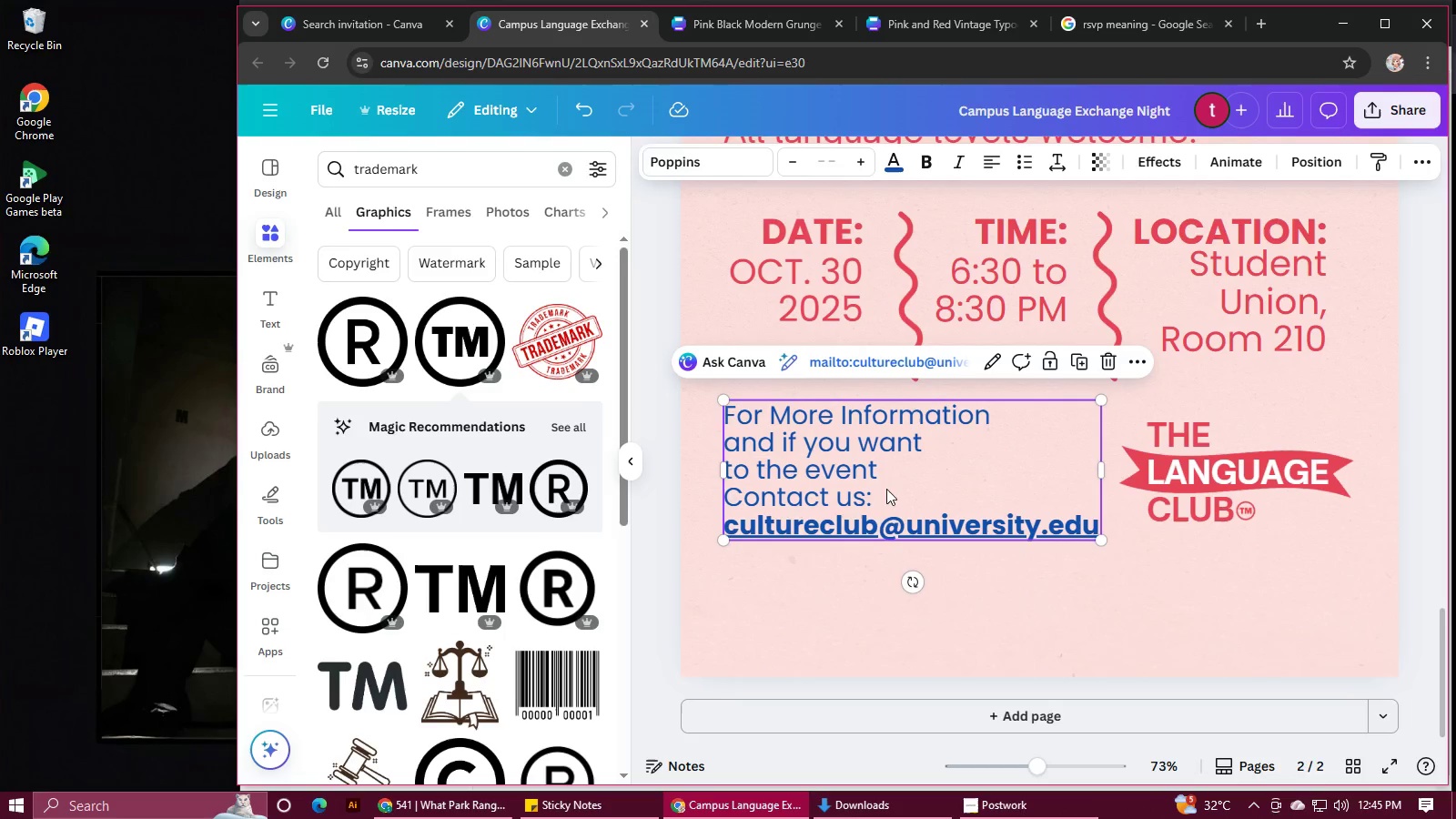 
left_click([806, 489])
 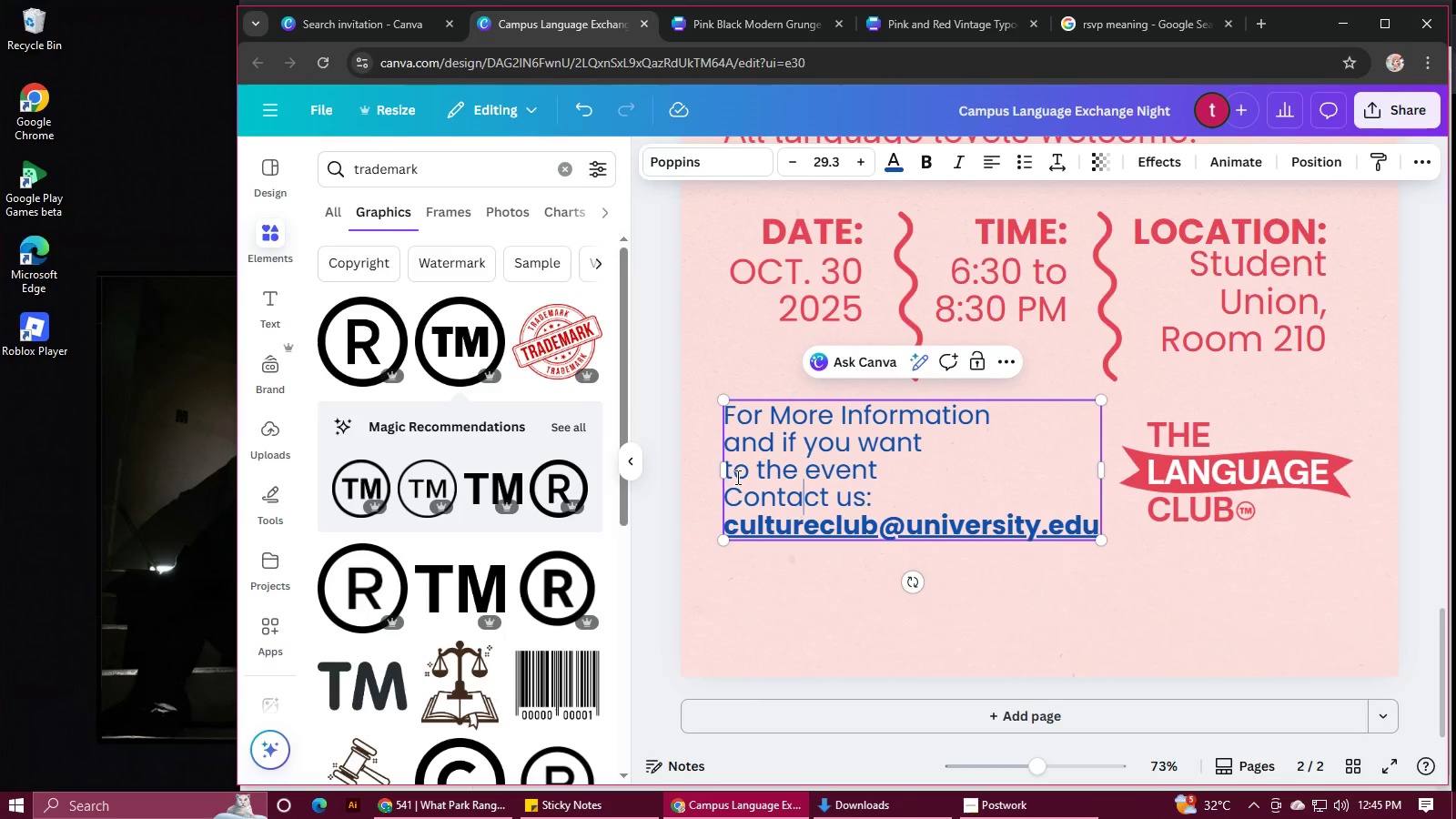 
left_click([736, 477])
 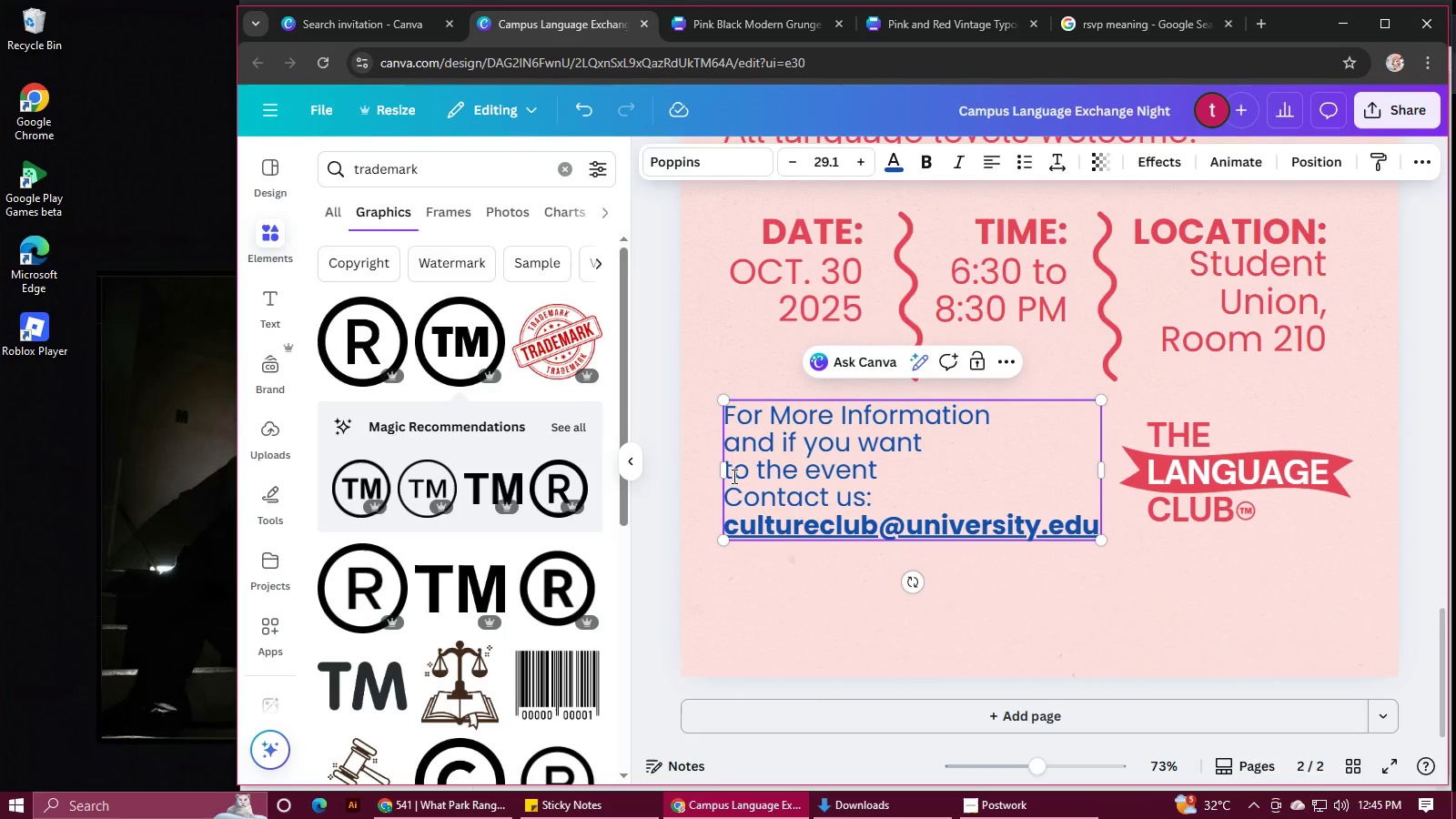 
left_click([733, 476])
 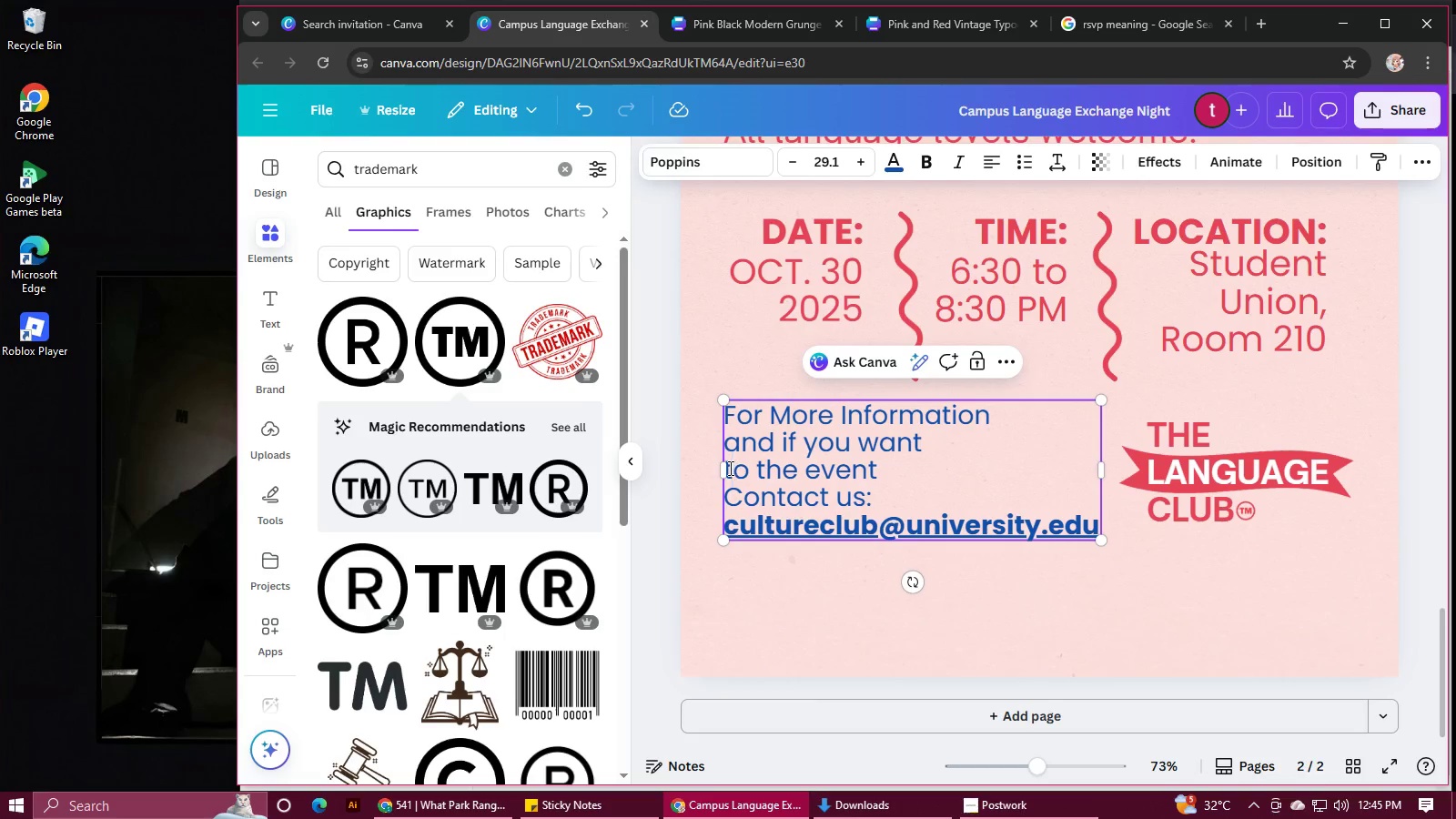 
left_click([726, 468])
 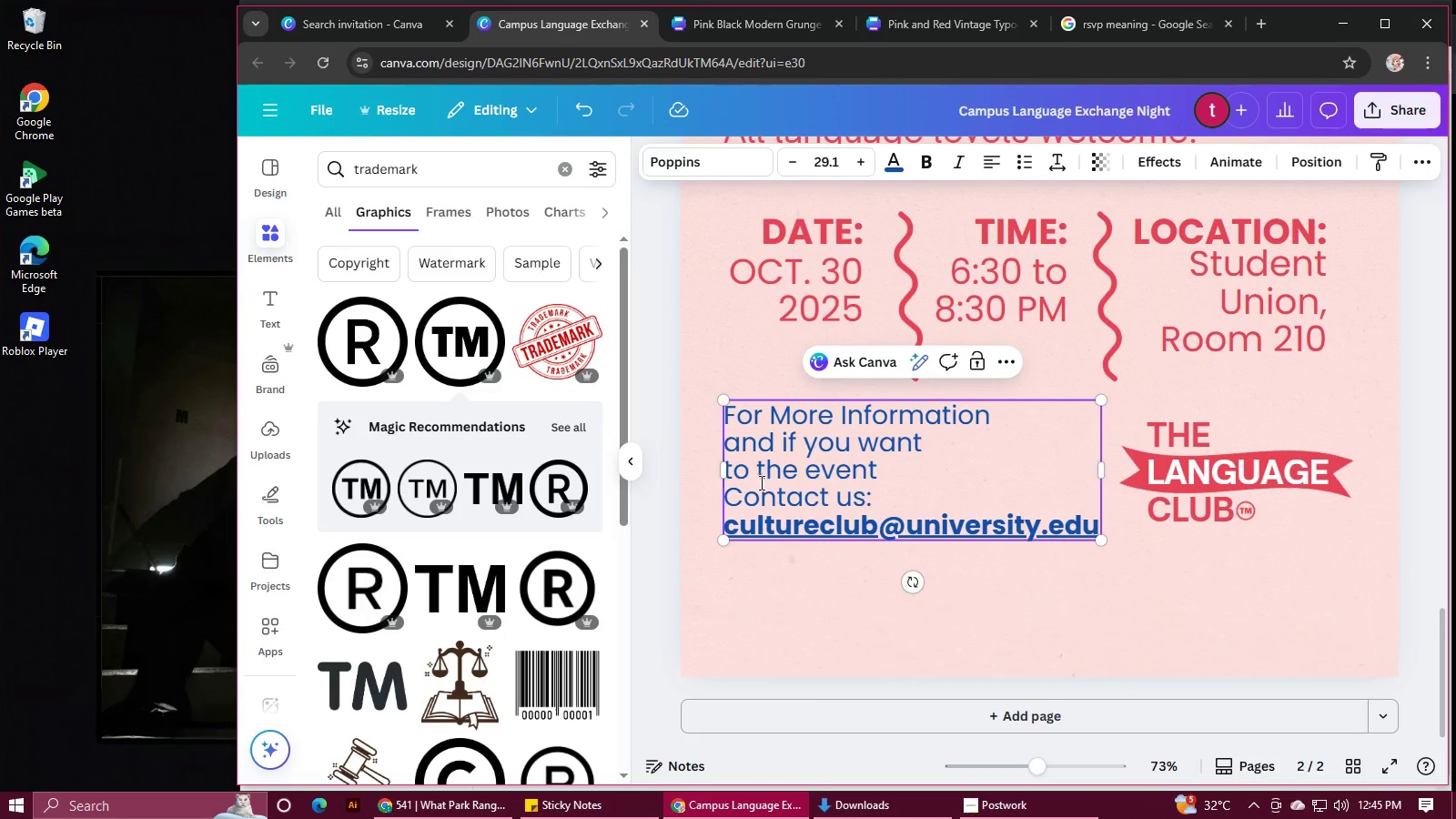 
key(Backspace)
type(attte)
key(Backspace)
key(Backspace)
type(end )
 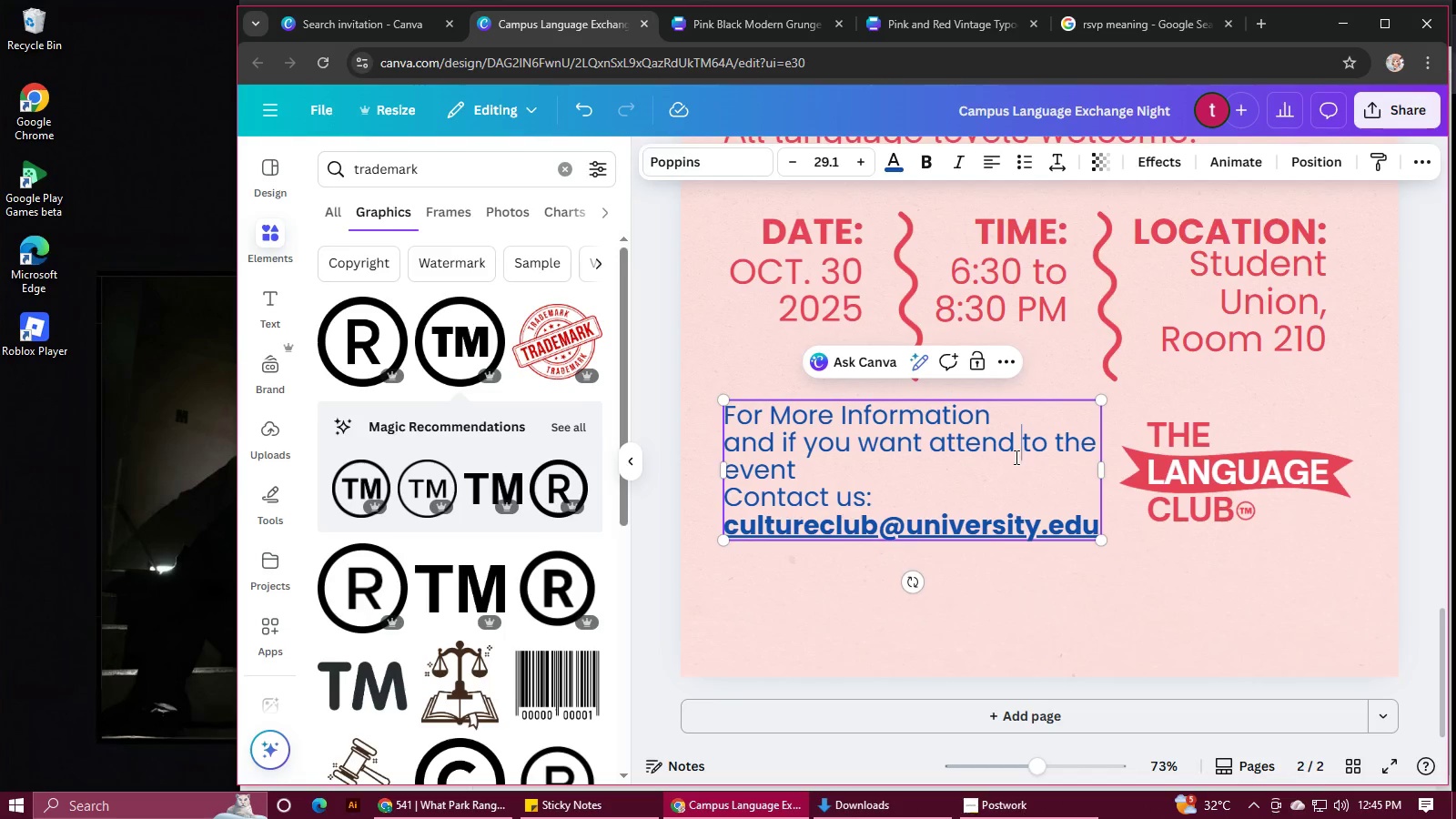 
left_click([932, 451])
 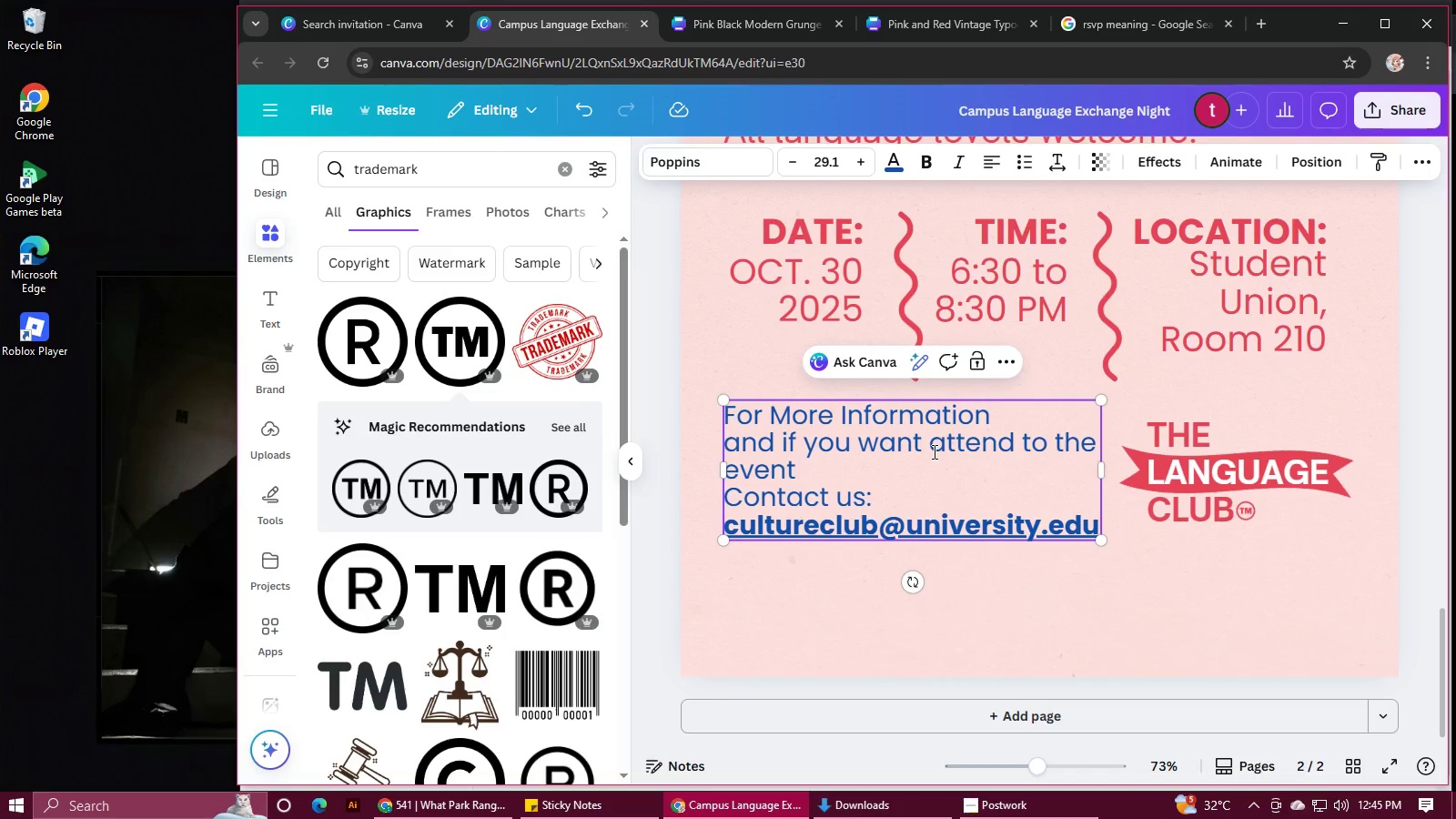 
type(y)
key(Backspace)
type(to )
 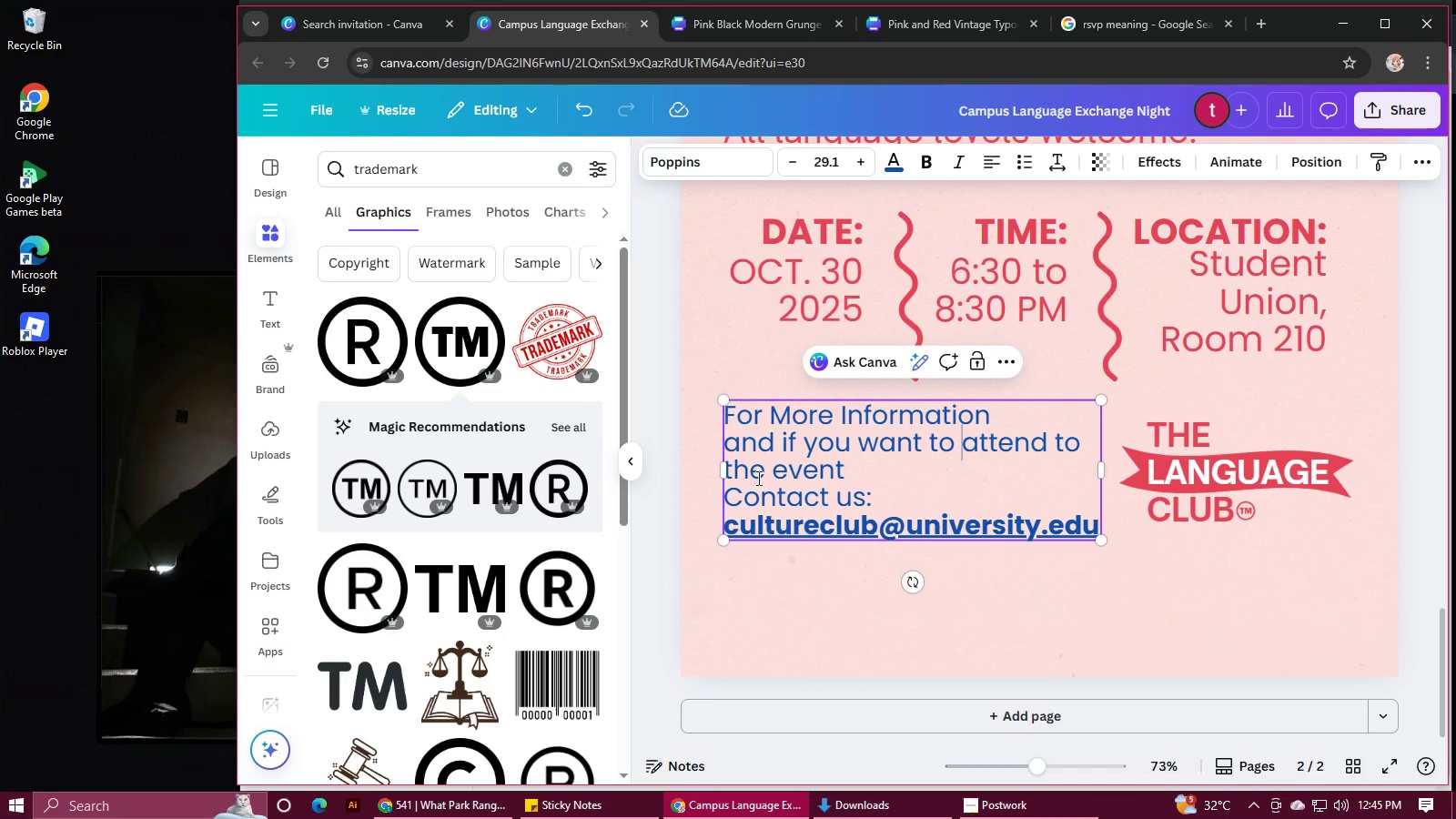 
left_click_drag(start_coordinate=[772, 469], to_coordinate=[726, 471])
 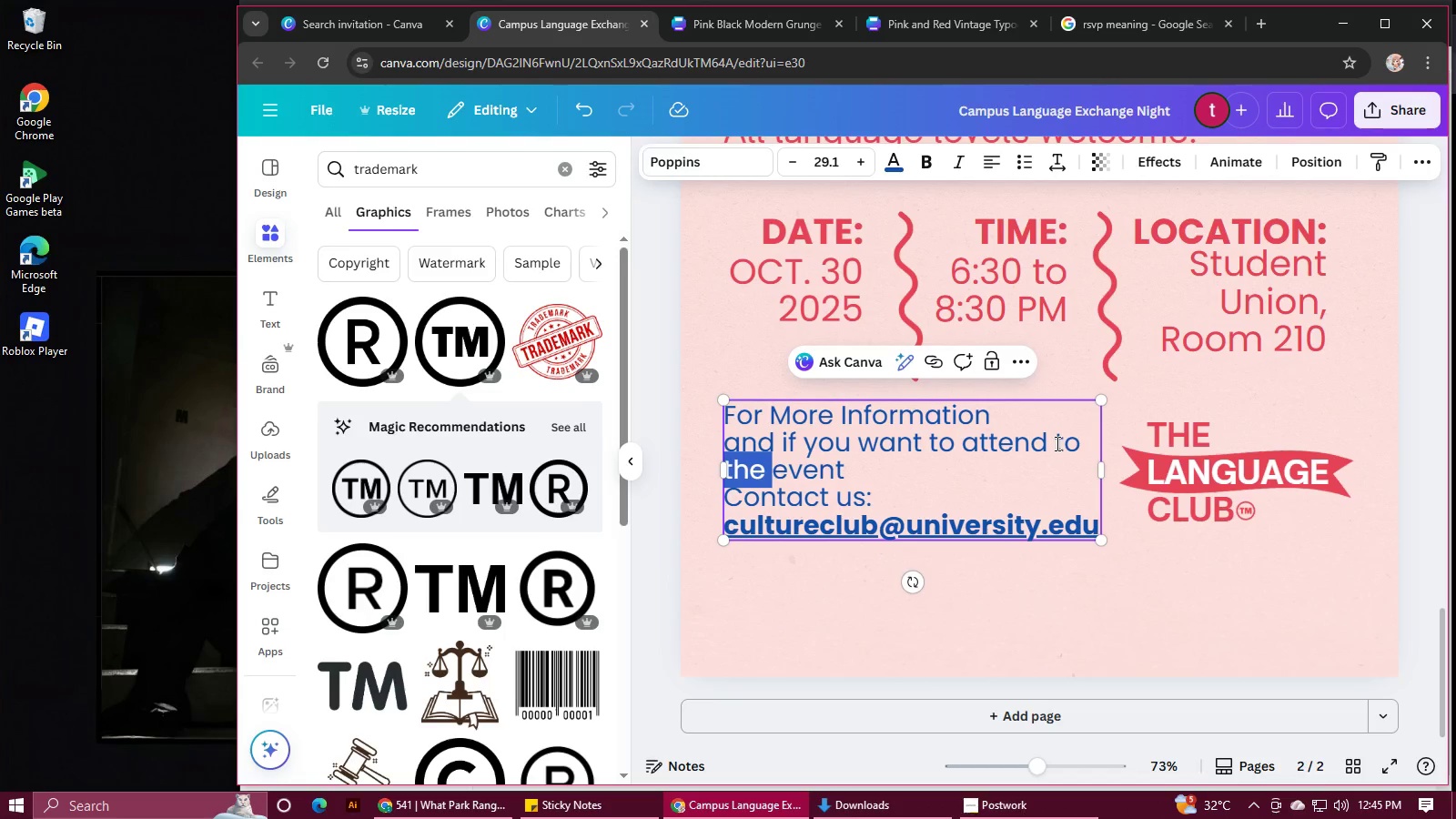 
left_click_drag(start_coordinate=[1056, 443], to_coordinate=[1080, 440])
 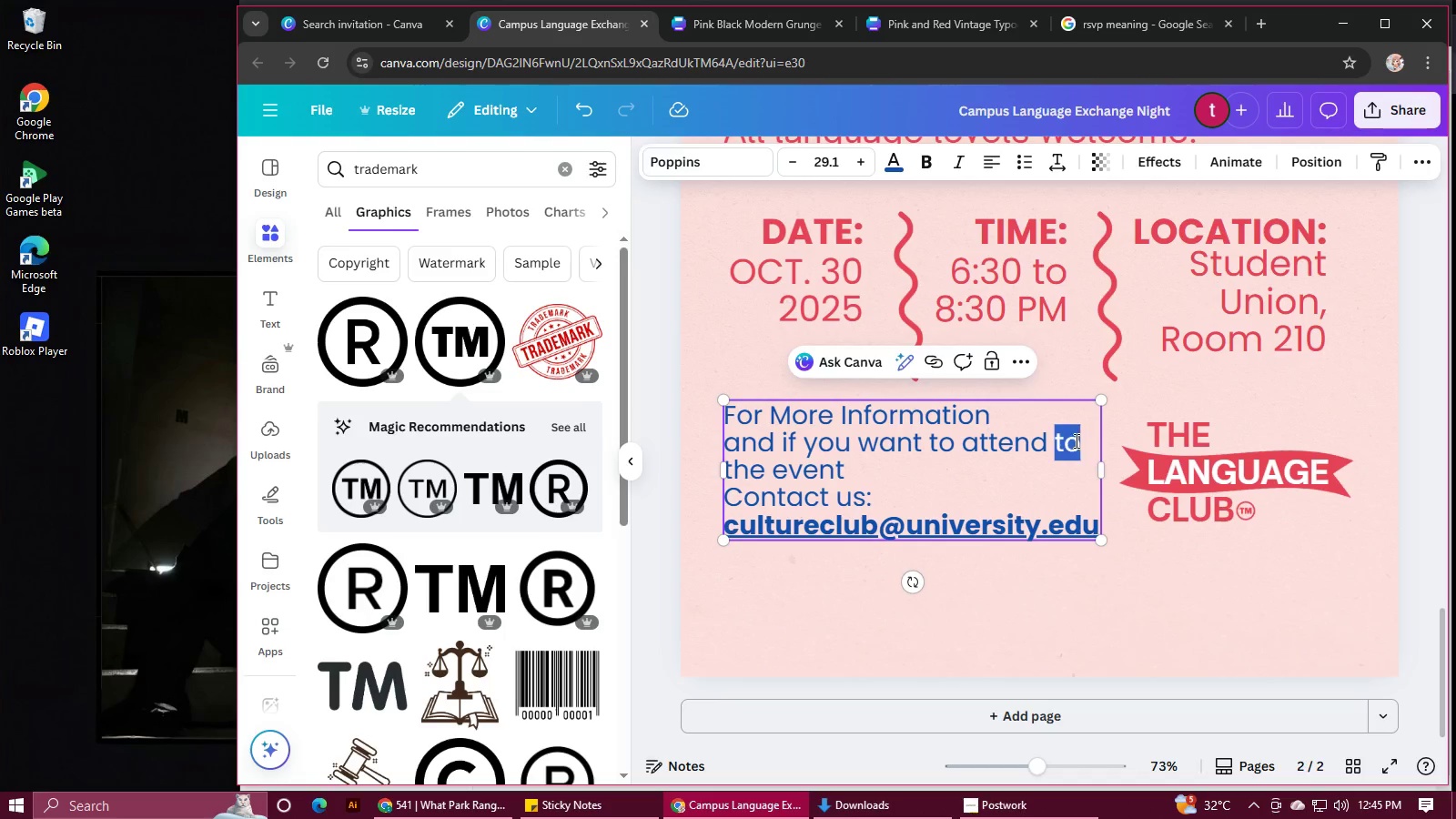 
key(Backspace)
 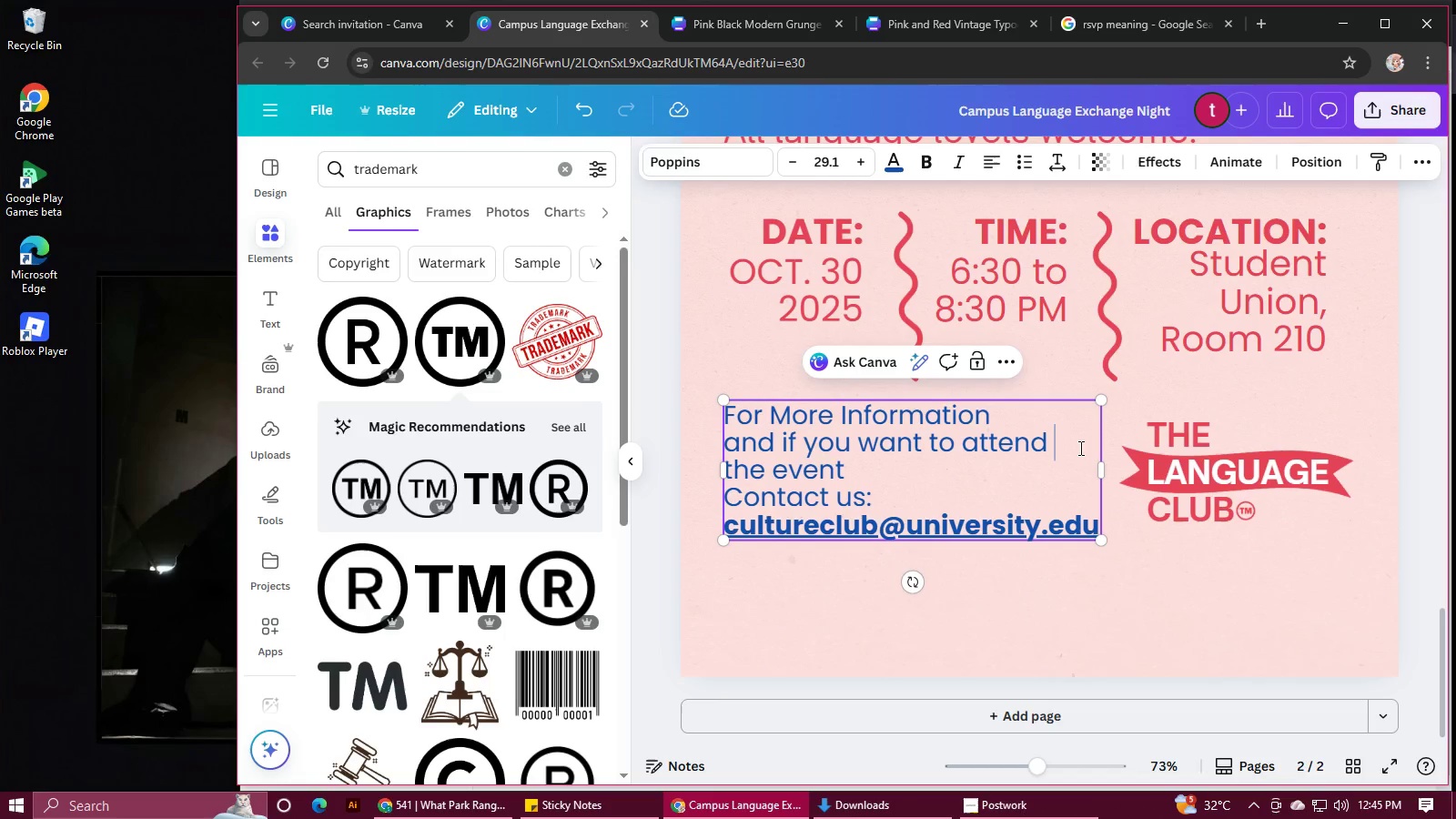 
key(Backspace)
 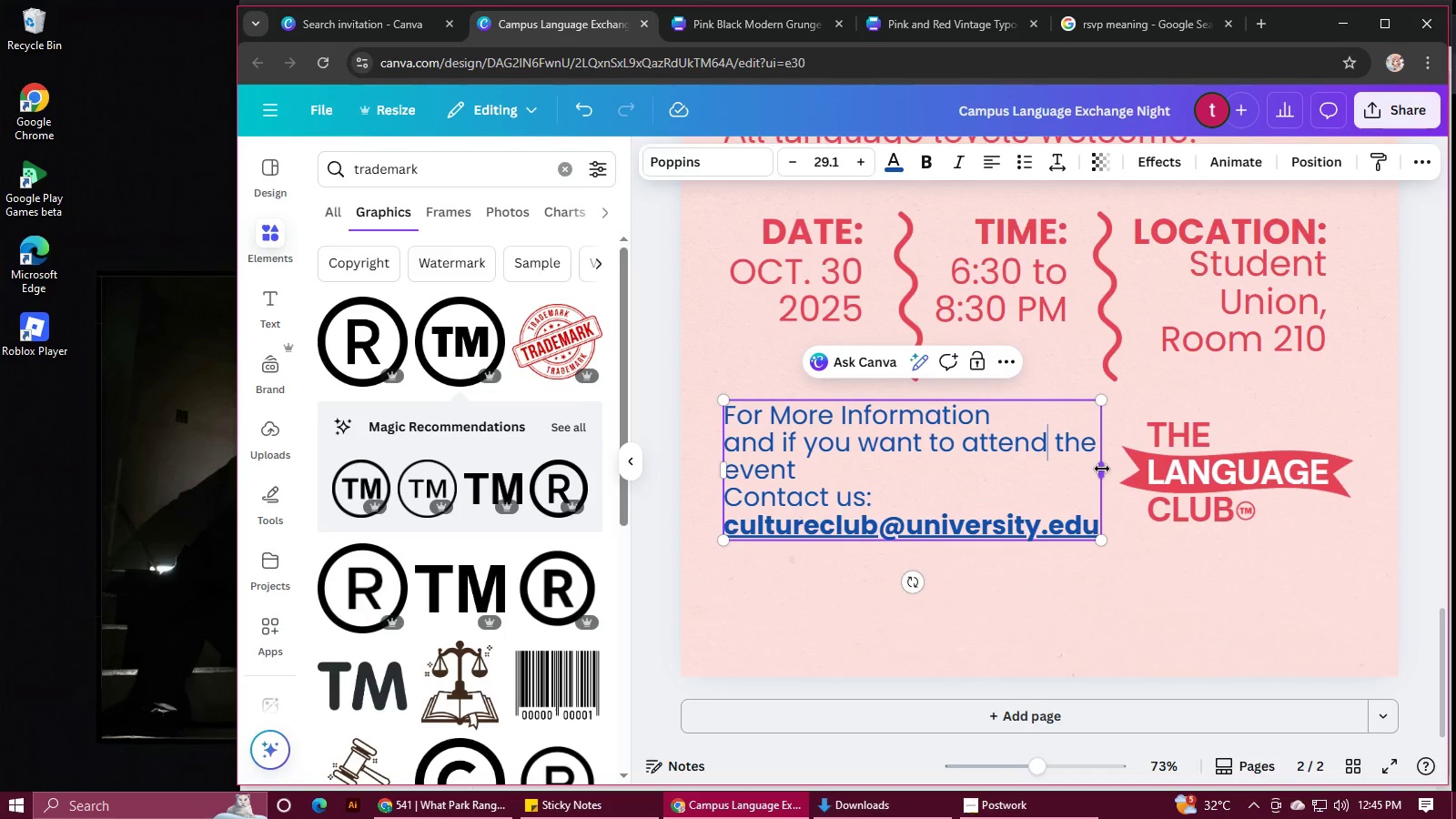 
left_click_drag(start_coordinate=[1104, 469], to_coordinate=[1211, 468])
 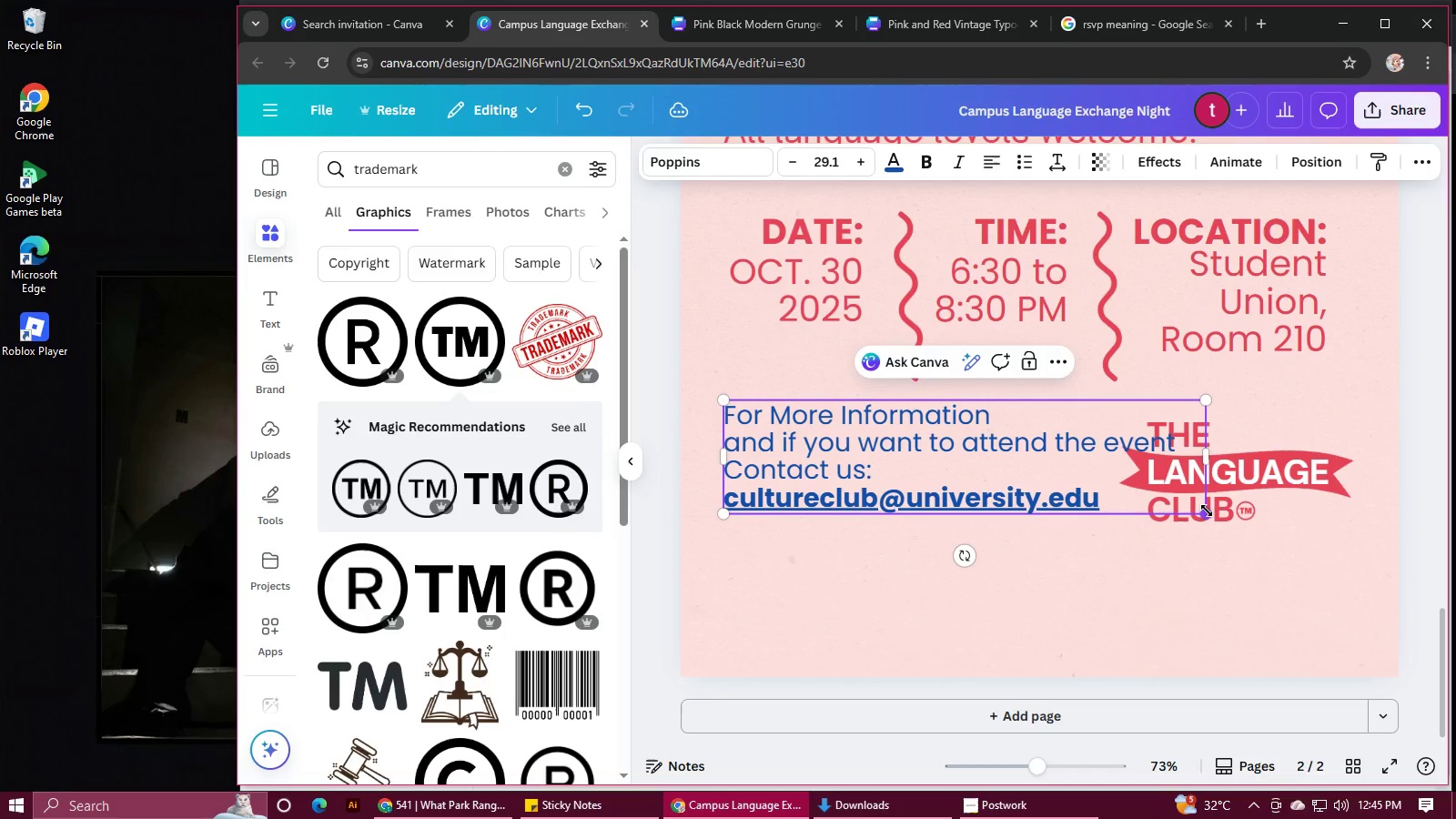 
left_click_drag(start_coordinate=[1207, 511], to_coordinate=[1142, 493])
 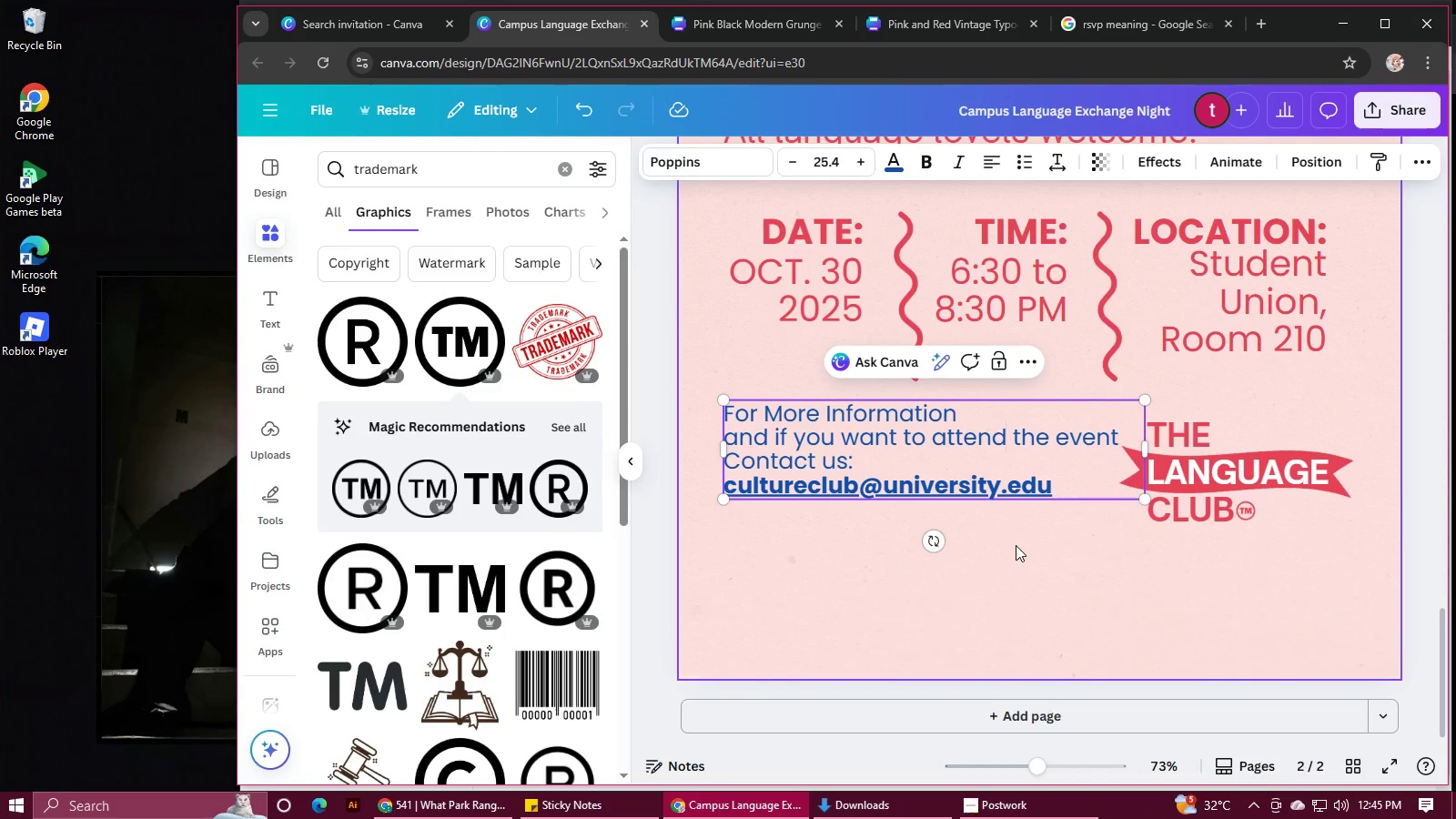 
left_click([1016, 545])
 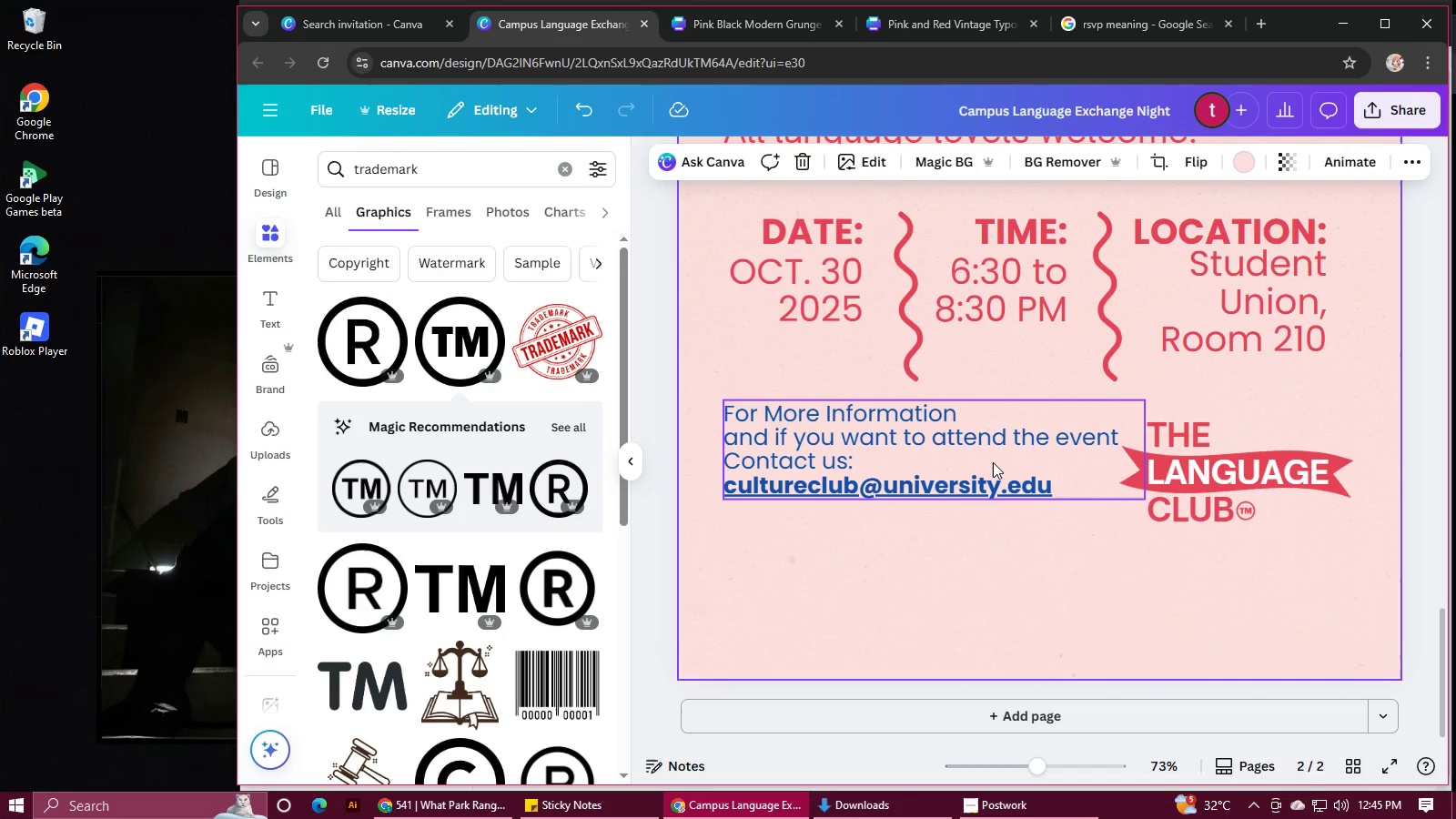 
left_click_drag(start_coordinate=[993, 462], to_coordinate=[986, 476])
 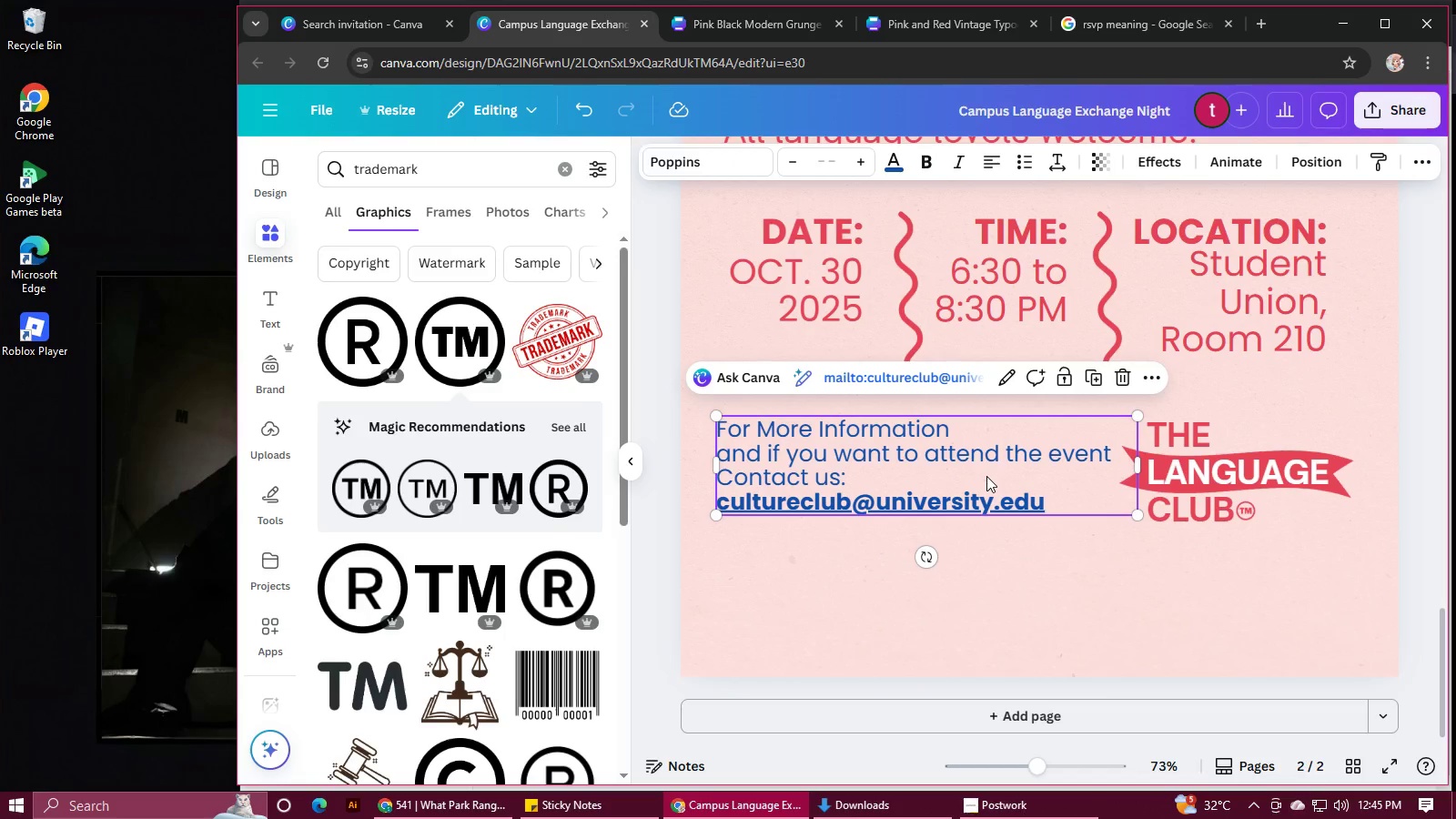 
left_click([986, 476])
 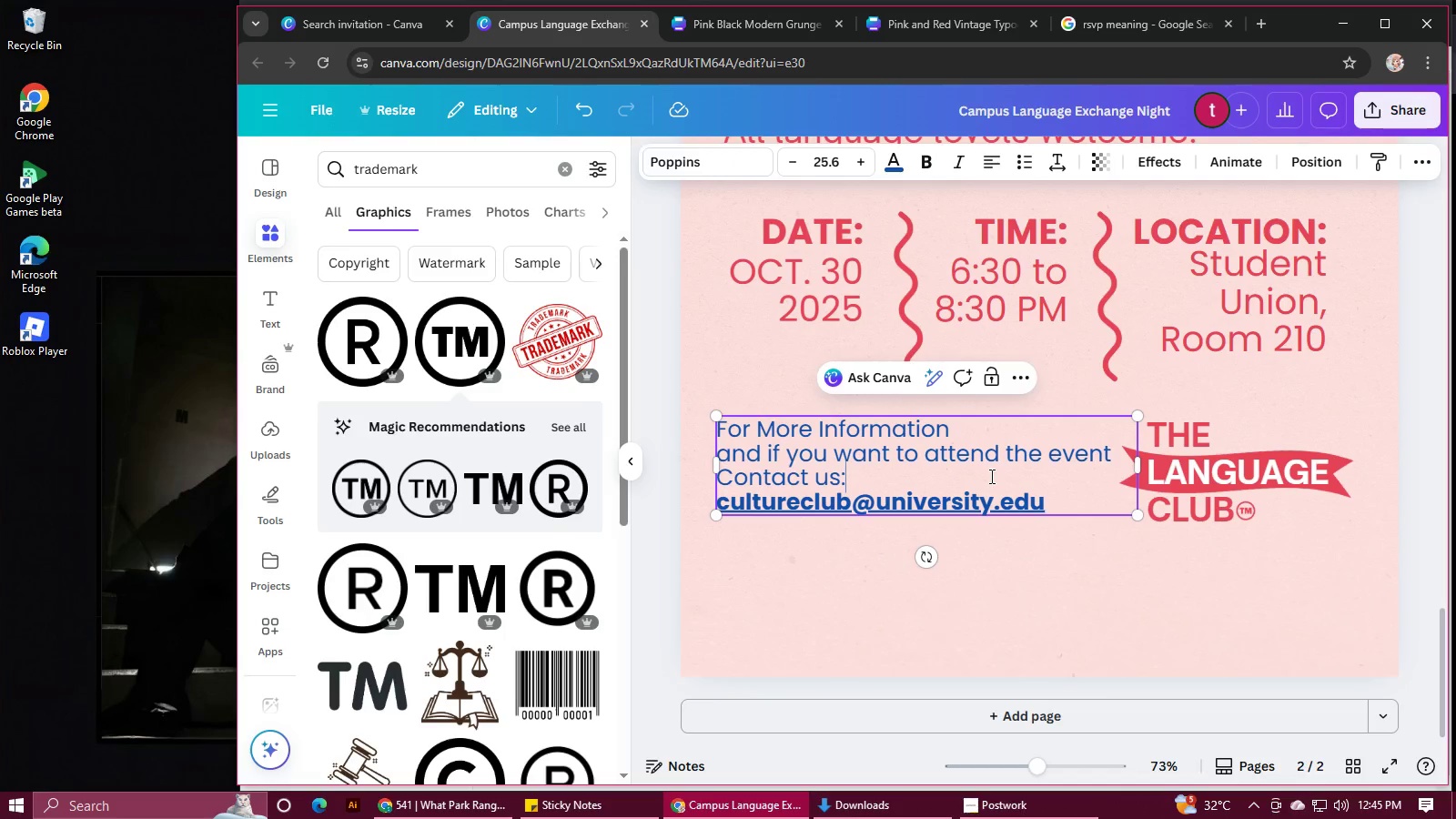 
hold_key(key=ControlLeft, duration=0.45)
 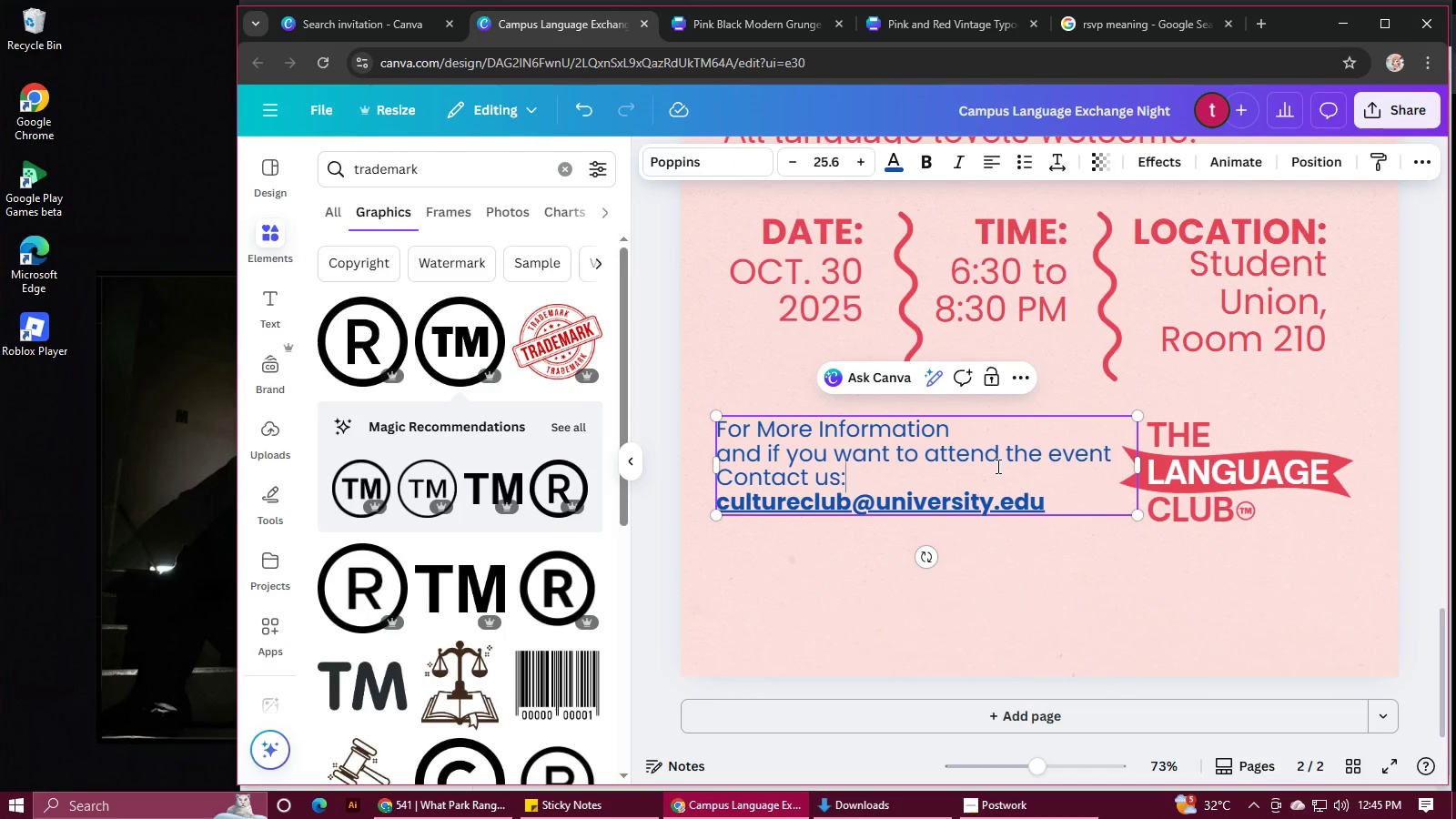 
key(Control+C)
 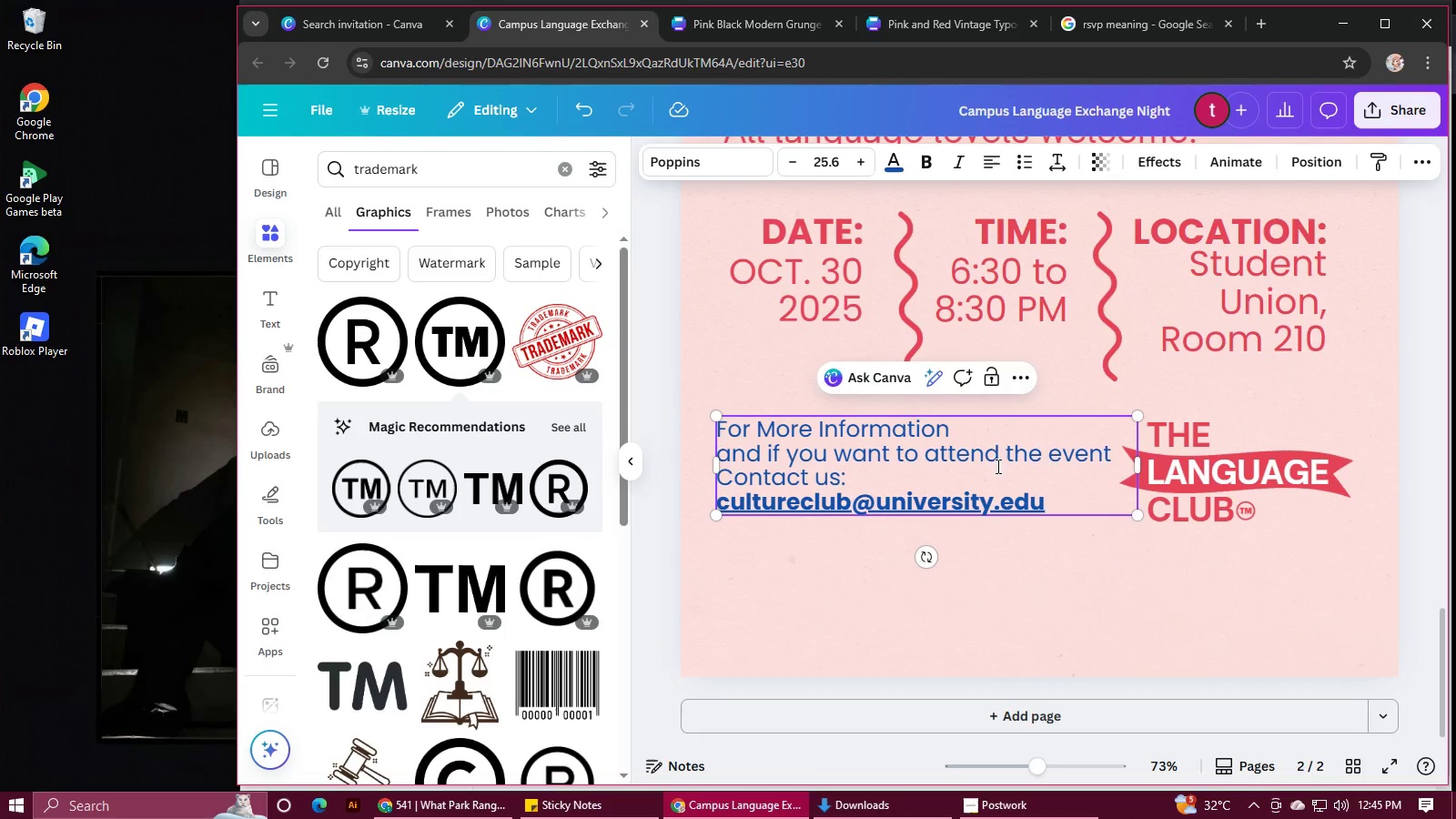 
scroll: coordinate [996, 456], scroll_direction: up, amount: 7.0
 